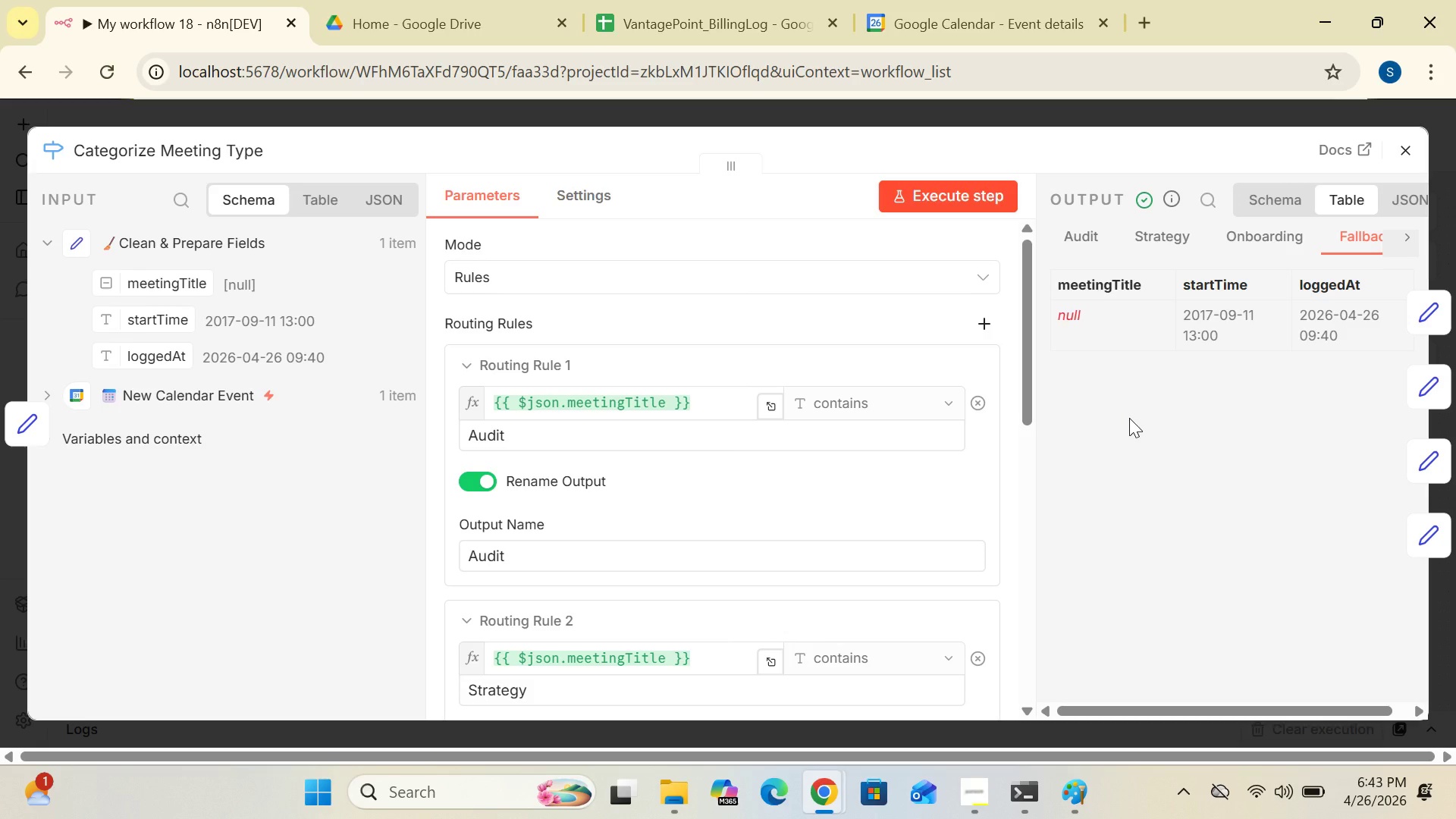 
wait(52.27)
 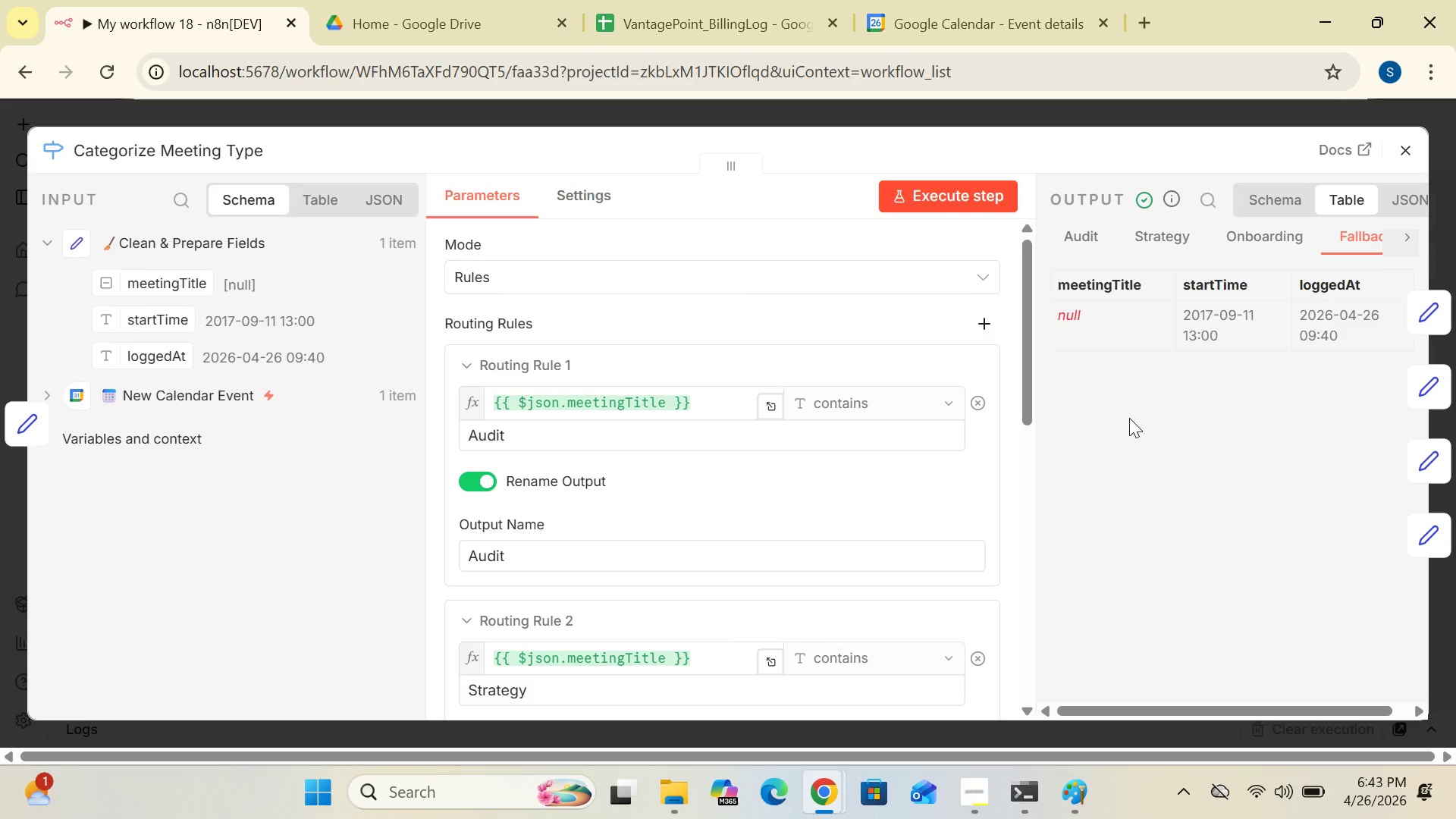 
left_click([664, 404])
 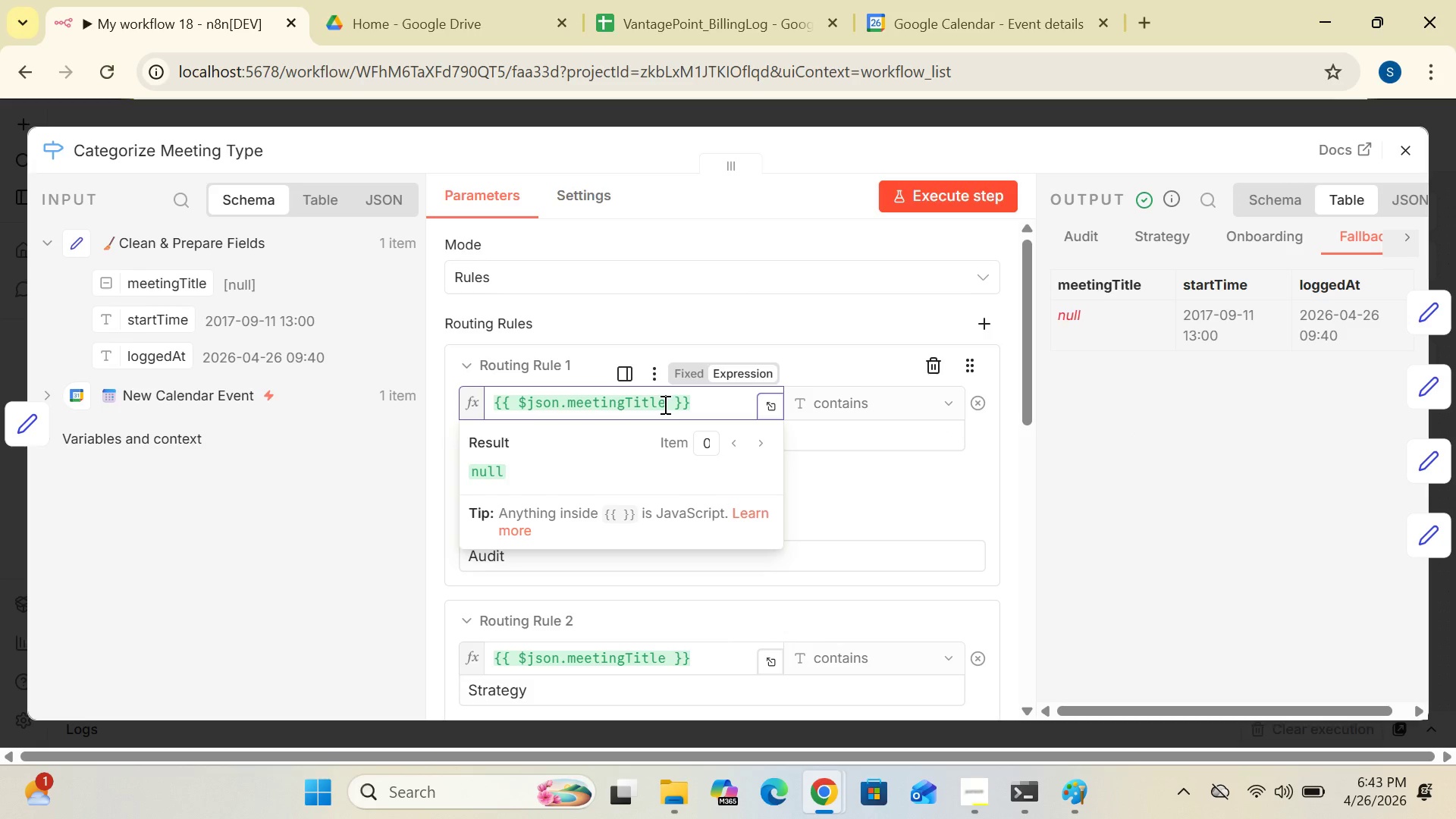 
key(Backspace)
key(Backspace)
key(Backspace)
key(Backspace)
key(Backspace)
key(Backspace)
key(Backspace)
key(Backspace)
key(Backspace)
key(Backspace)
key(Backspace)
key(Backspace)
type(summary)
 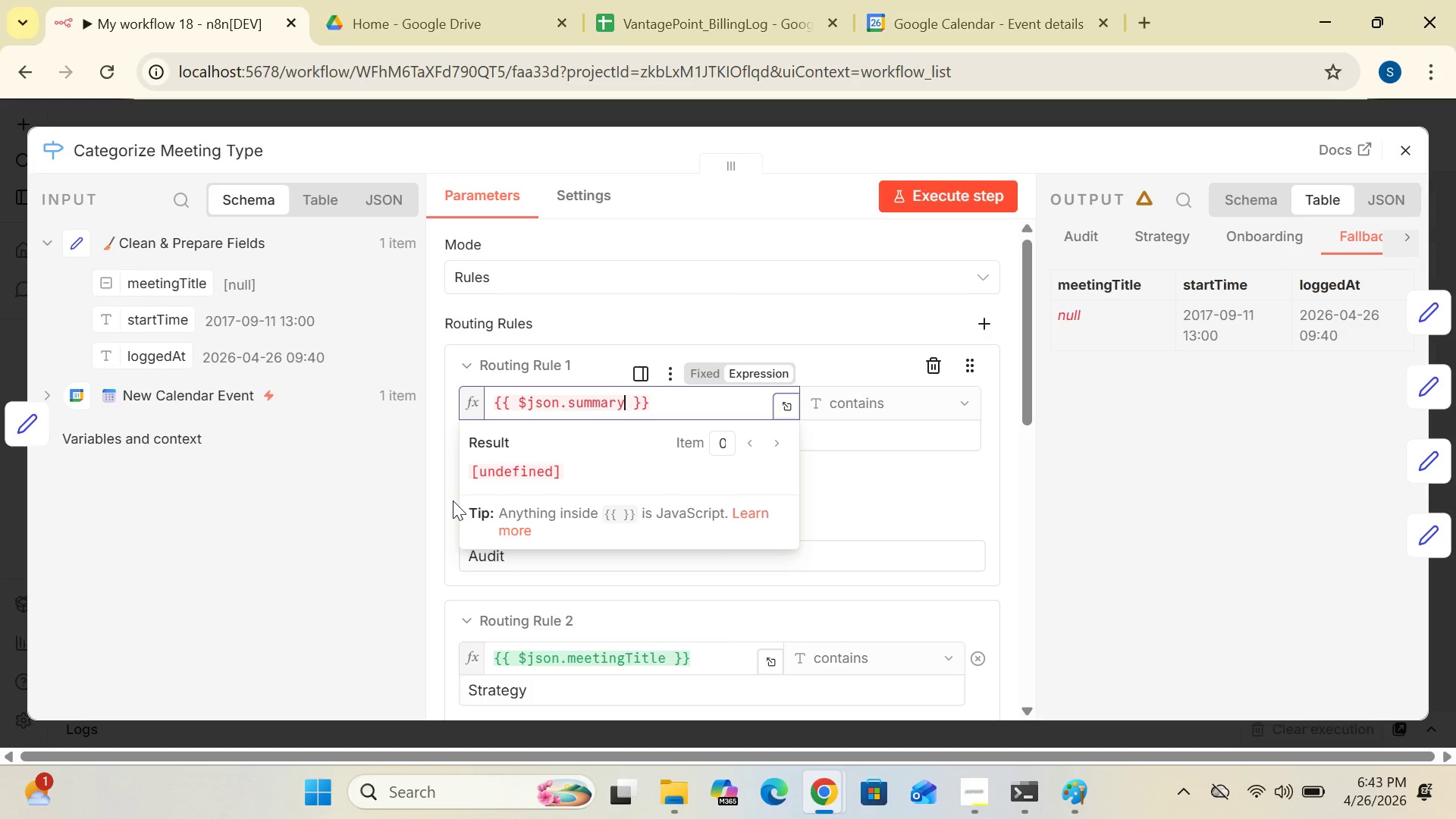 
left_click([432, 474])
 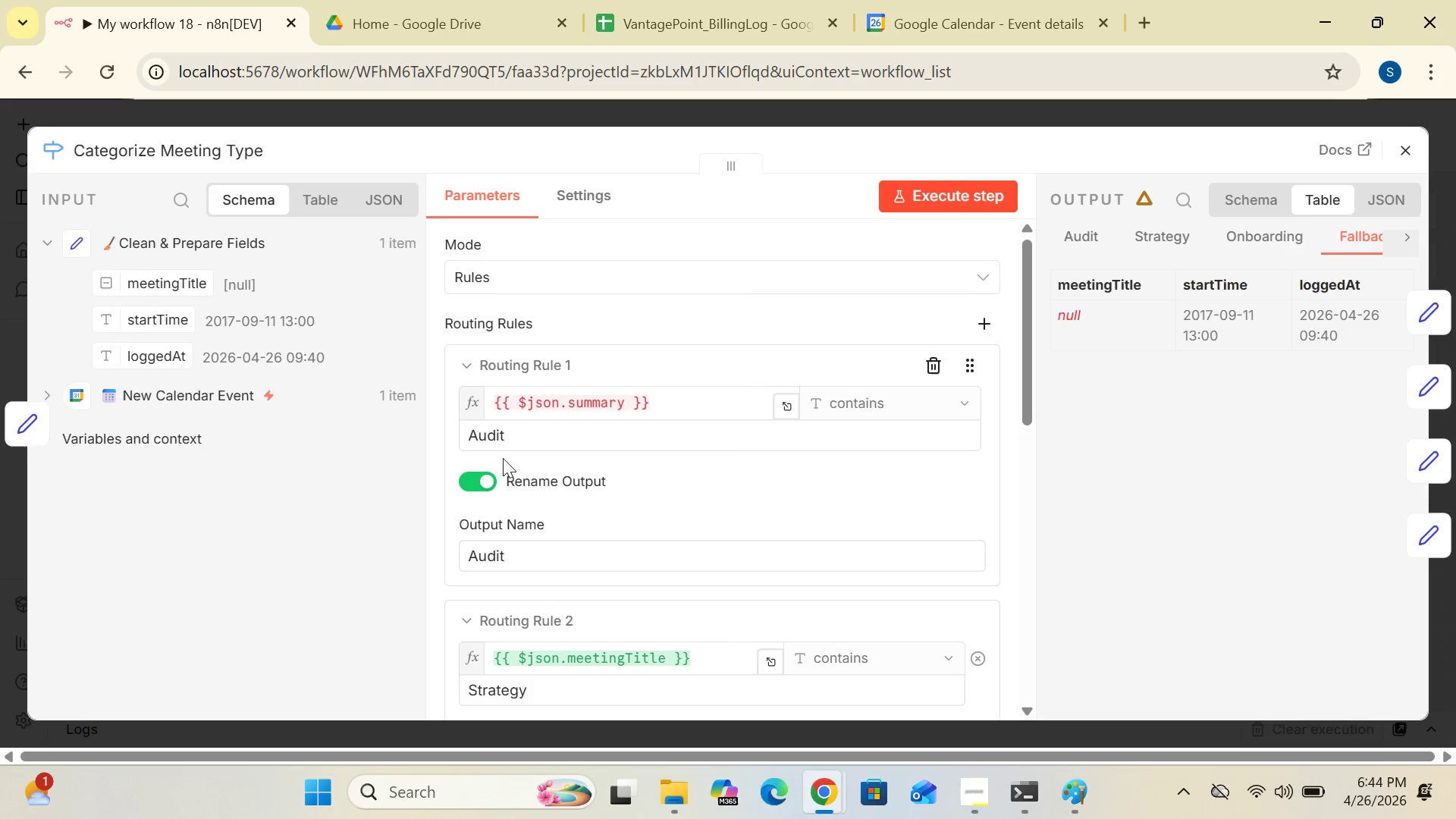 
wait(12.56)
 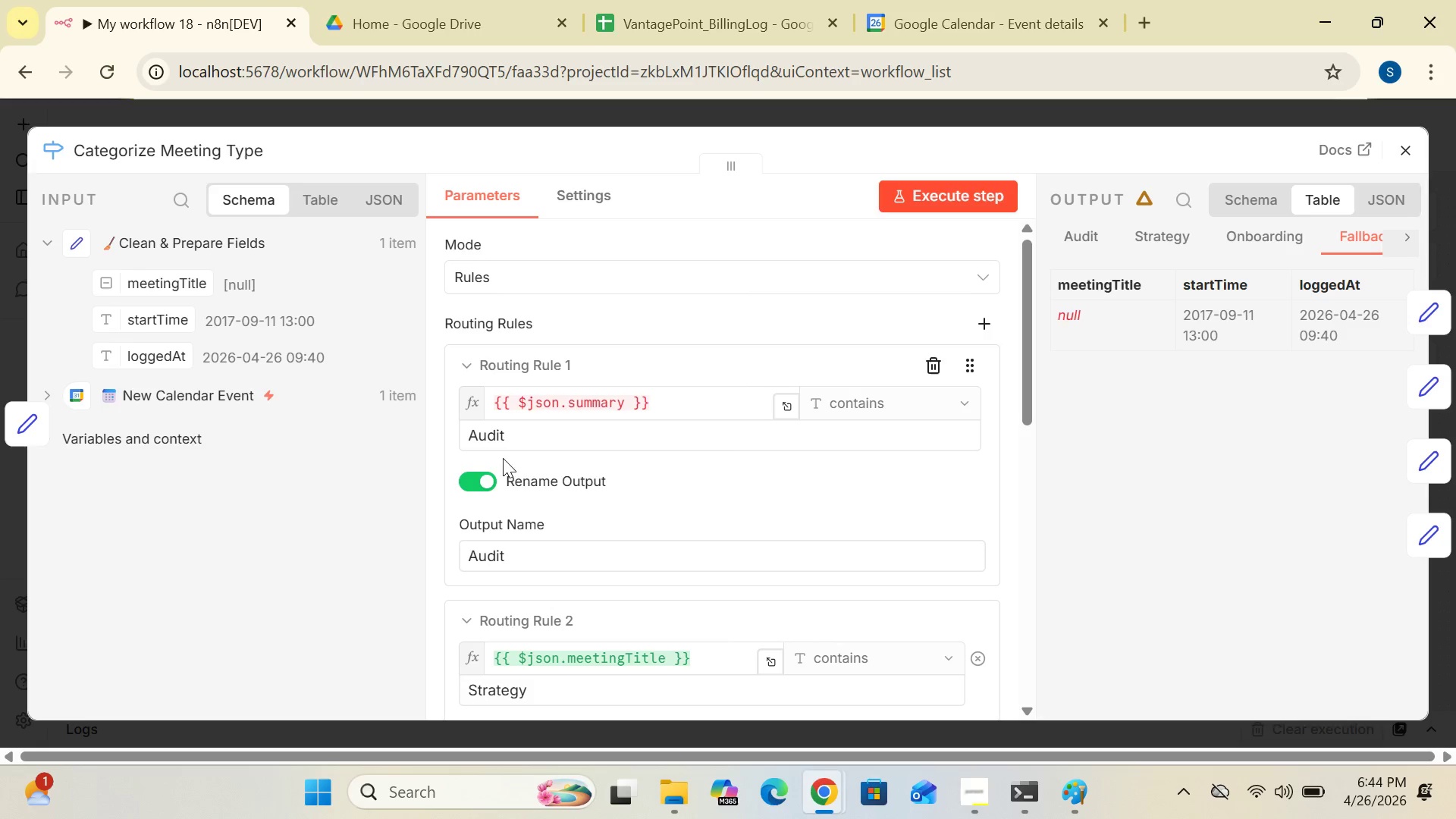 
left_click_drag(start_coordinate=[1021, 384], to_coordinate=[1009, 383])
 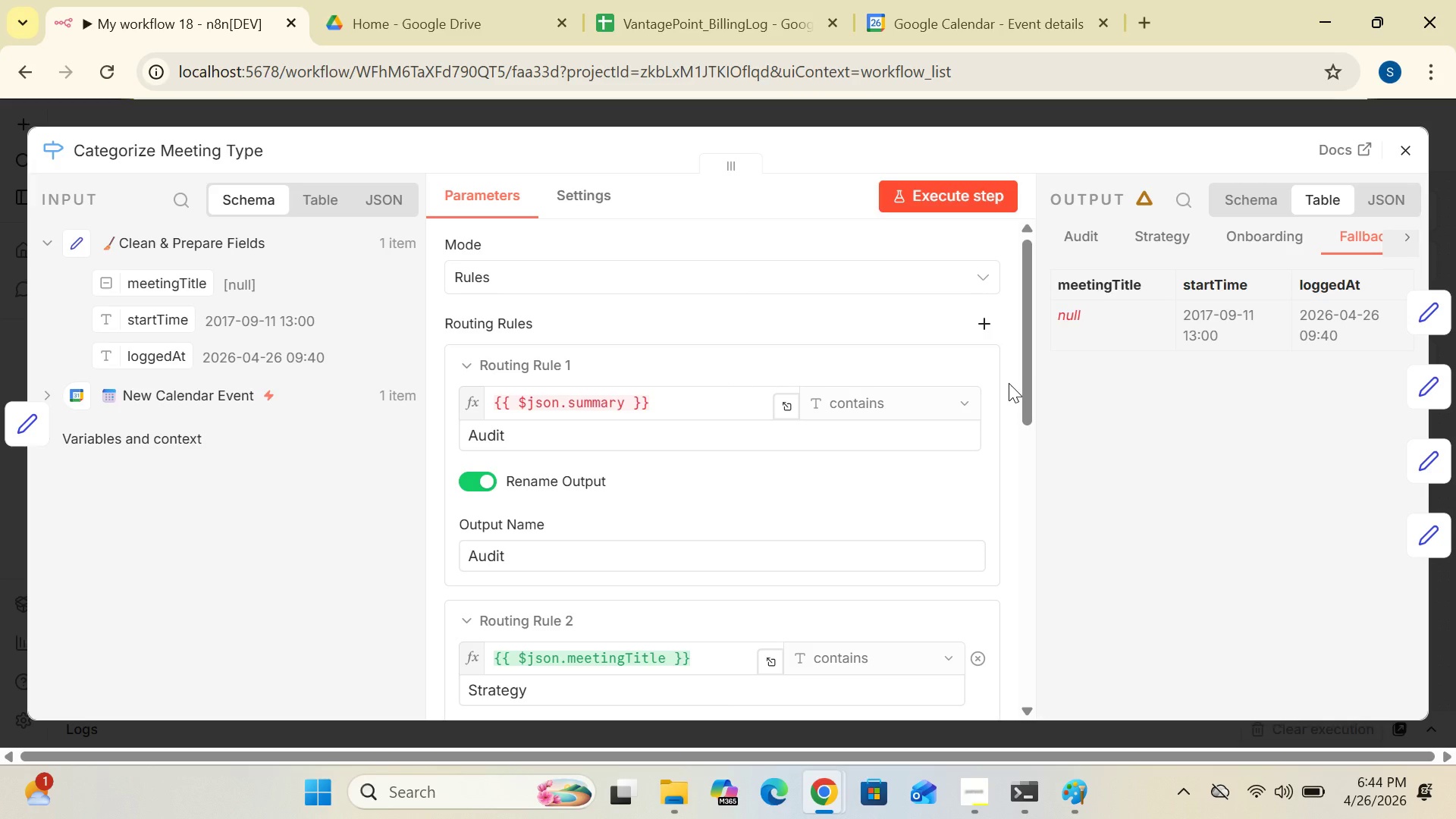 
wait(7.08)
 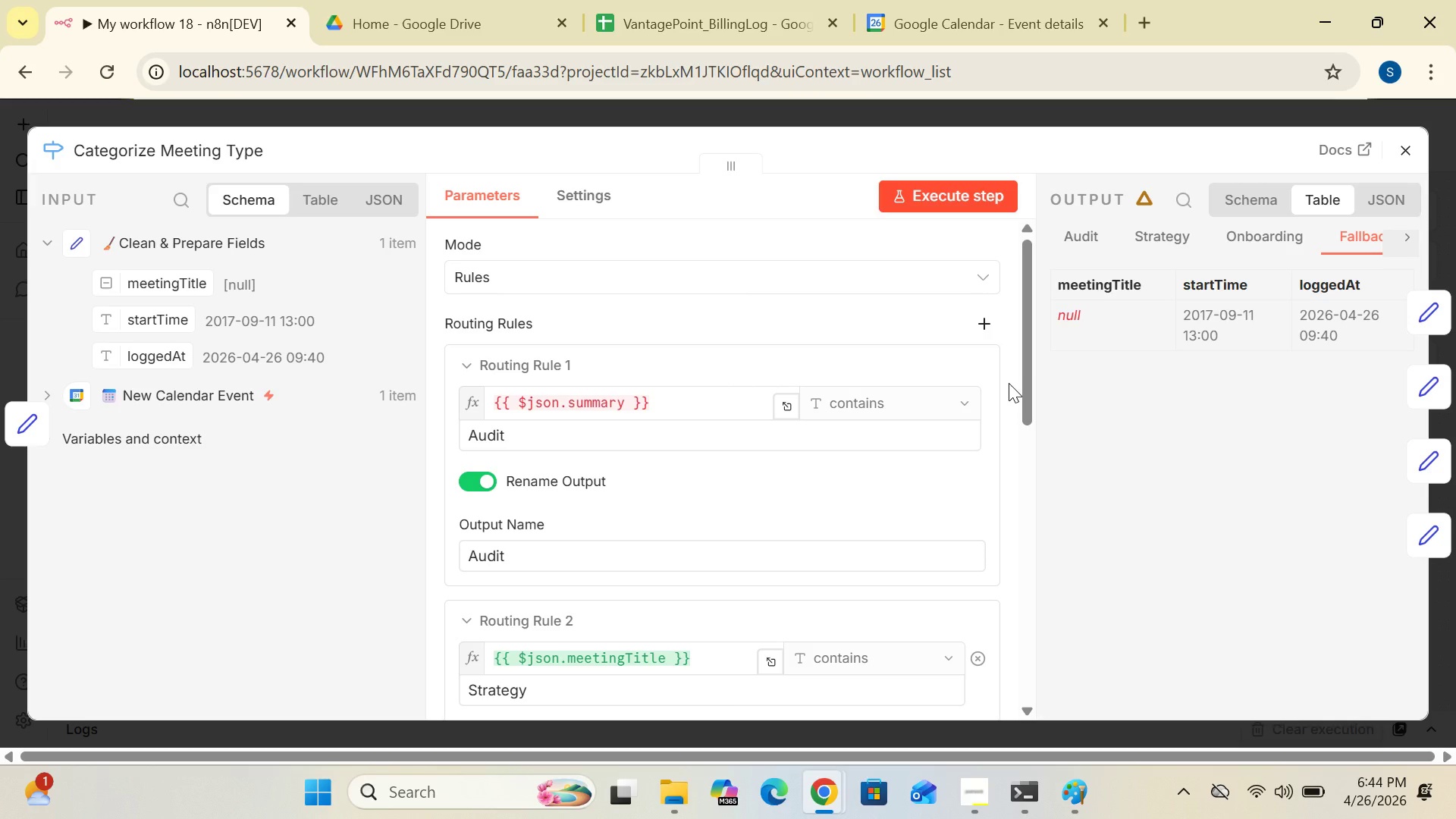 
left_click([795, 408])
 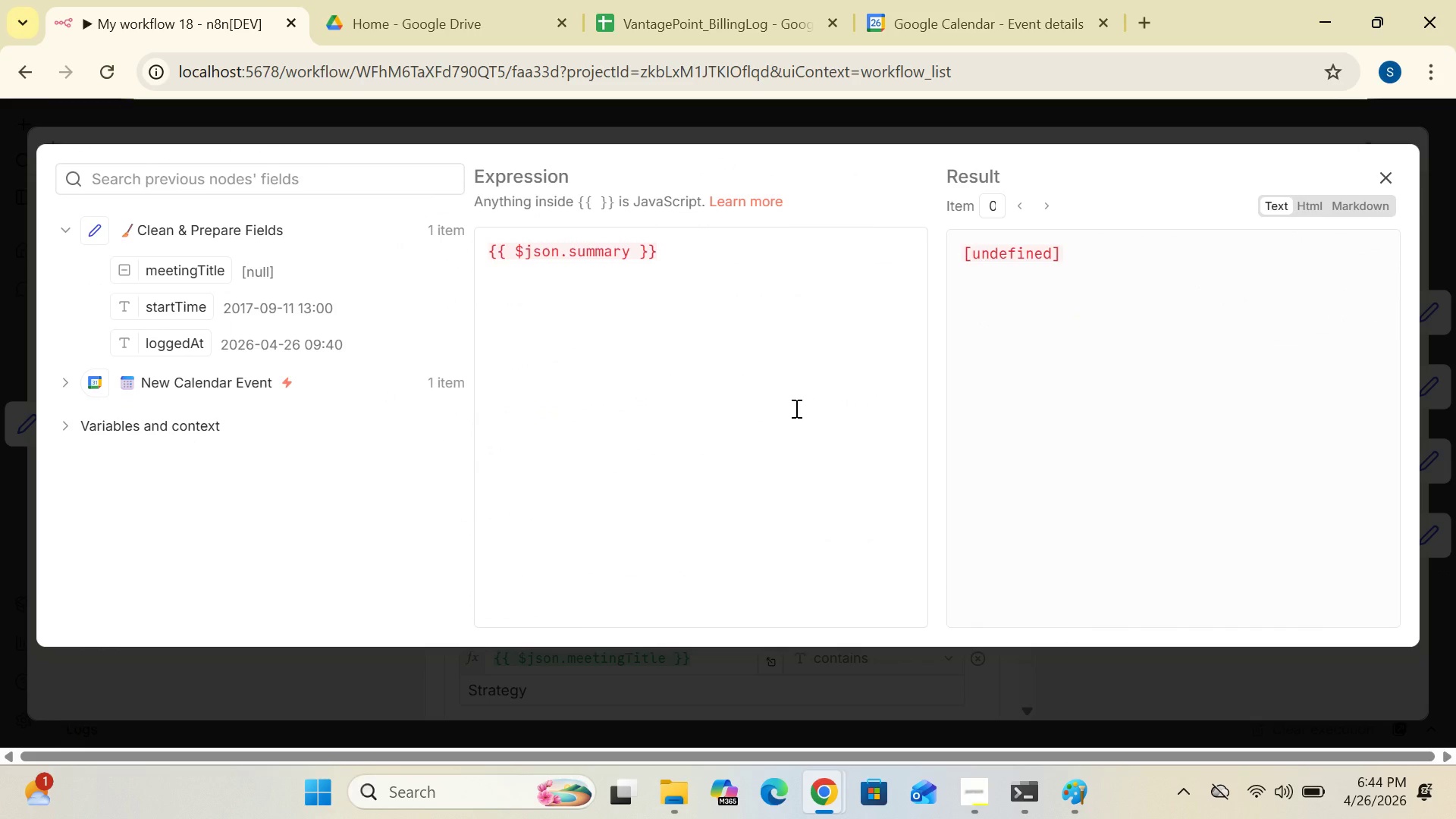 
wait(11.81)
 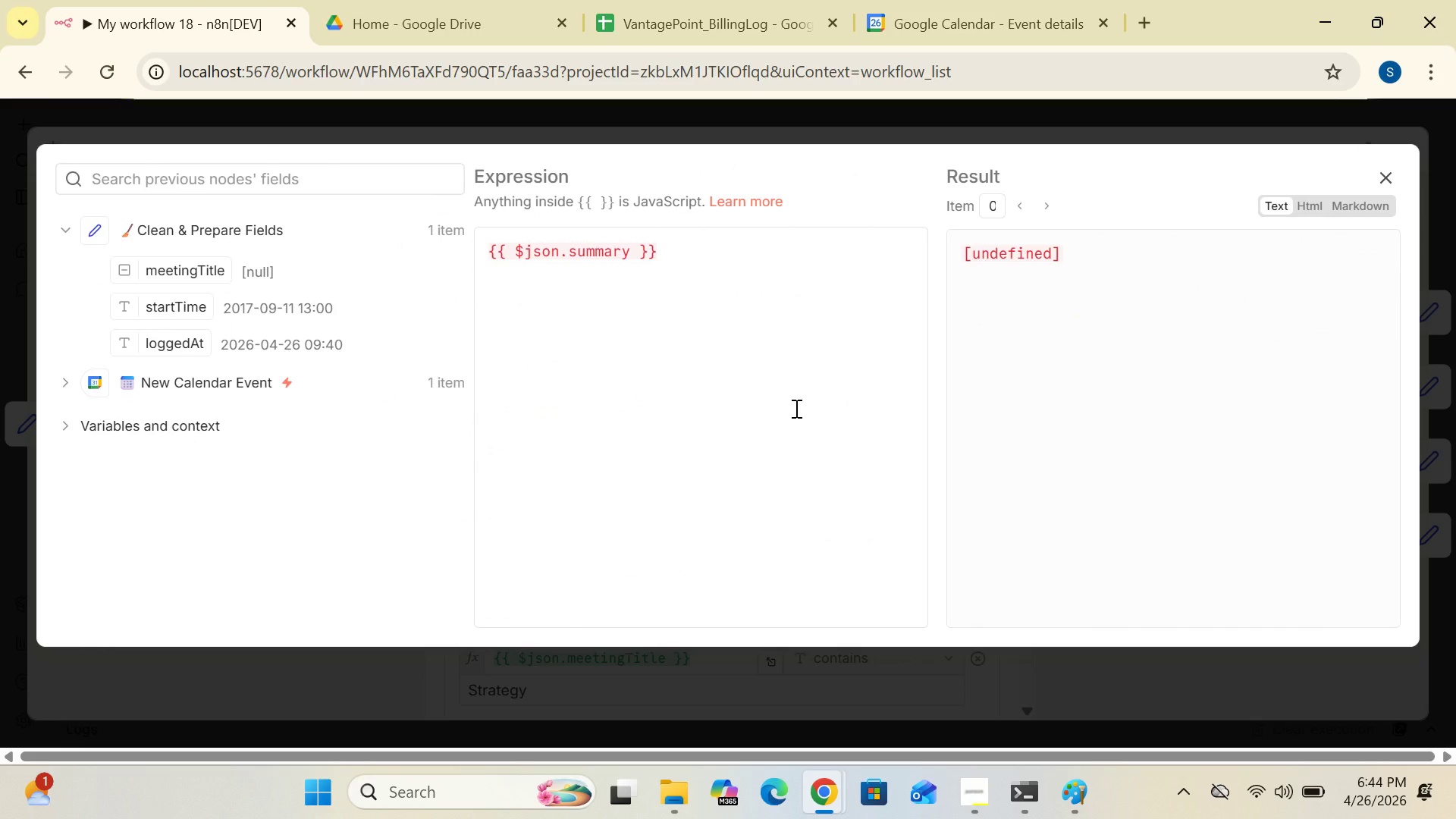 
left_click([1384, 171])
 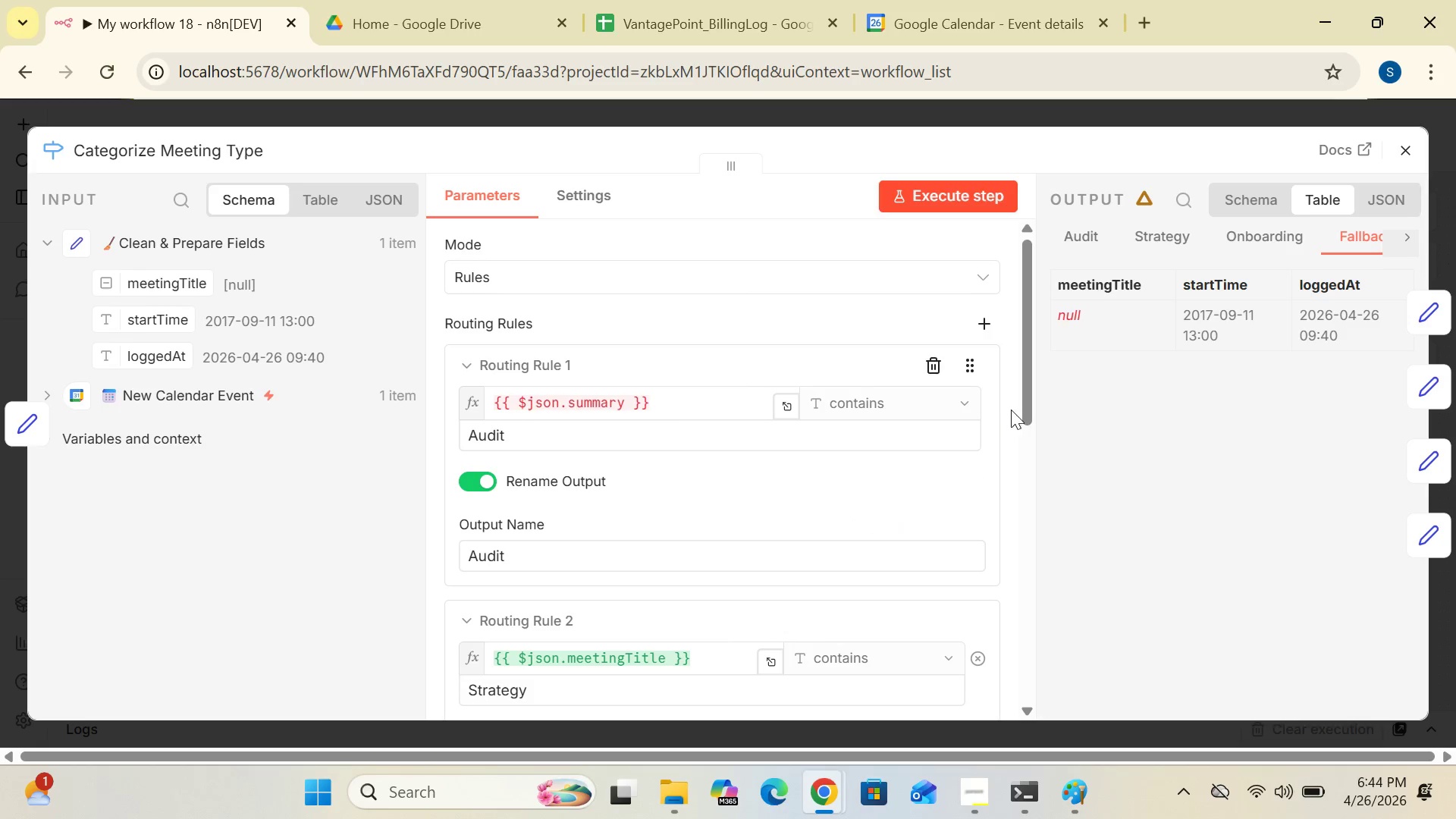 
left_click_drag(start_coordinate=[1031, 402], to_coordinate=[1026, 496])
 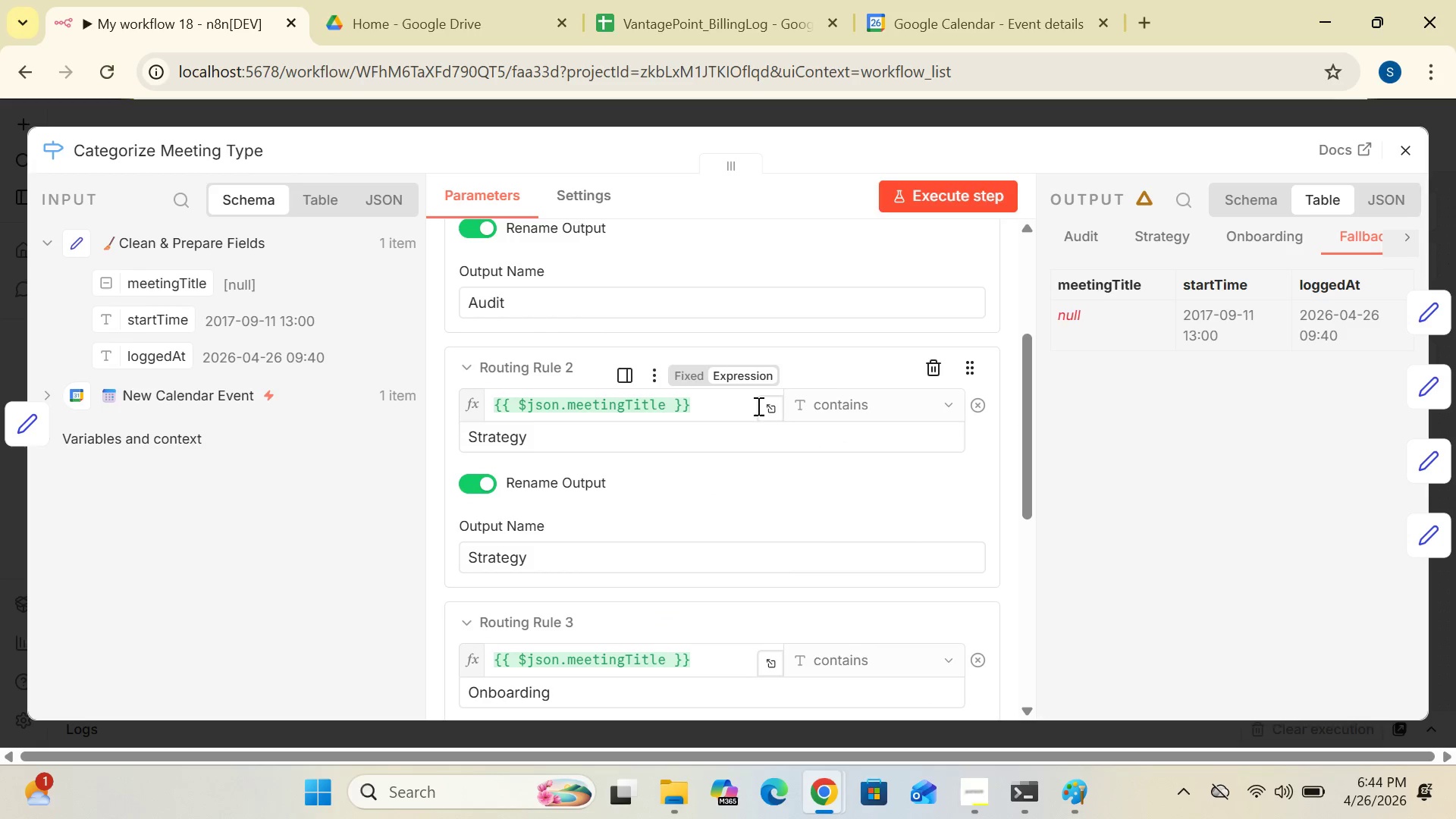 
left_click([777, 405])
 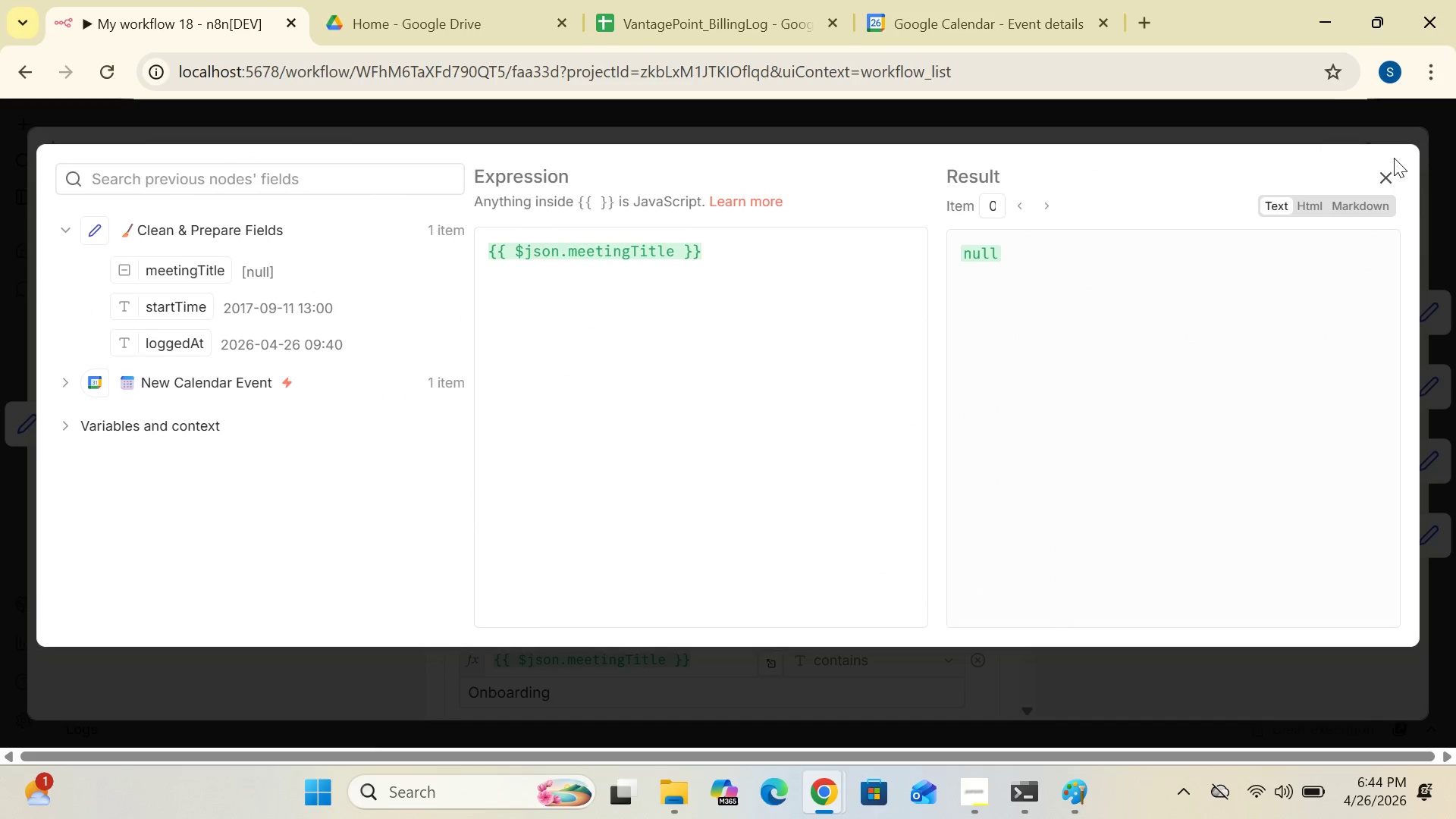 
left_click([1386, 174])
 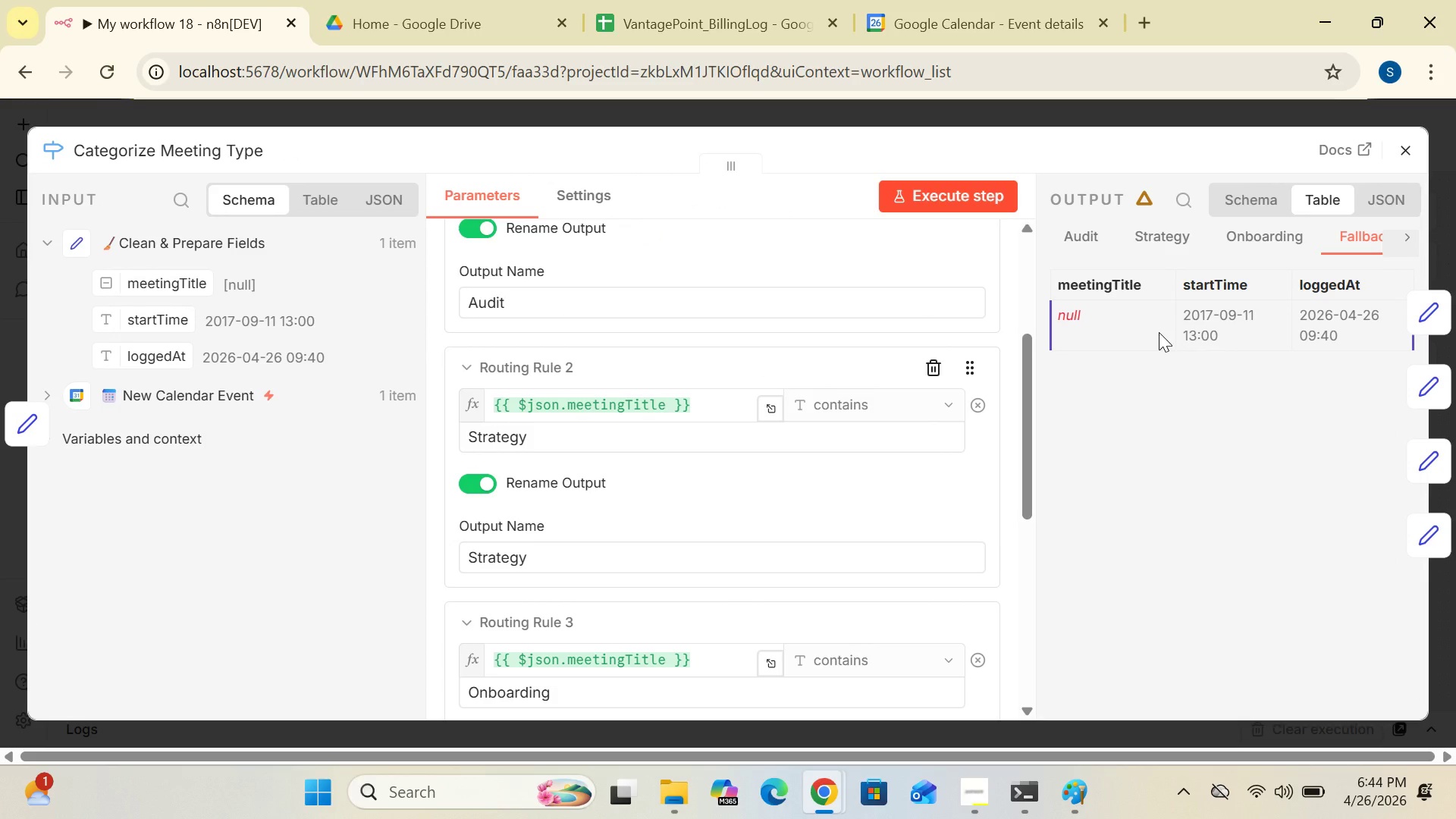 
wait(8.55)
 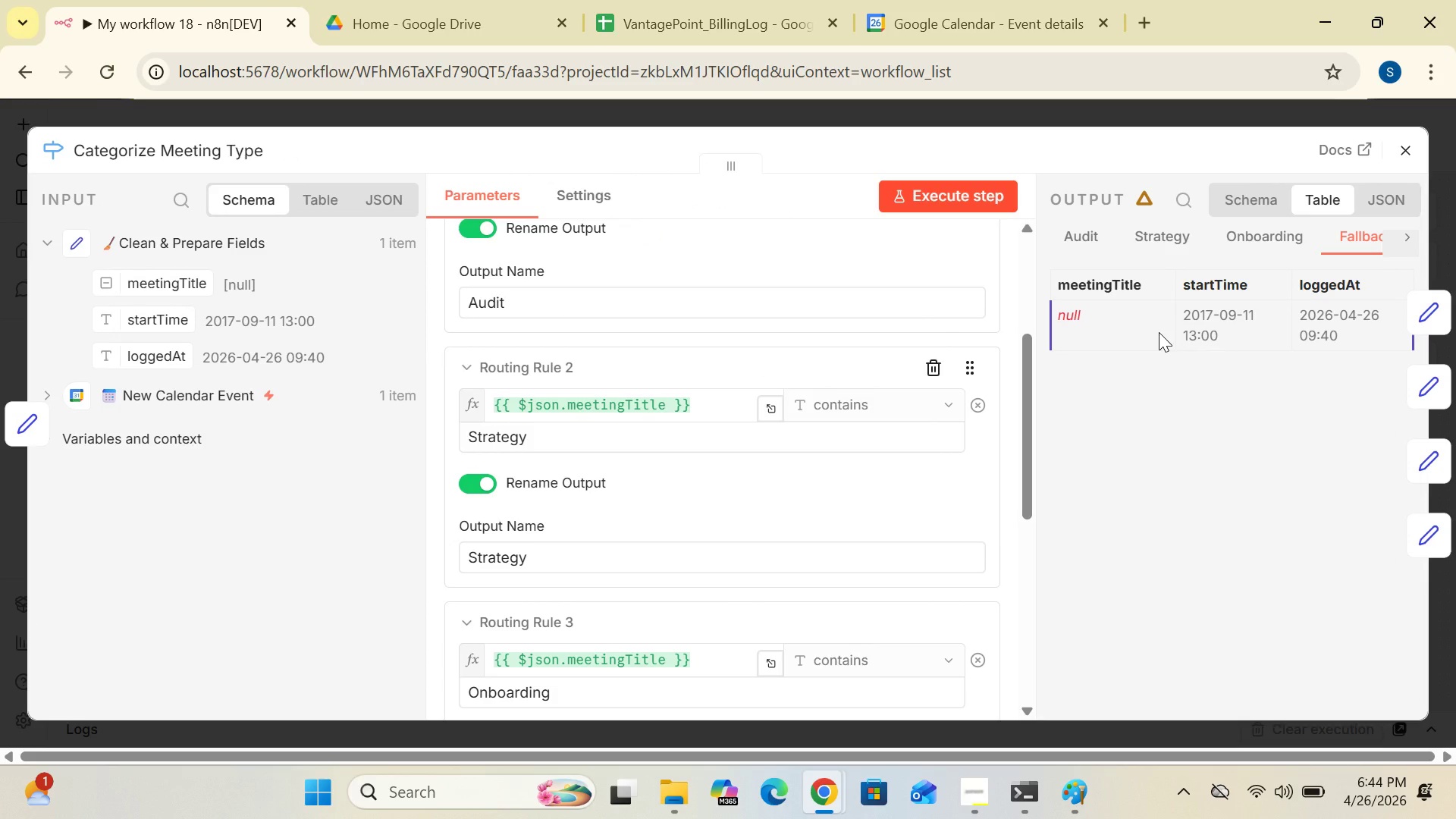 
left_click_drag(start_coordinate=[1034, 430], to_coordinate=[1015, 415])
 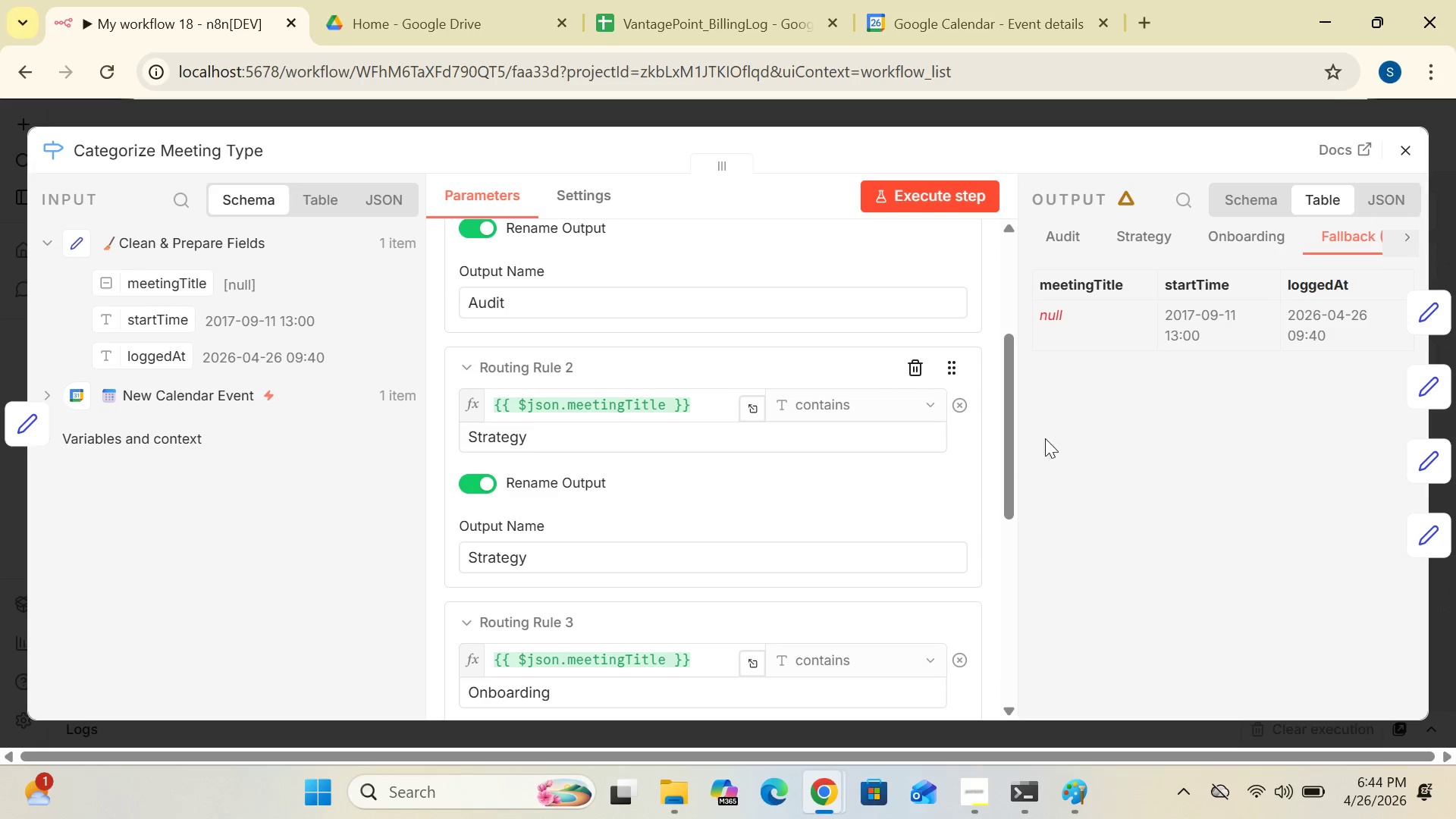 
left_click_drag(start_coordinate=[999, 460], to_coordinate=[1004, 432])
 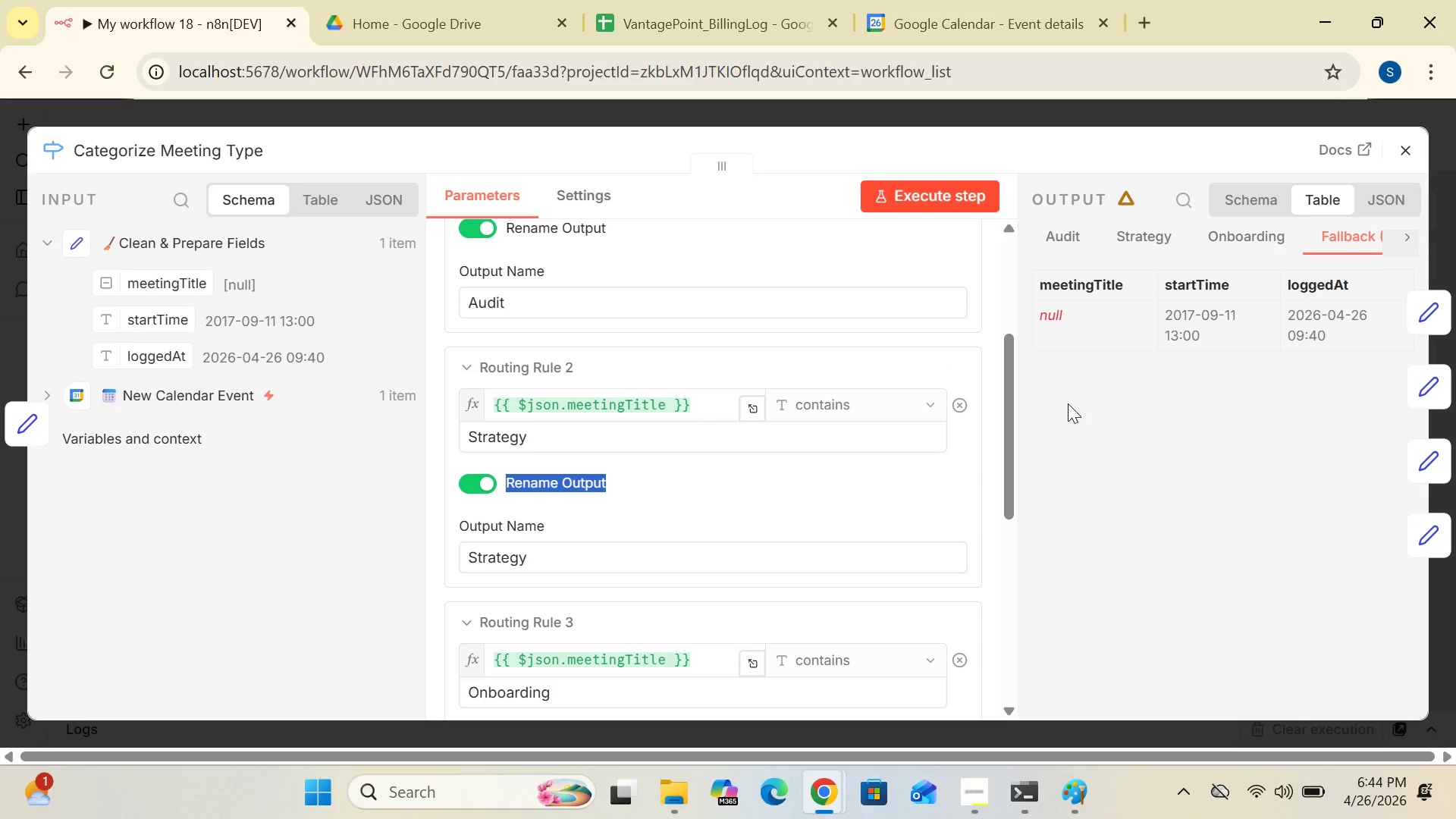 
left_click([1068, 403])
 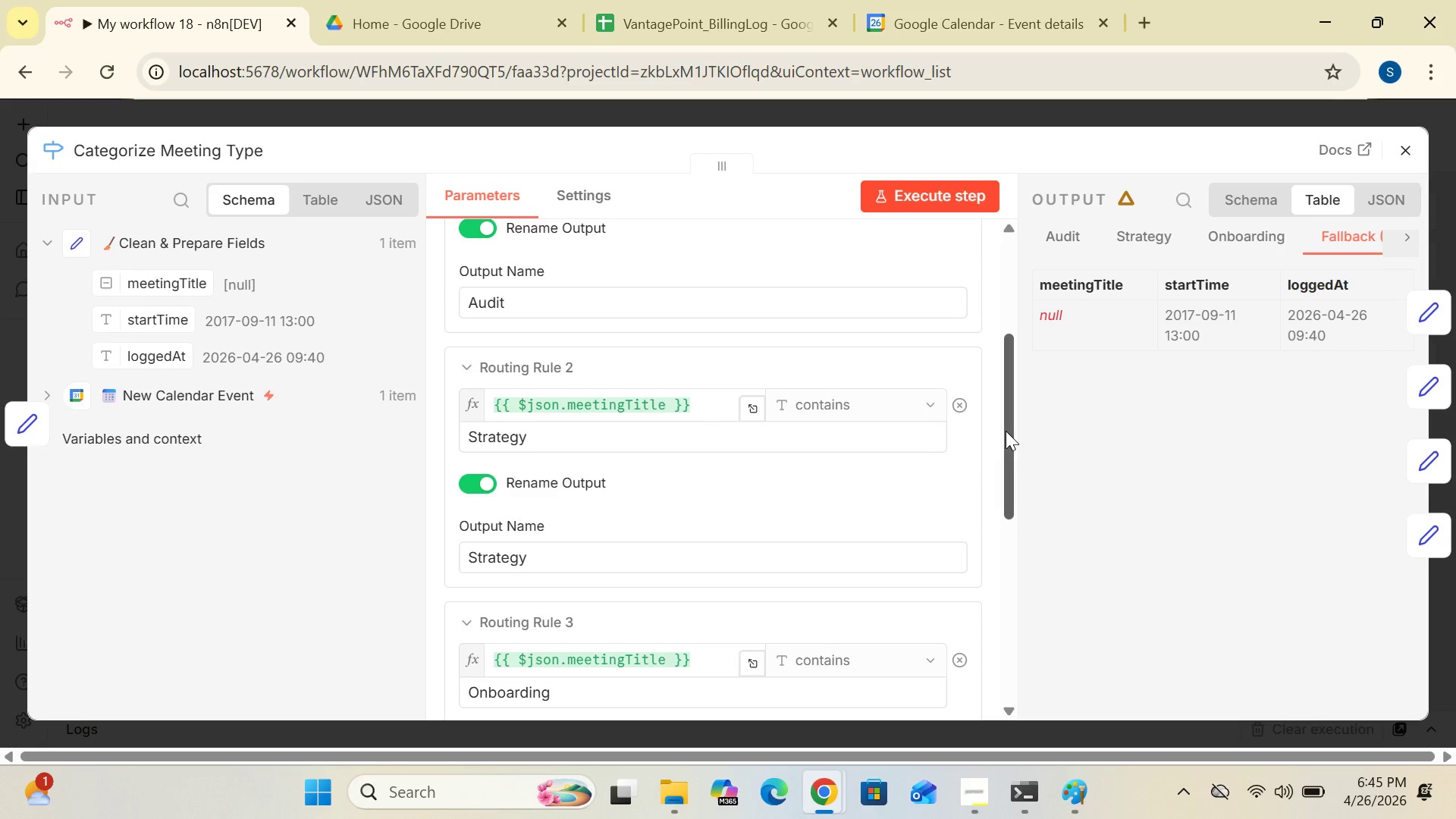 
left_click_drag(start_coordinate=[1006, 431], to_coordinate=[1012, 350])
 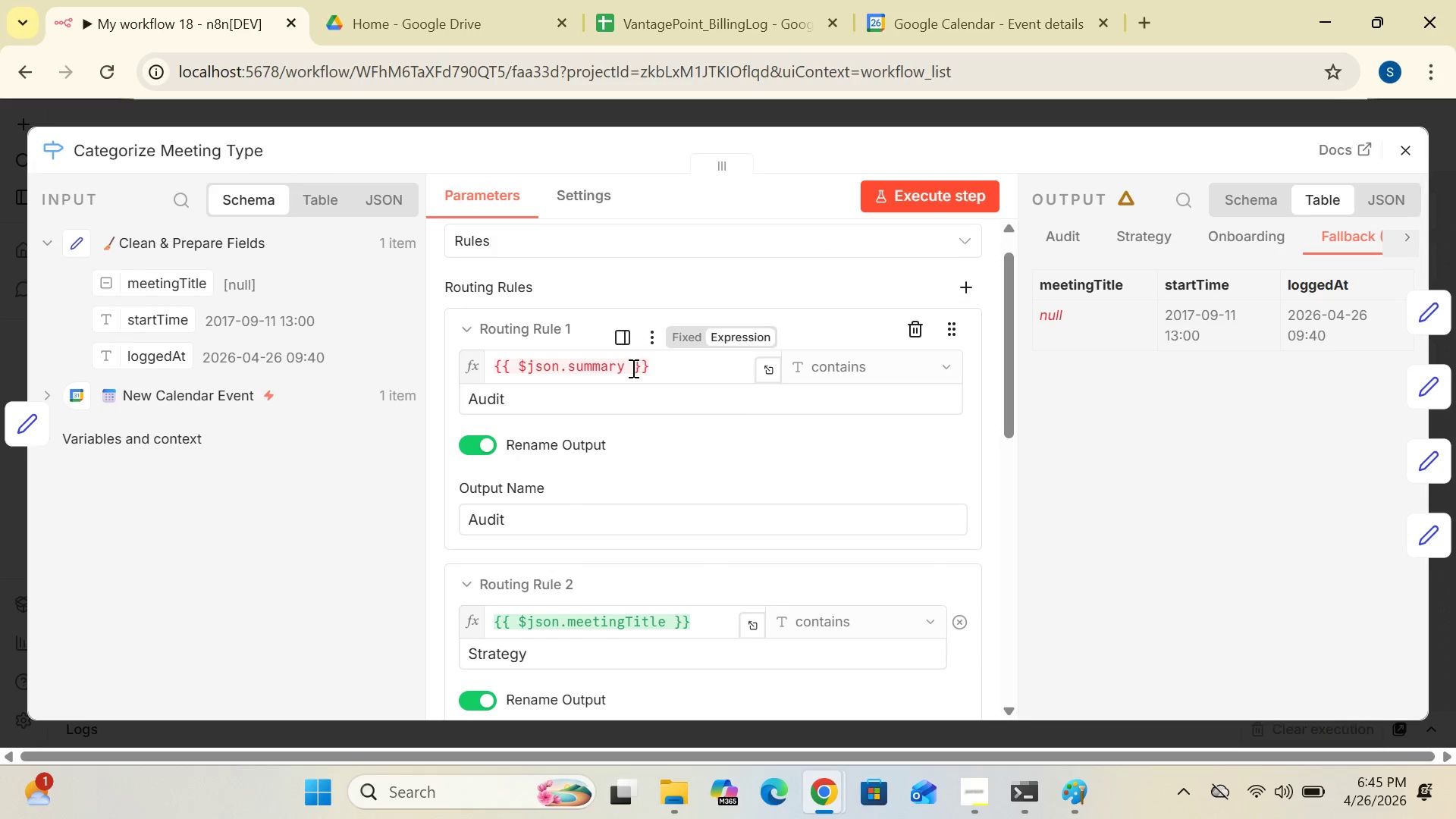 
left_click([631, 366])
 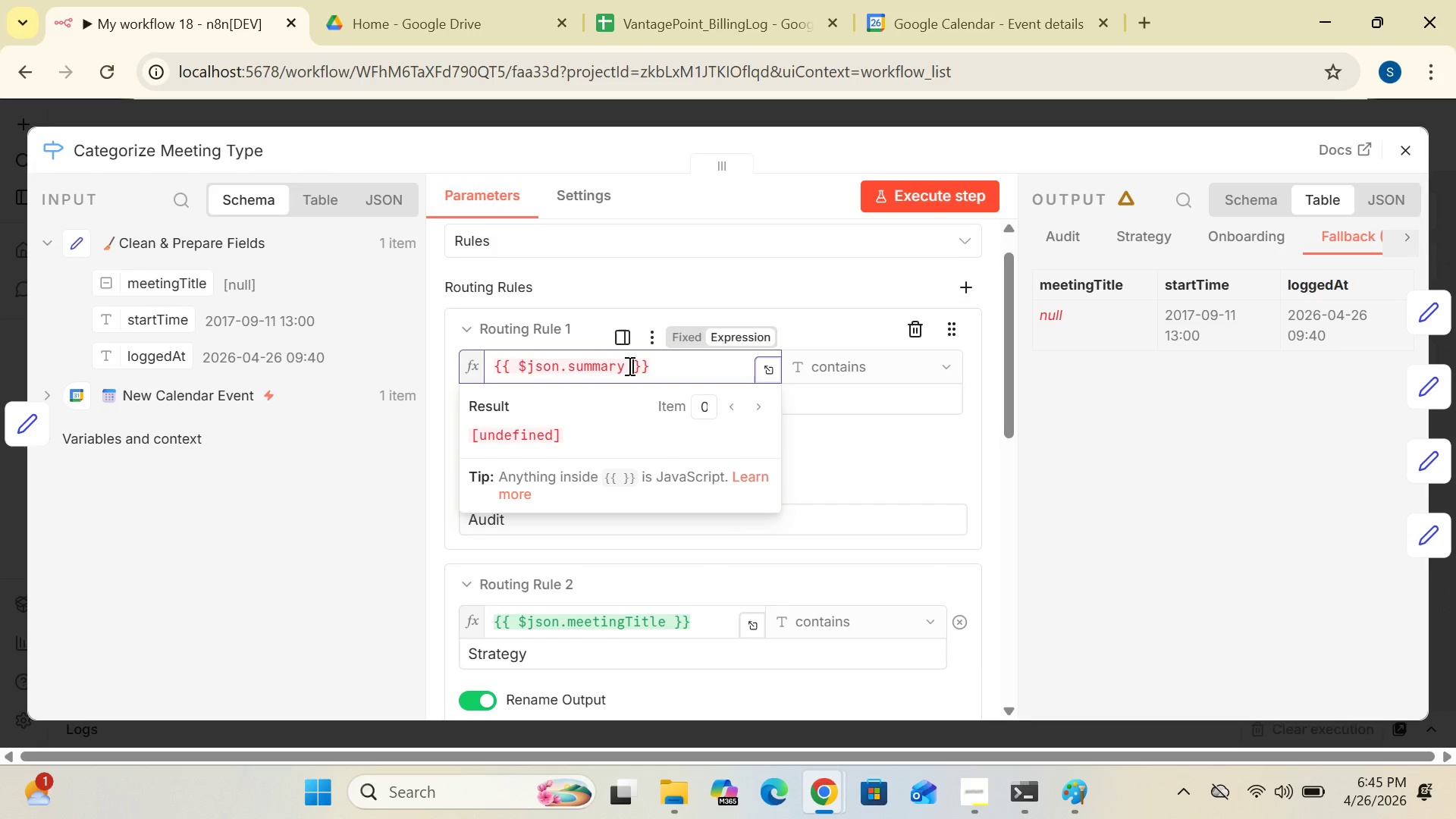 
left_click([628, 366])
 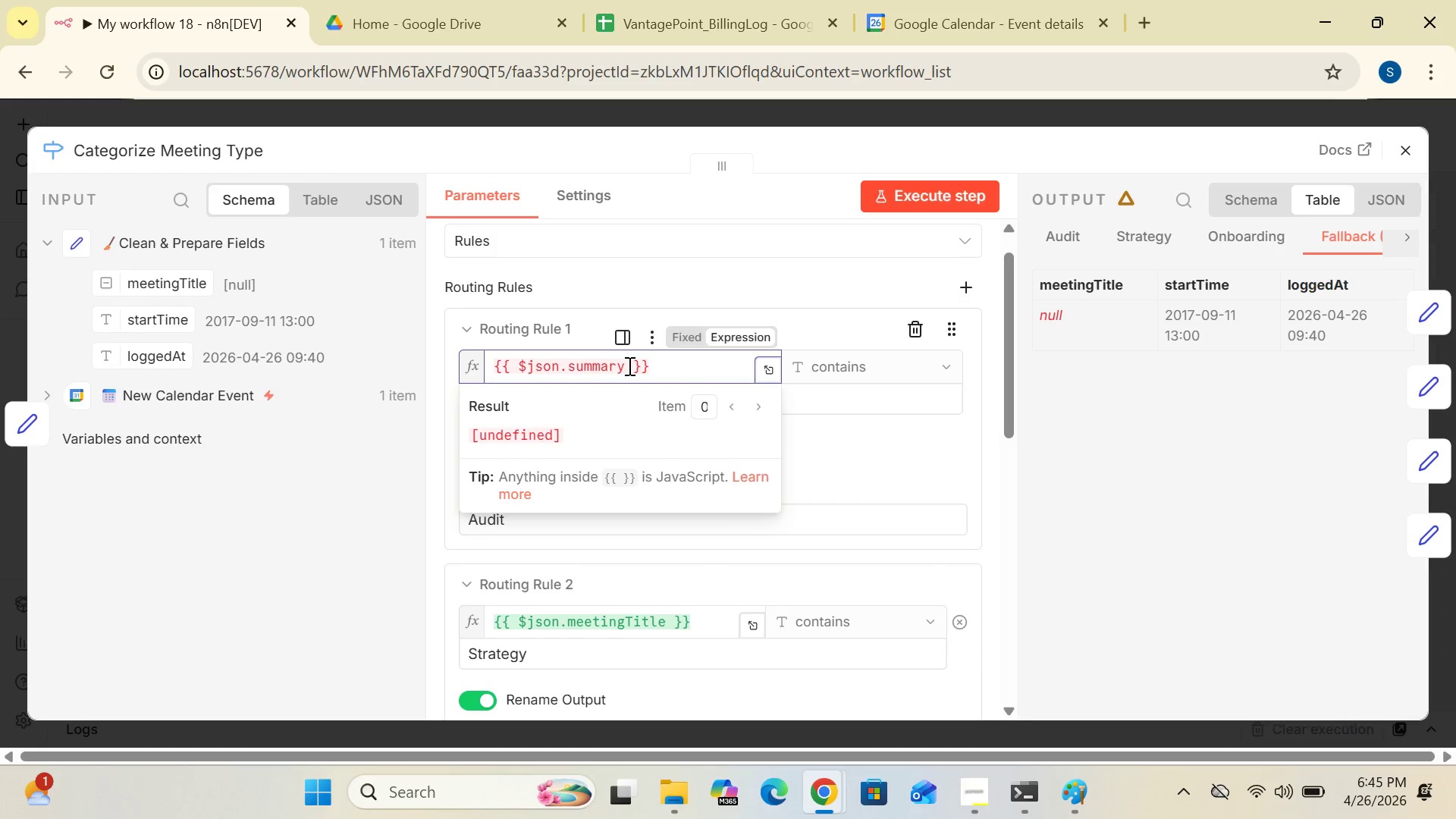 
key(Backspace)
key(Backspace)
key(Backspace)
key(Backspace)
key(Backspace)
key(Backspace)
key(Backspace)
type(meeting)
 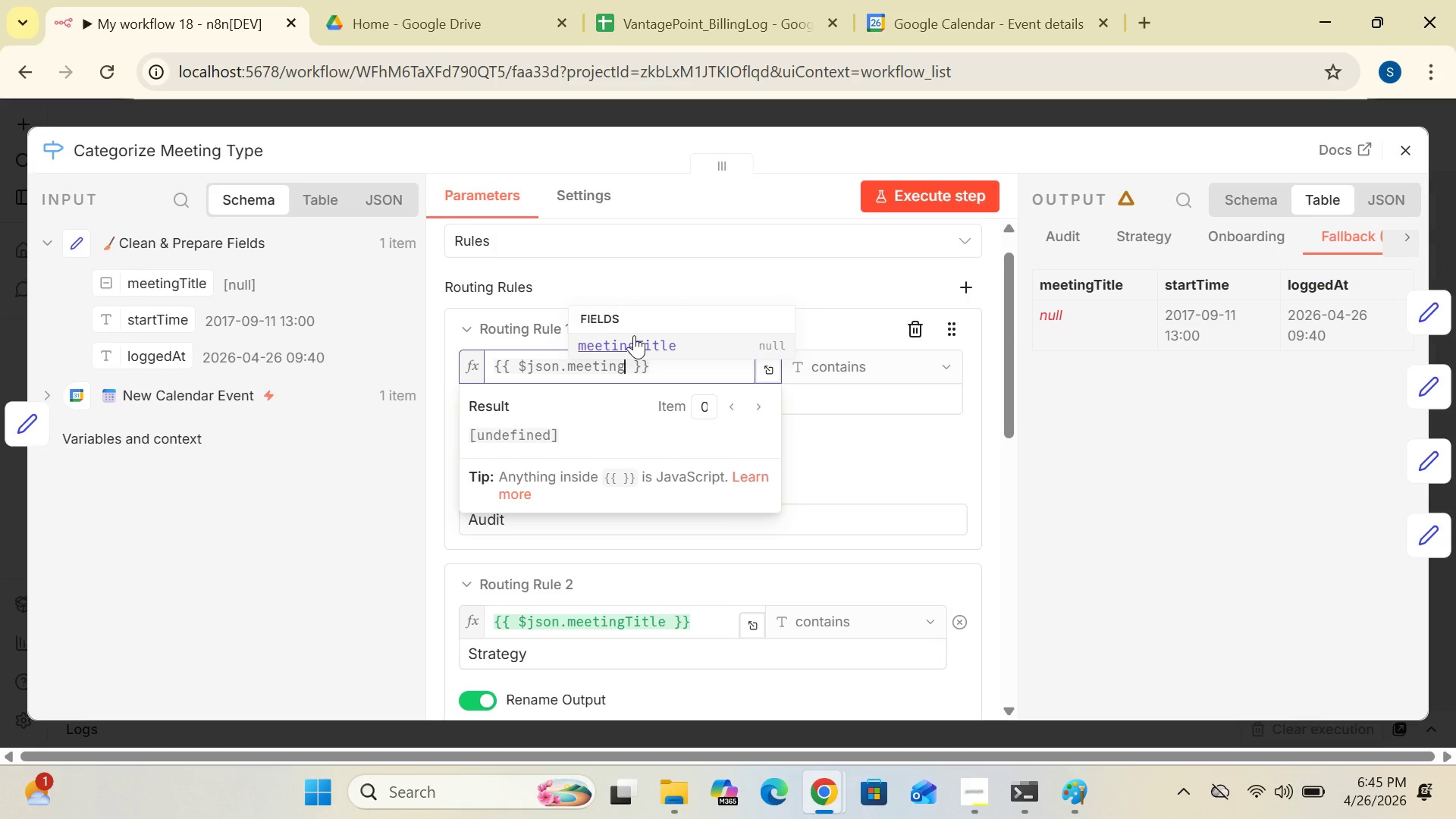 
left_click([634, 335])
 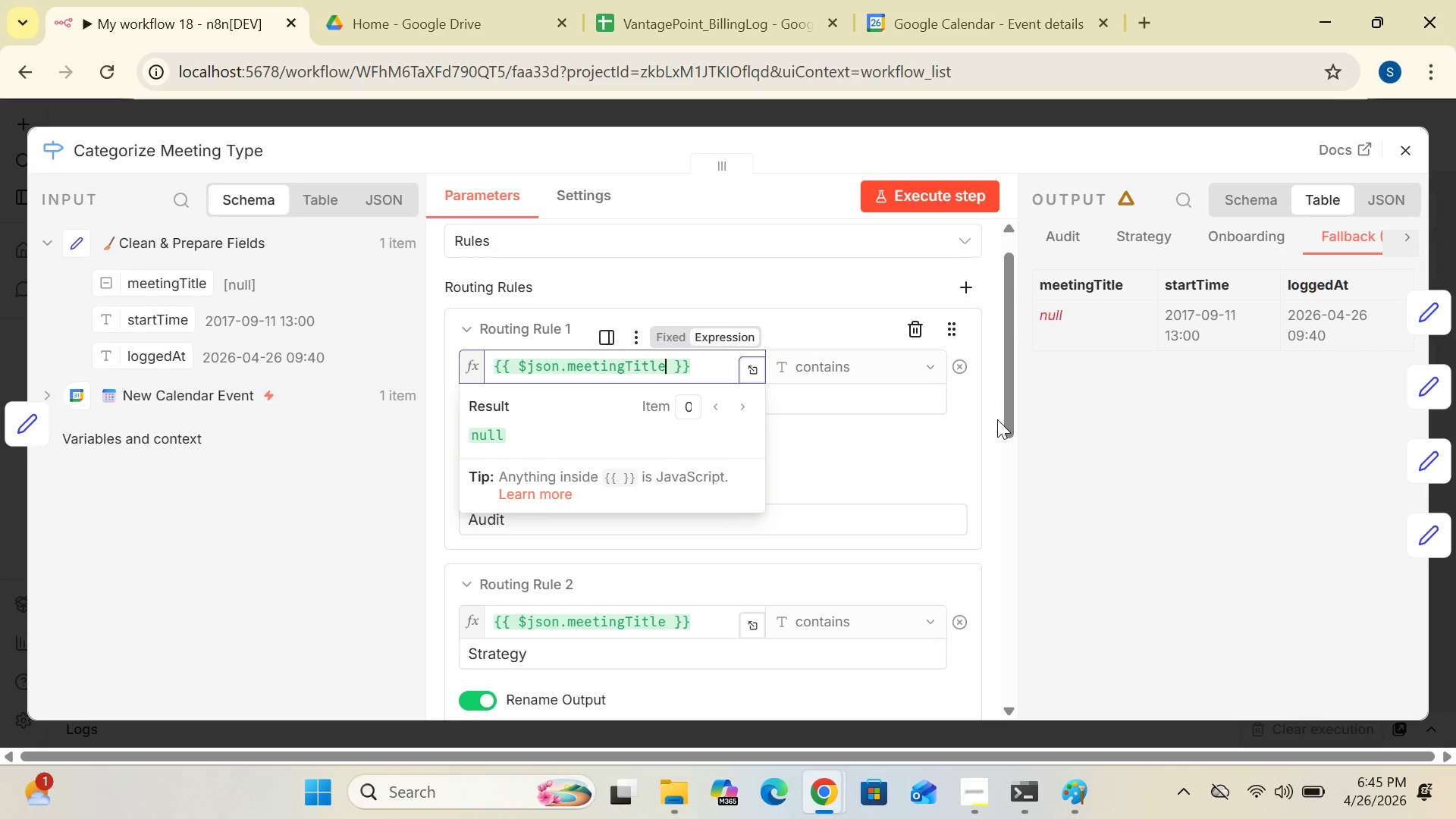 
left_click([988, 433])
 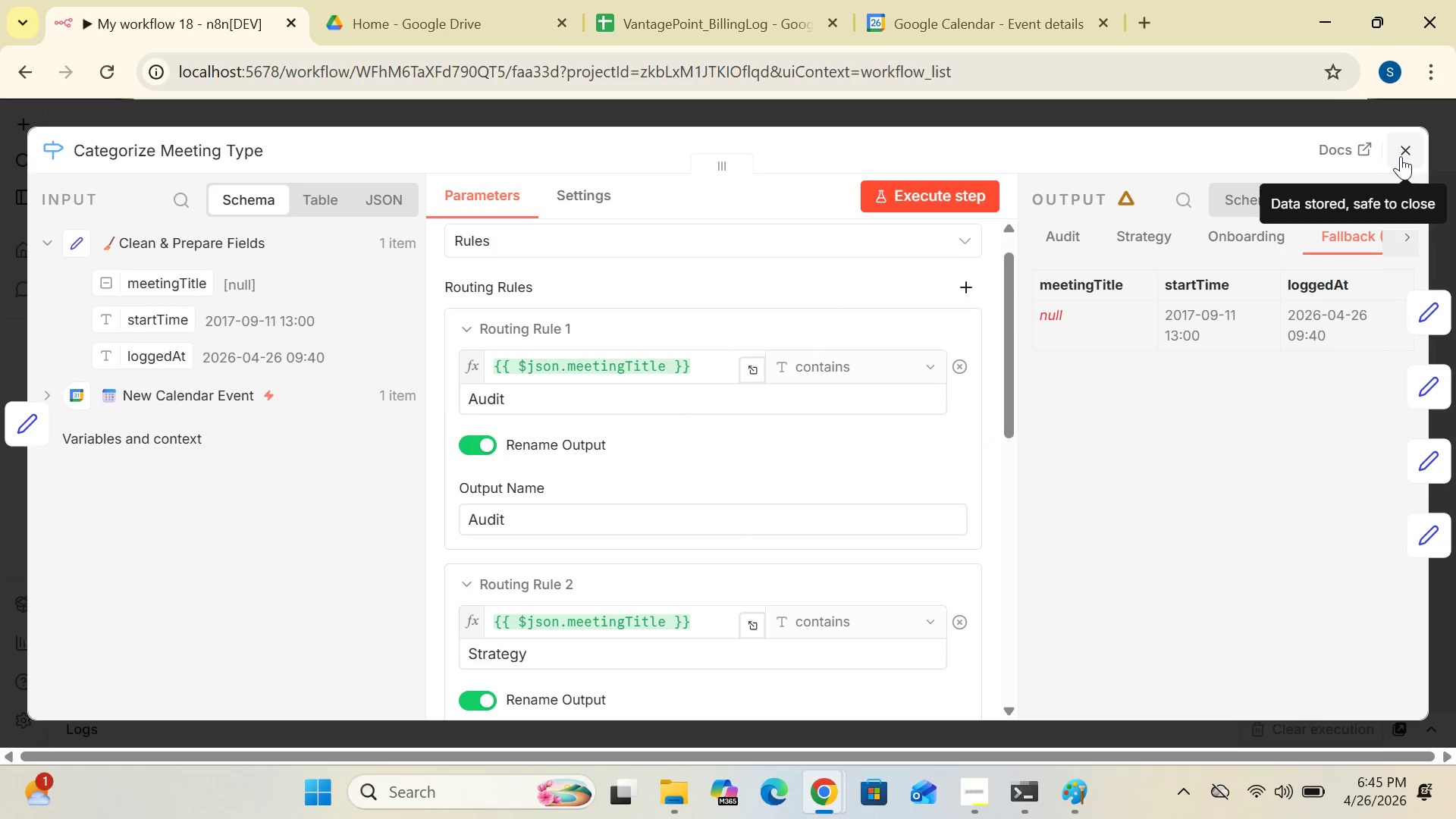 
left_click([1404, 155])
 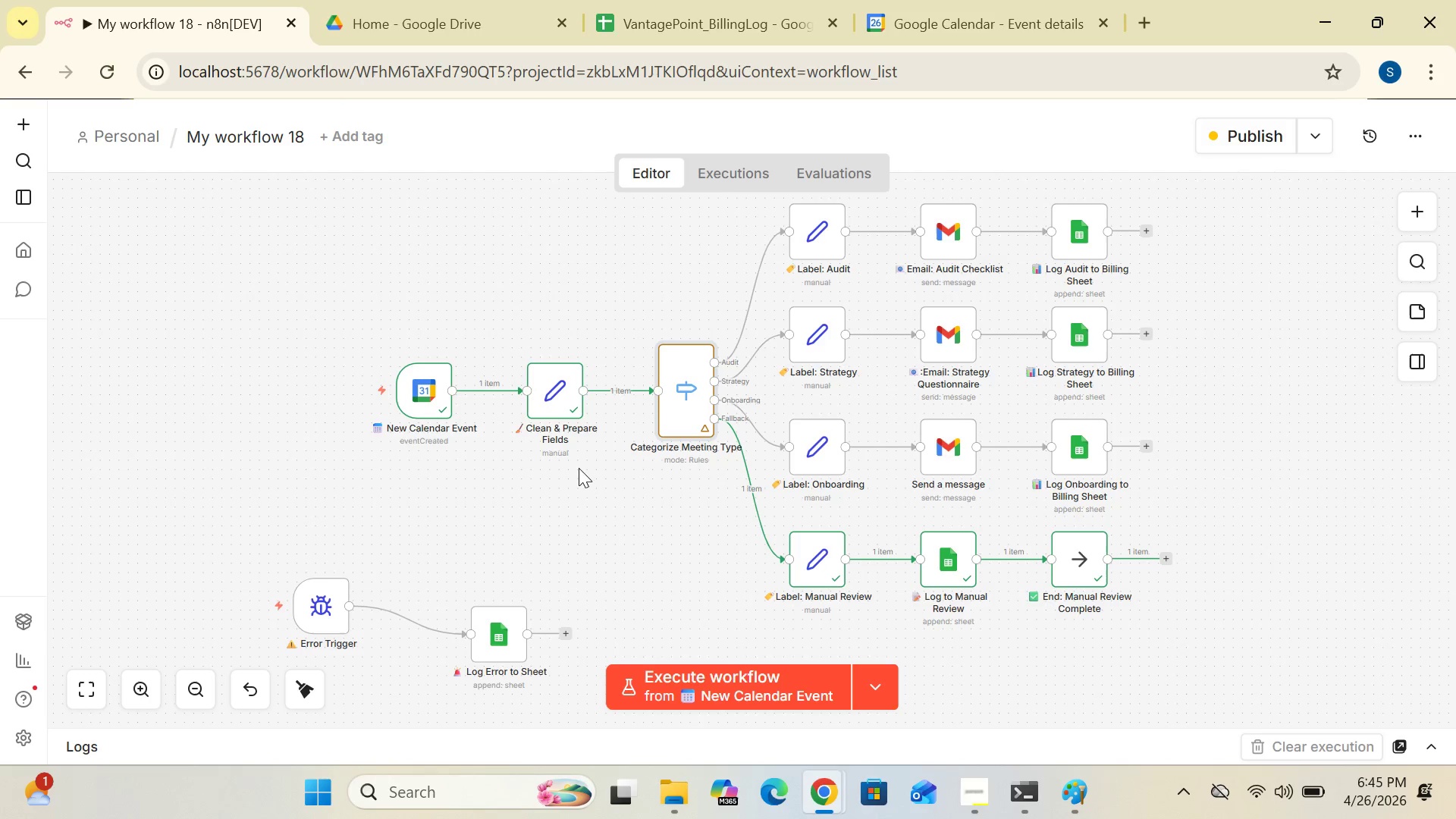 
wait(6.55)
 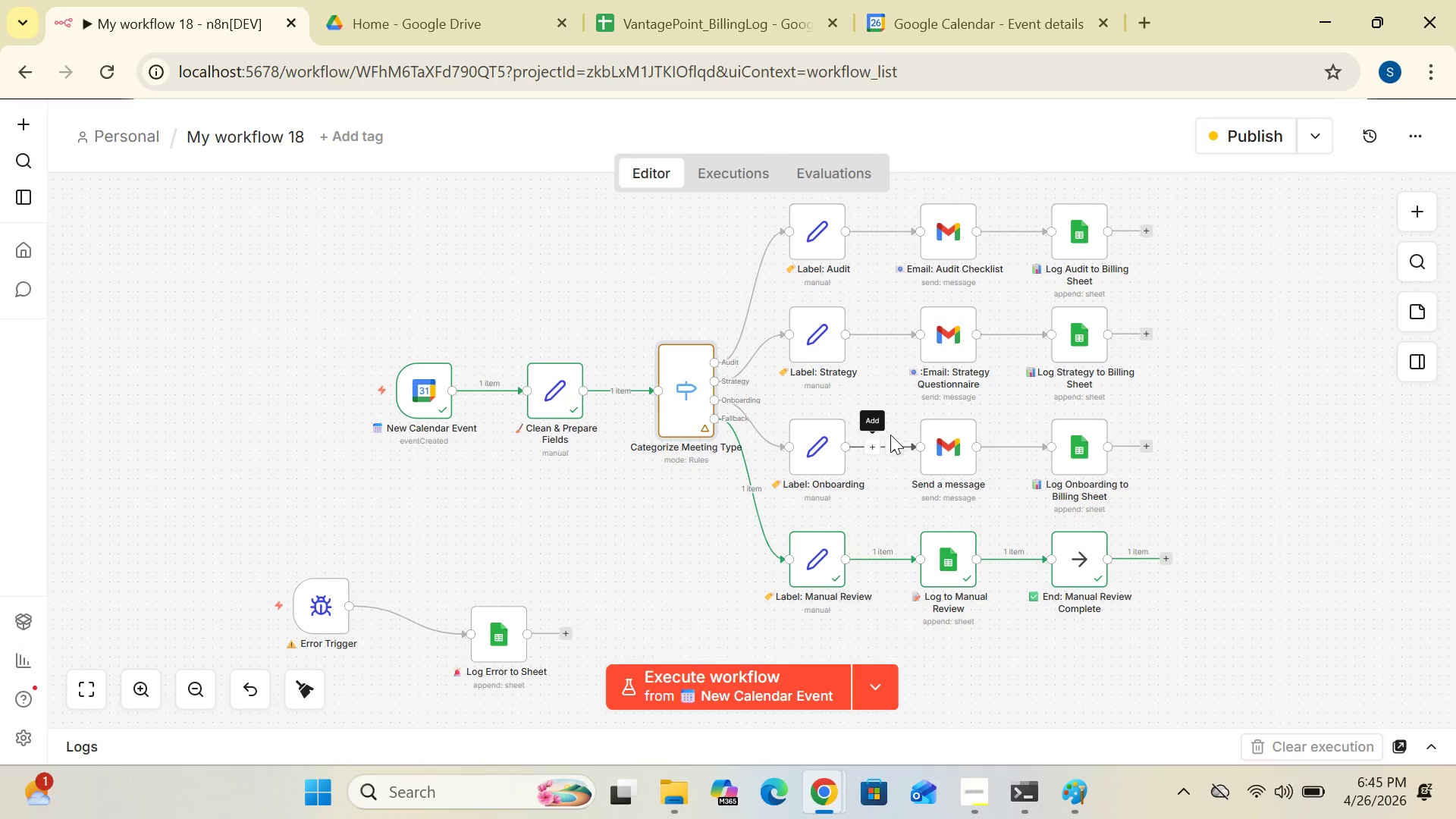 
left_click([559, 397])
 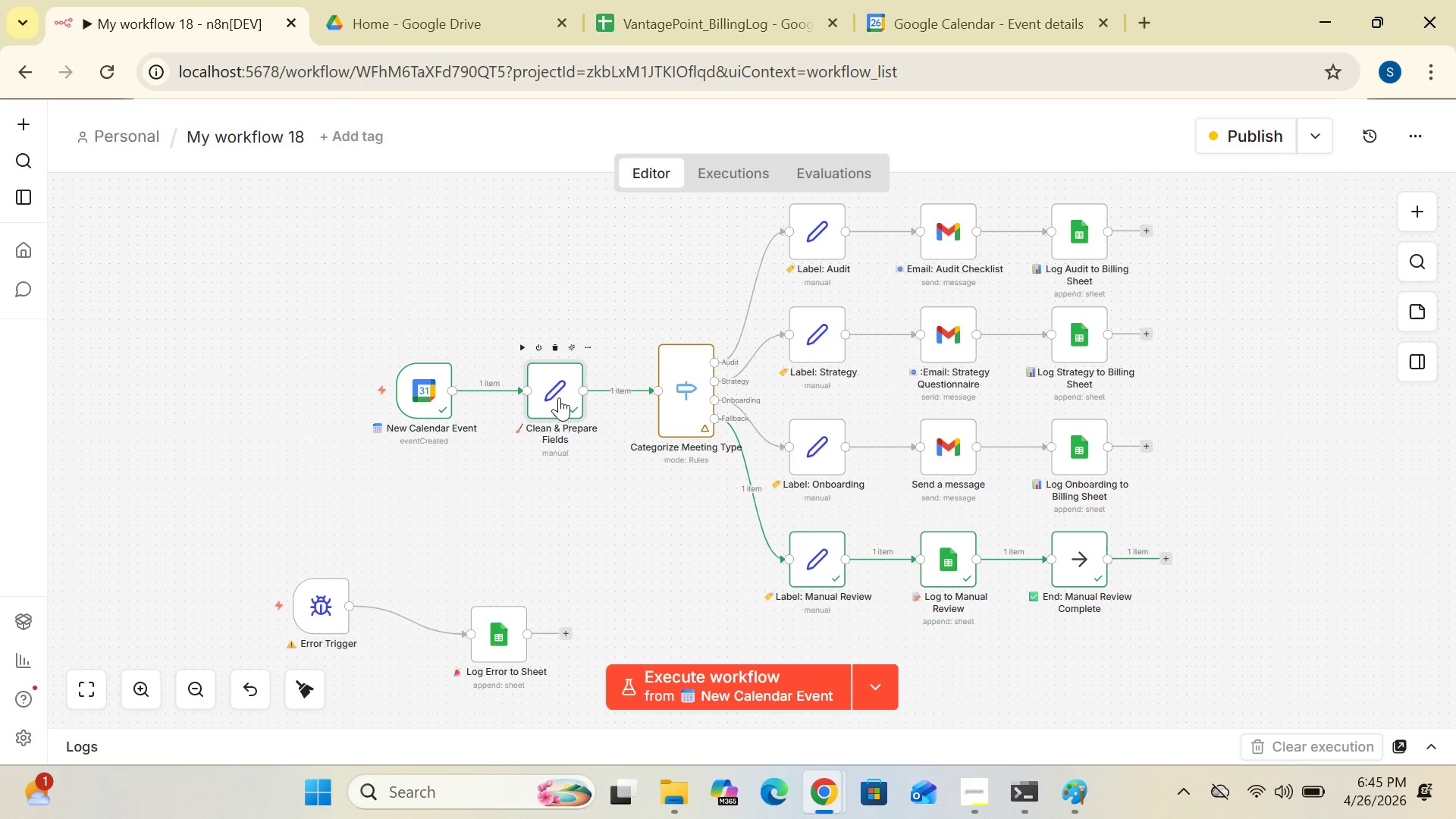 
double_click([559, 397])
 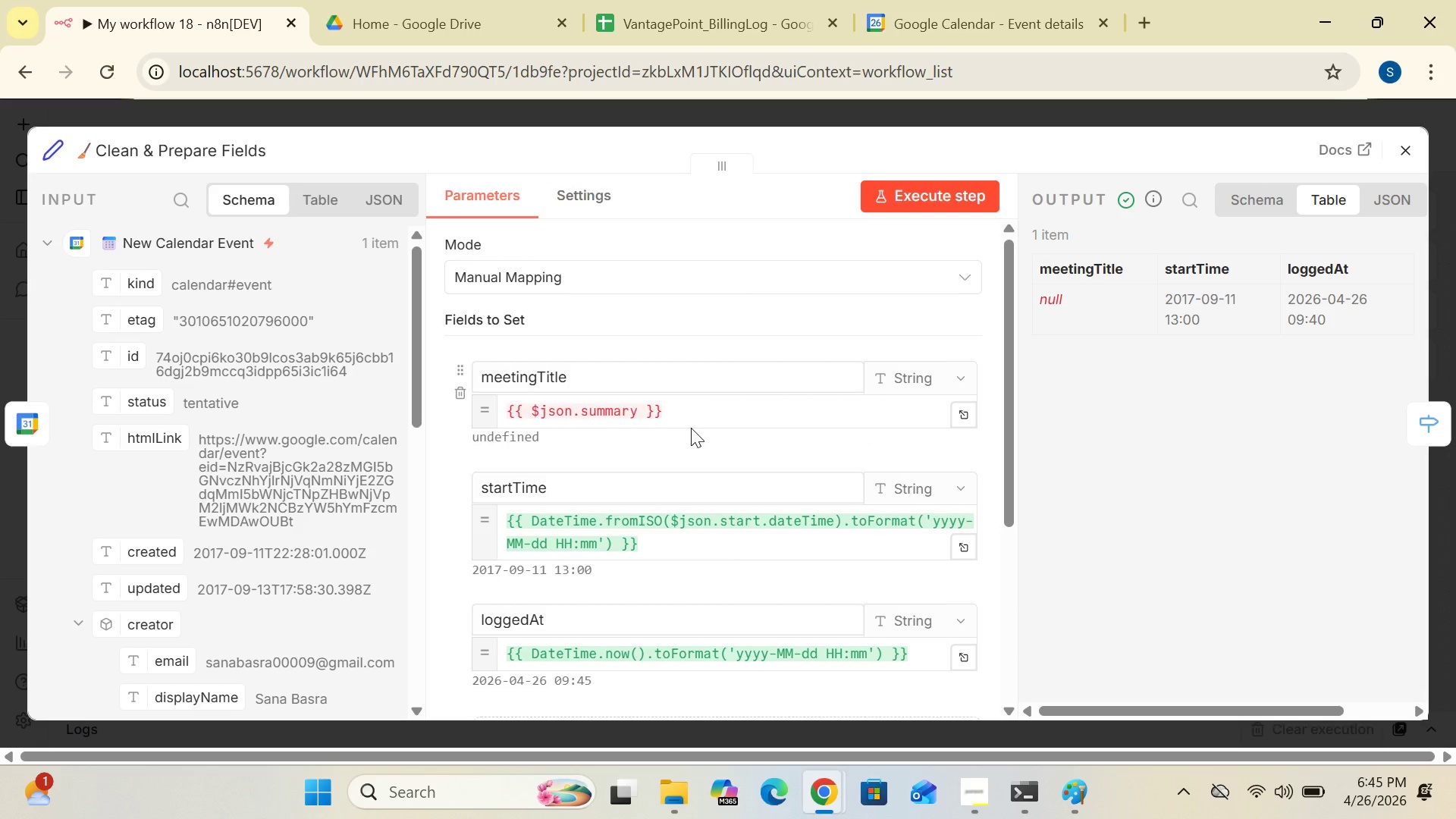 
wait(16.7)
 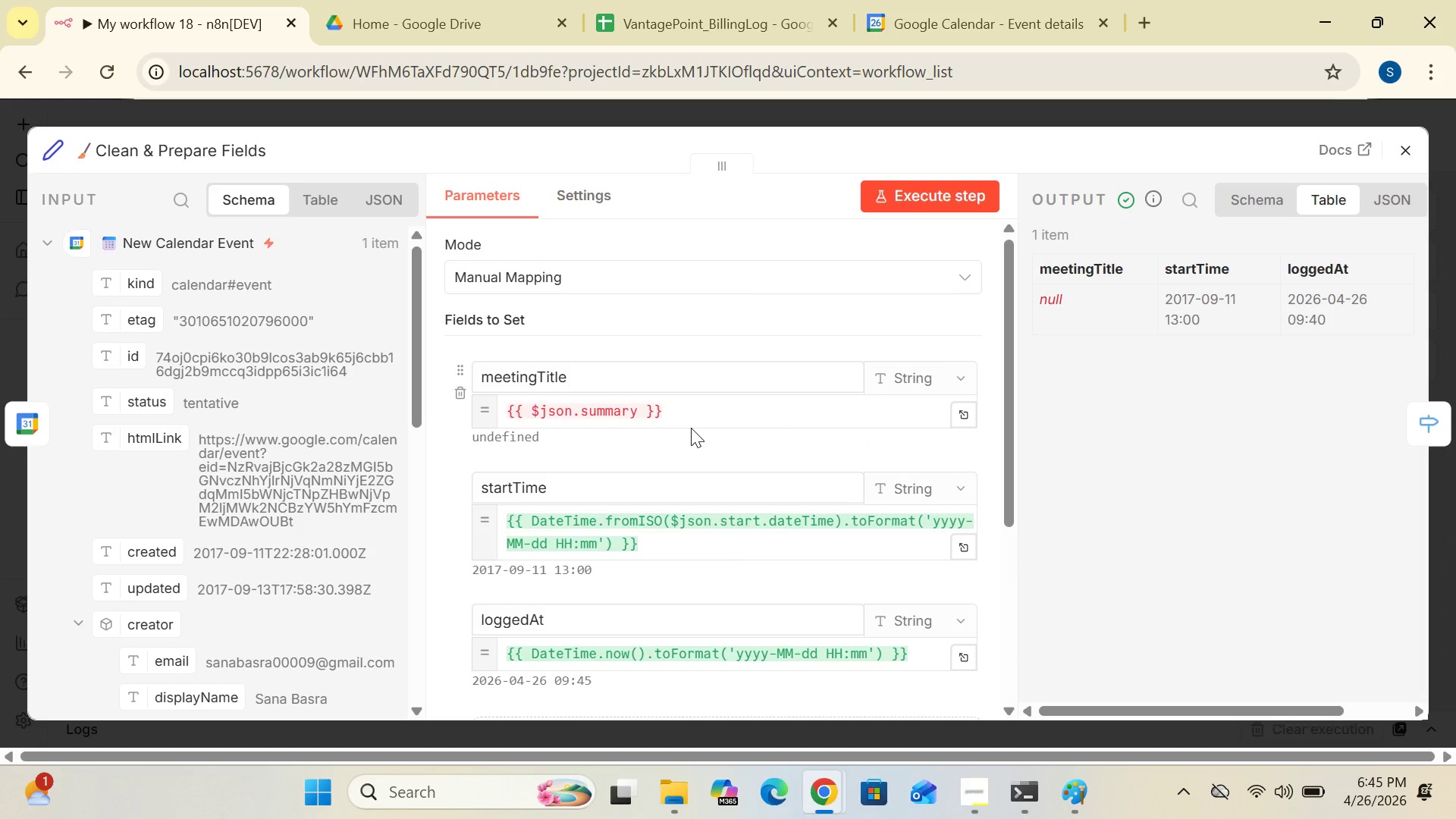 
left_click([640, 413])
 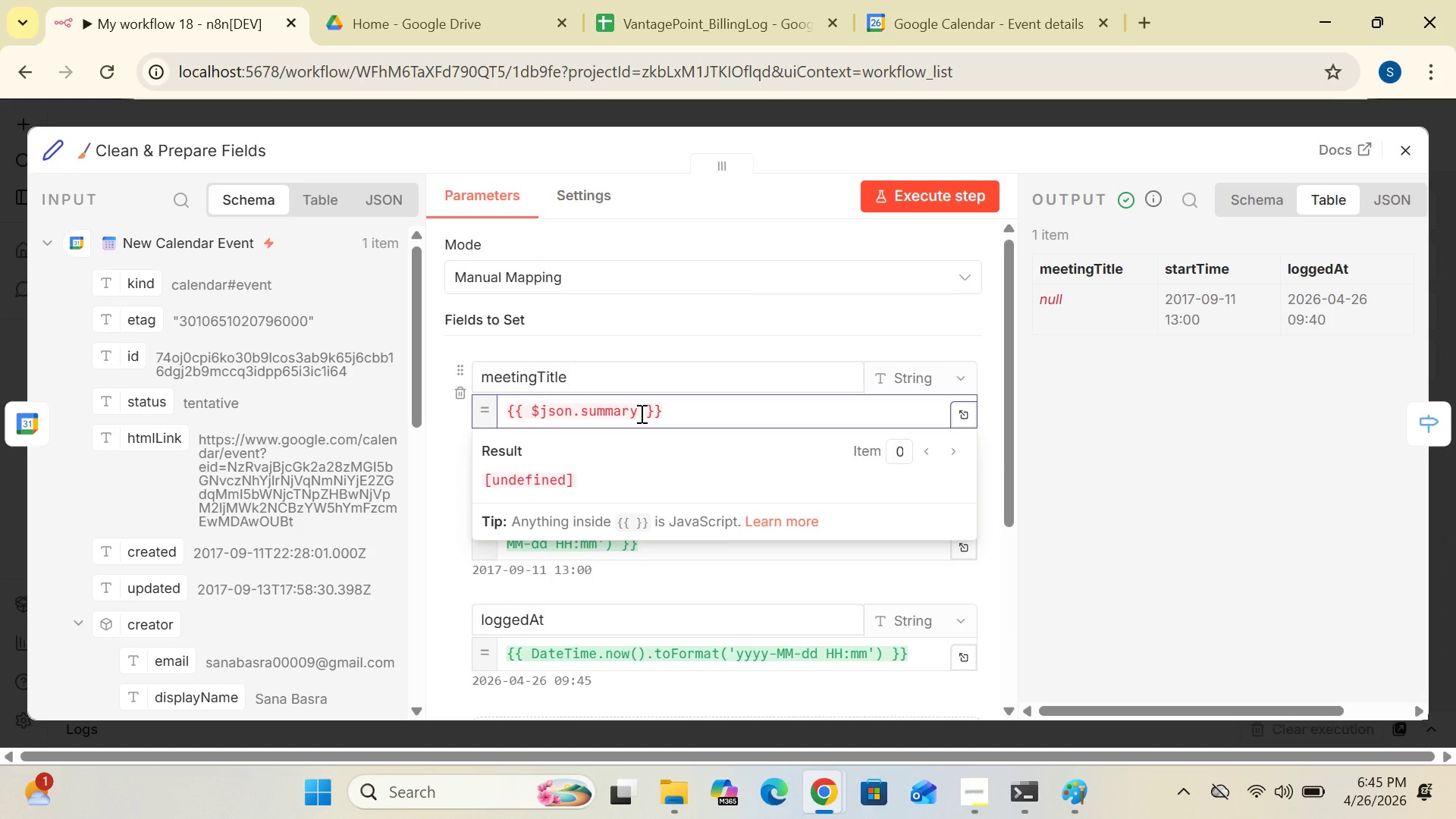 
key(Backspace)
key(Backspace)
key(Backspace)
key(Backspace)
key(Backspace)
key(Backspace)
key(Backspace)
type(meeting)
 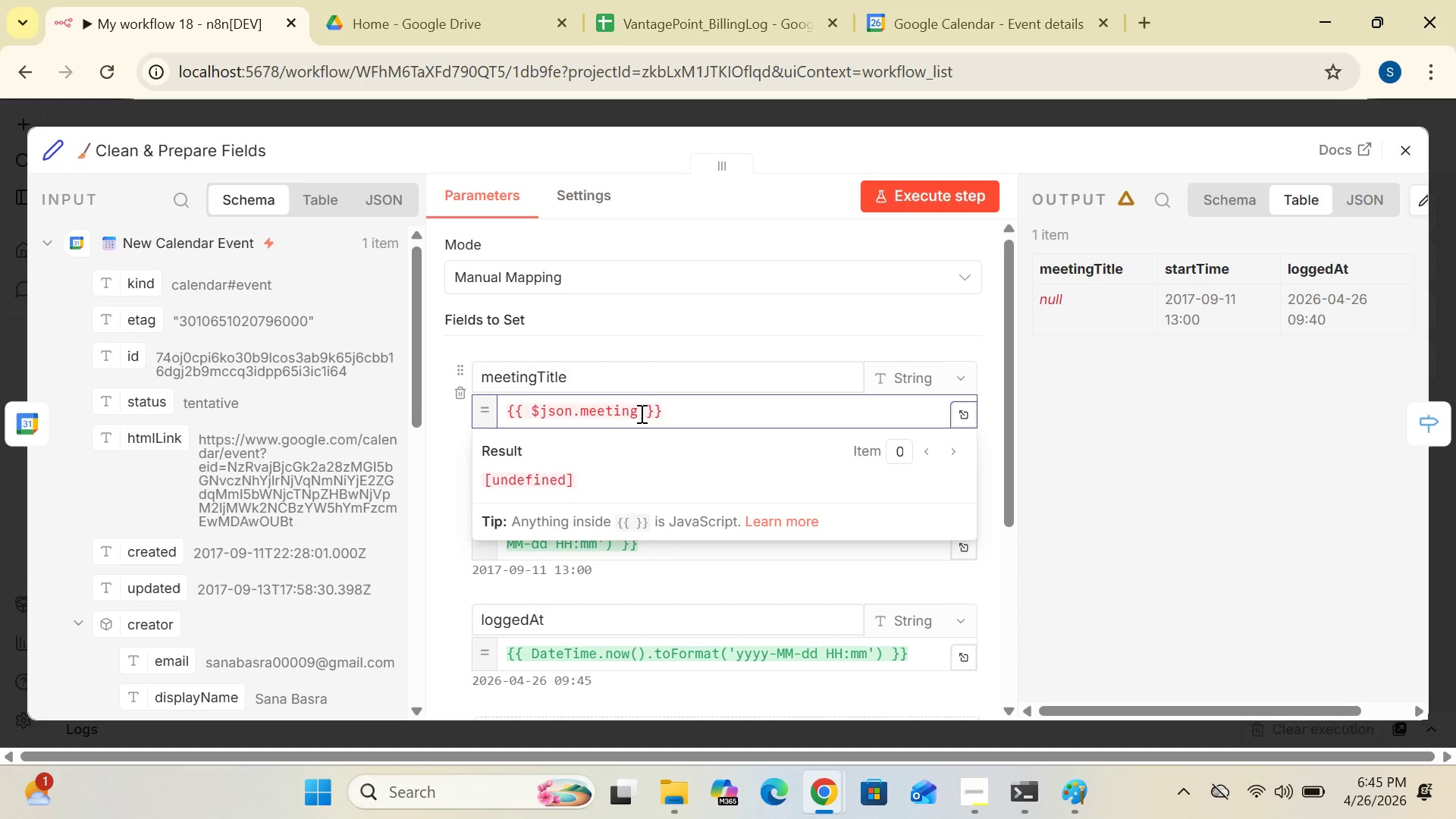 
type(Title)
 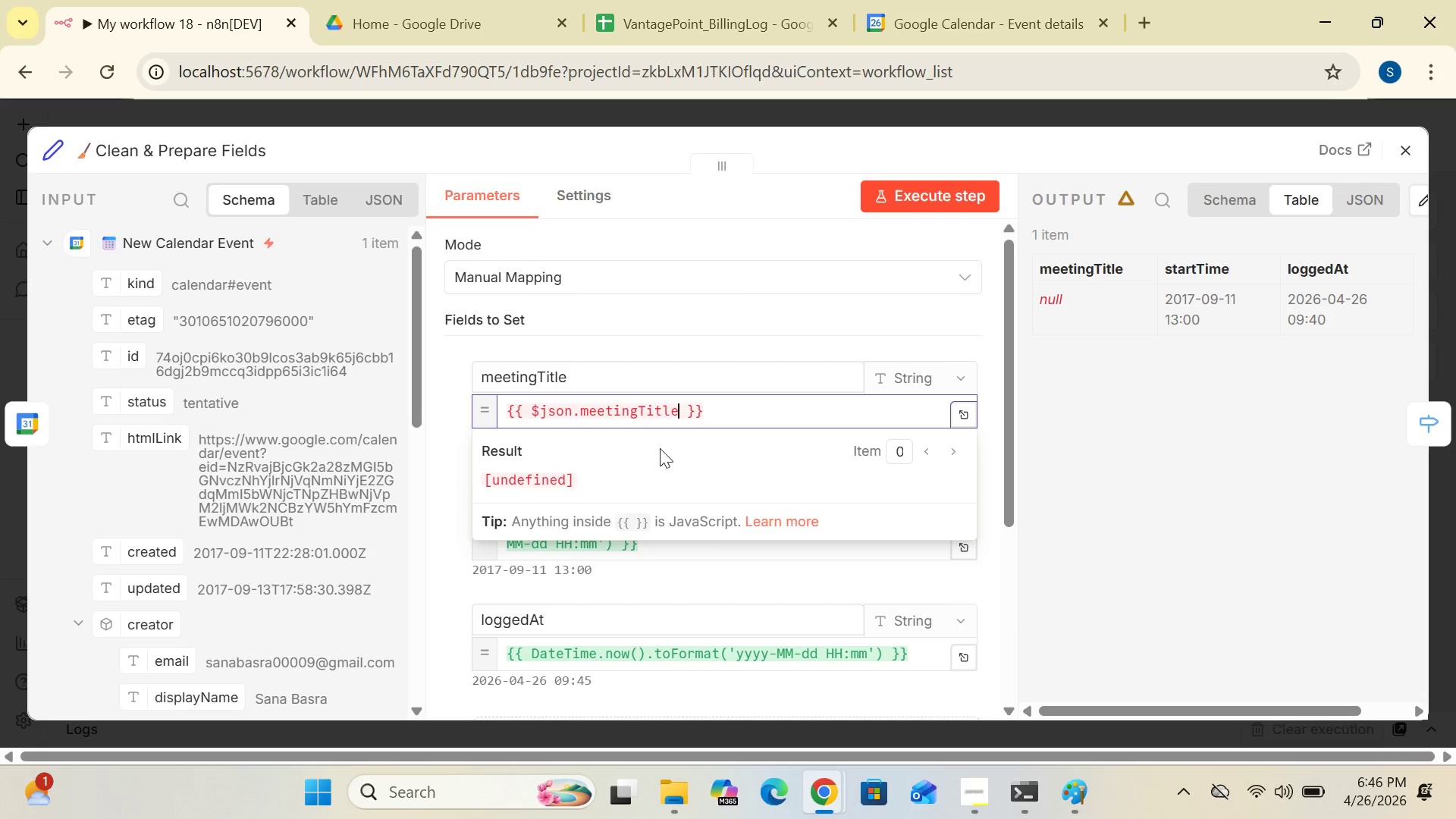 
wait(5.2)
 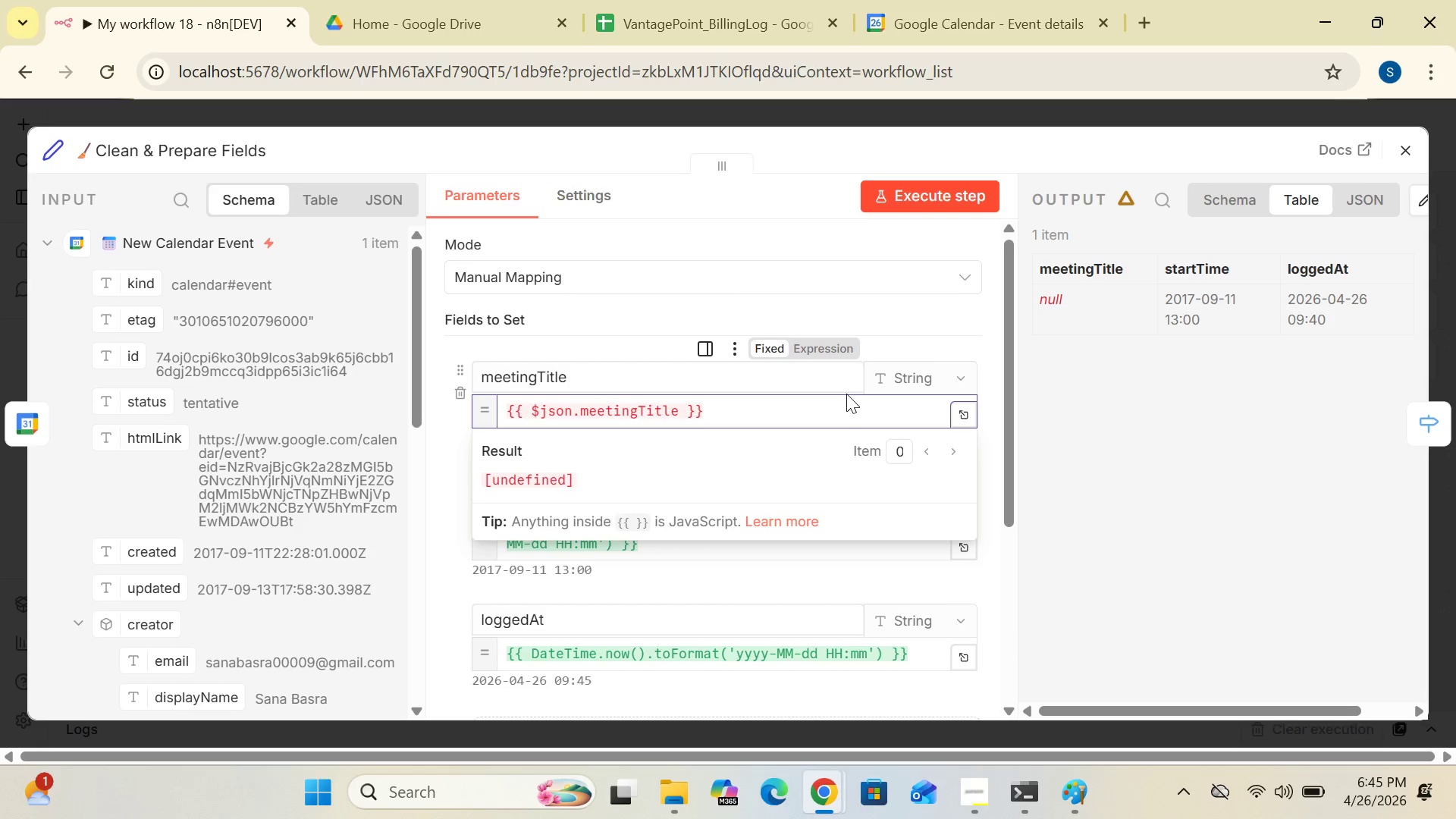 
key(Backspace)
key(Backspace)
key(Backspace)
key(Backspace)
key(Backspace)
key(Backspace)
key(Backspace)
key(Backspace)
key(Backspace)
key(Backspace)
key(Backspace)
key(Backspace)
type(summary)
 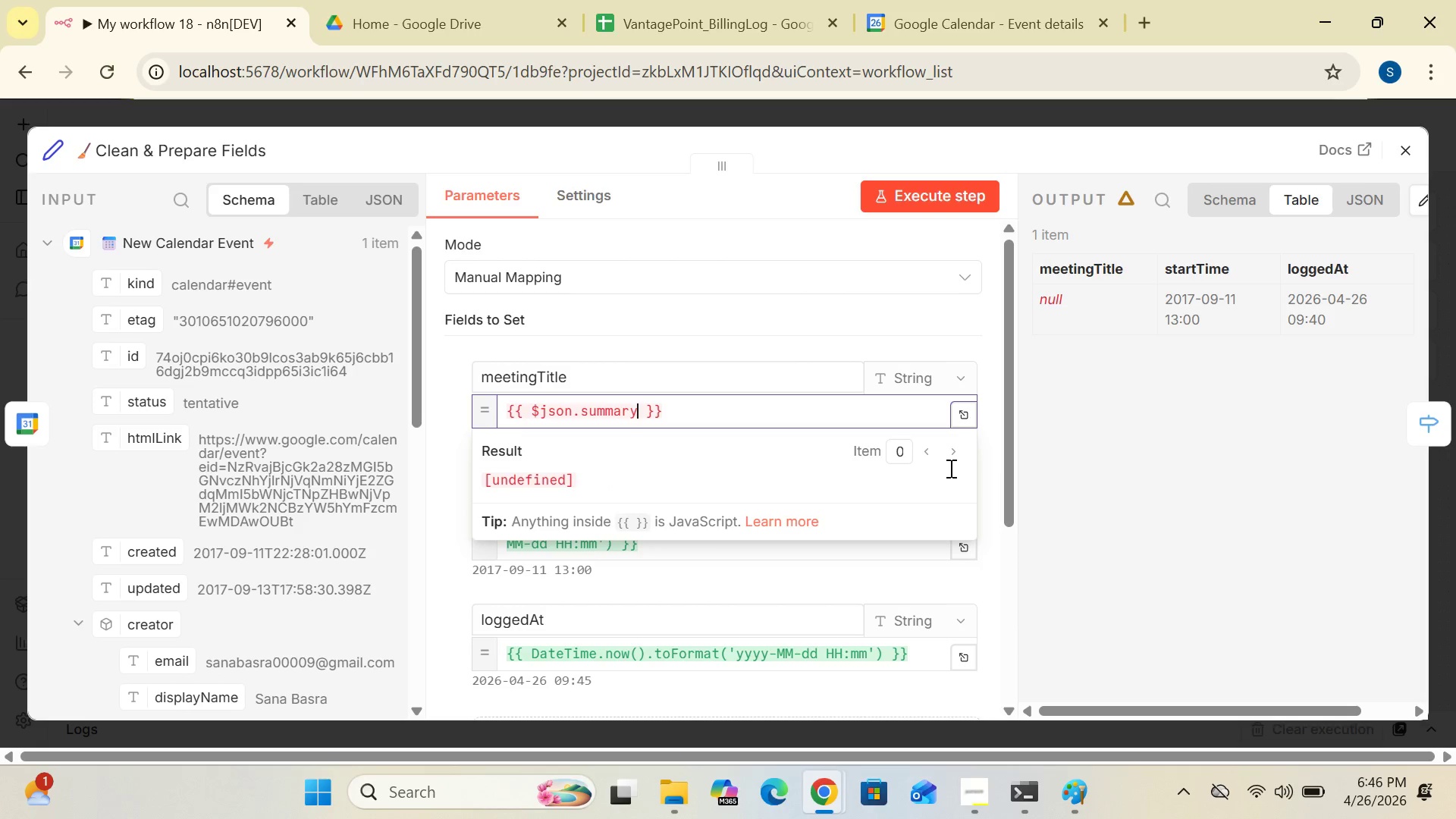 
left_click([996, 456])
 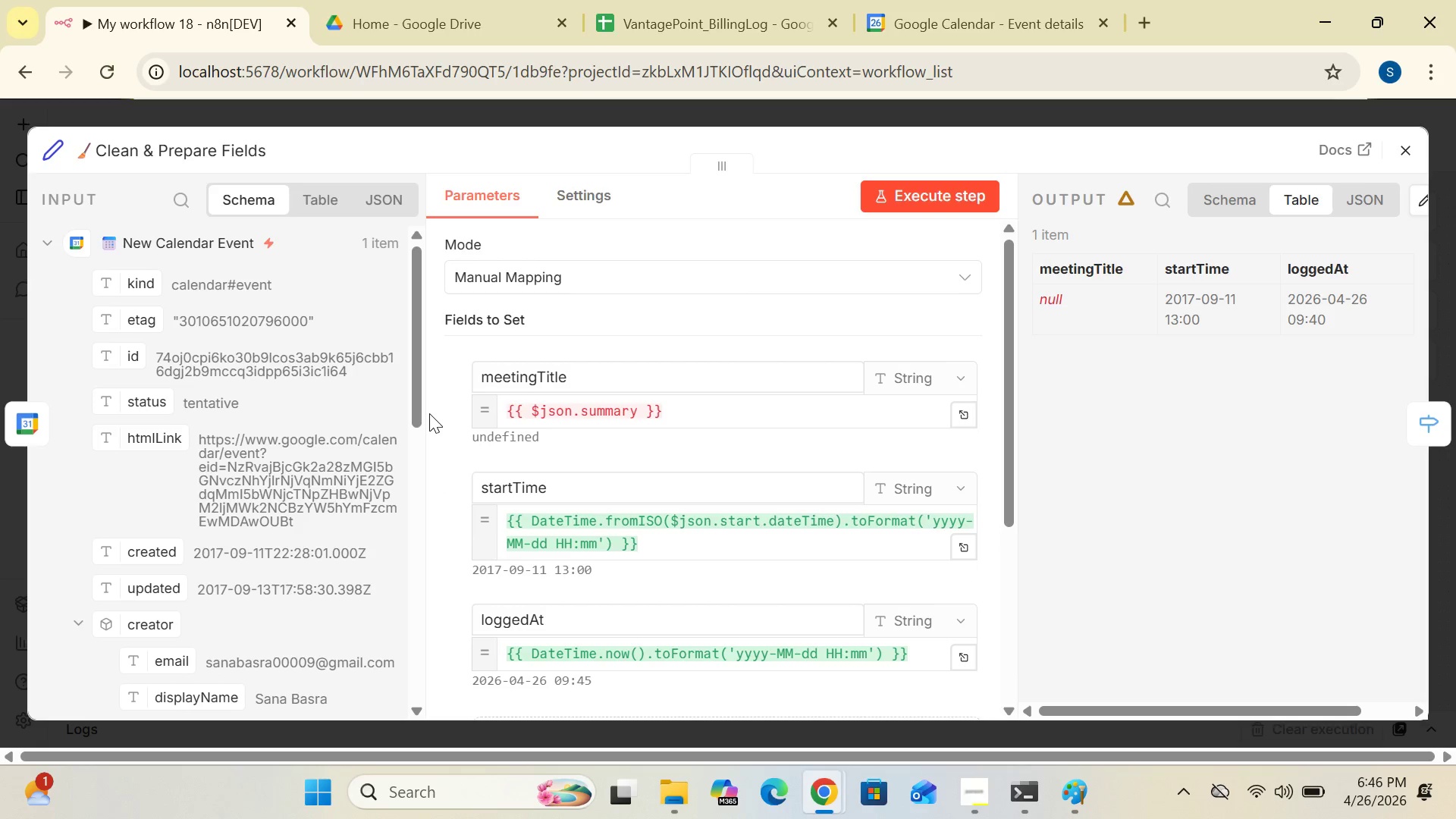 
left_click_drag(start_coordinate=[428, 411], to_coordinate=[444, 442])
 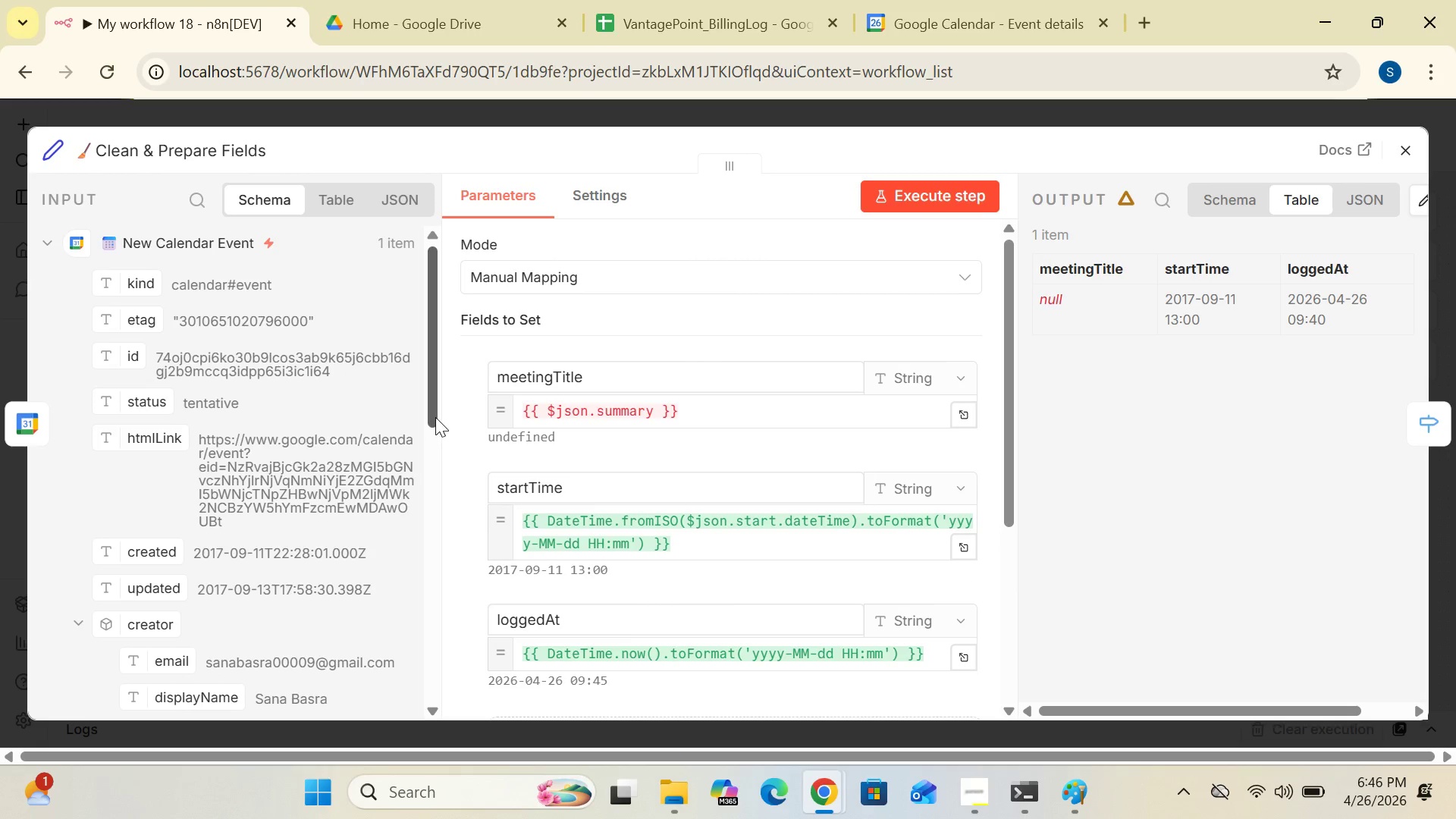 
left_click_drag(start_coordinate=[435, 417], to_coordinate=[419, 466])
 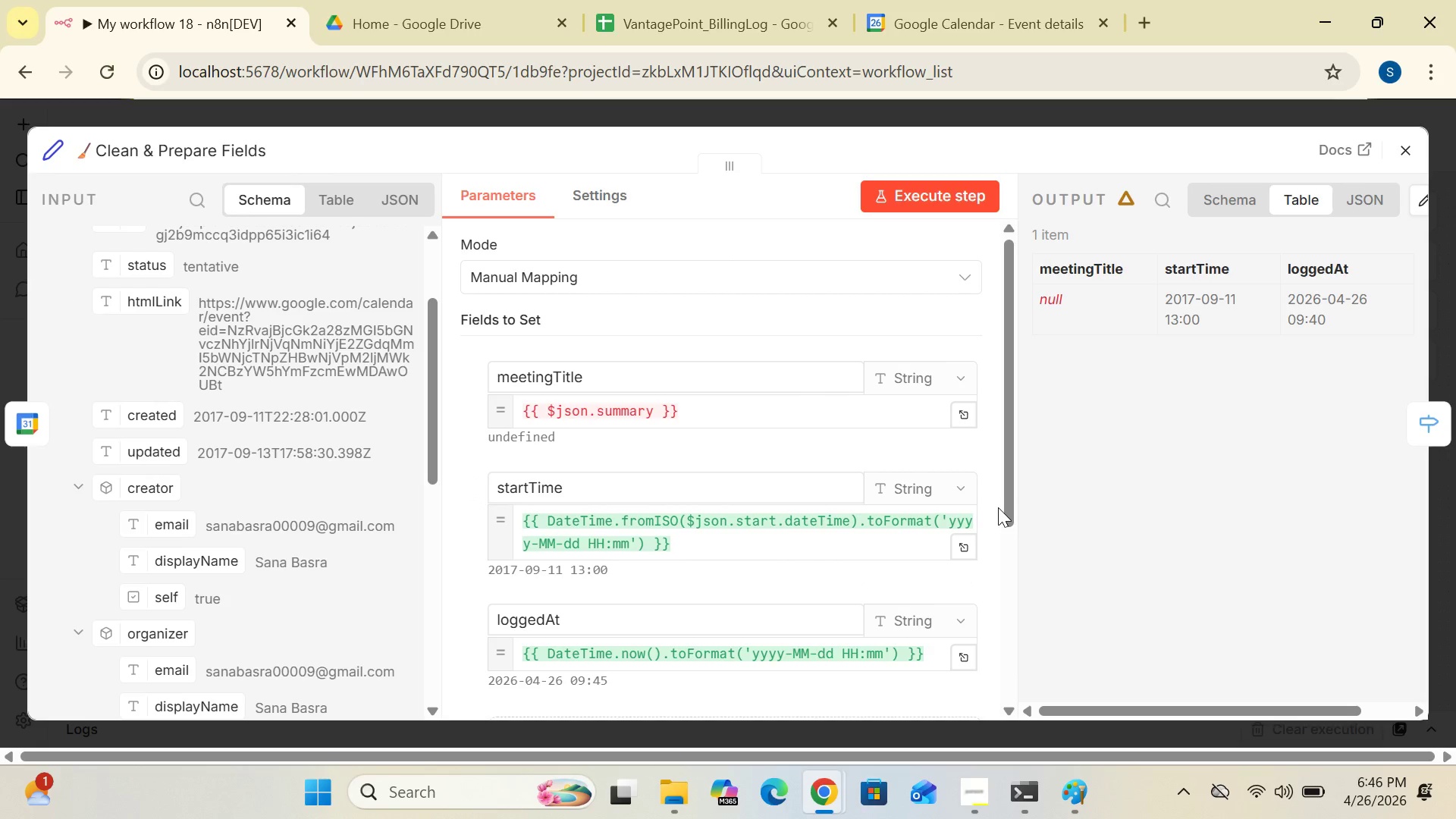 
left_click_drag(start_coordinate=[1009, 511], to_coordinate=[982, 500])
 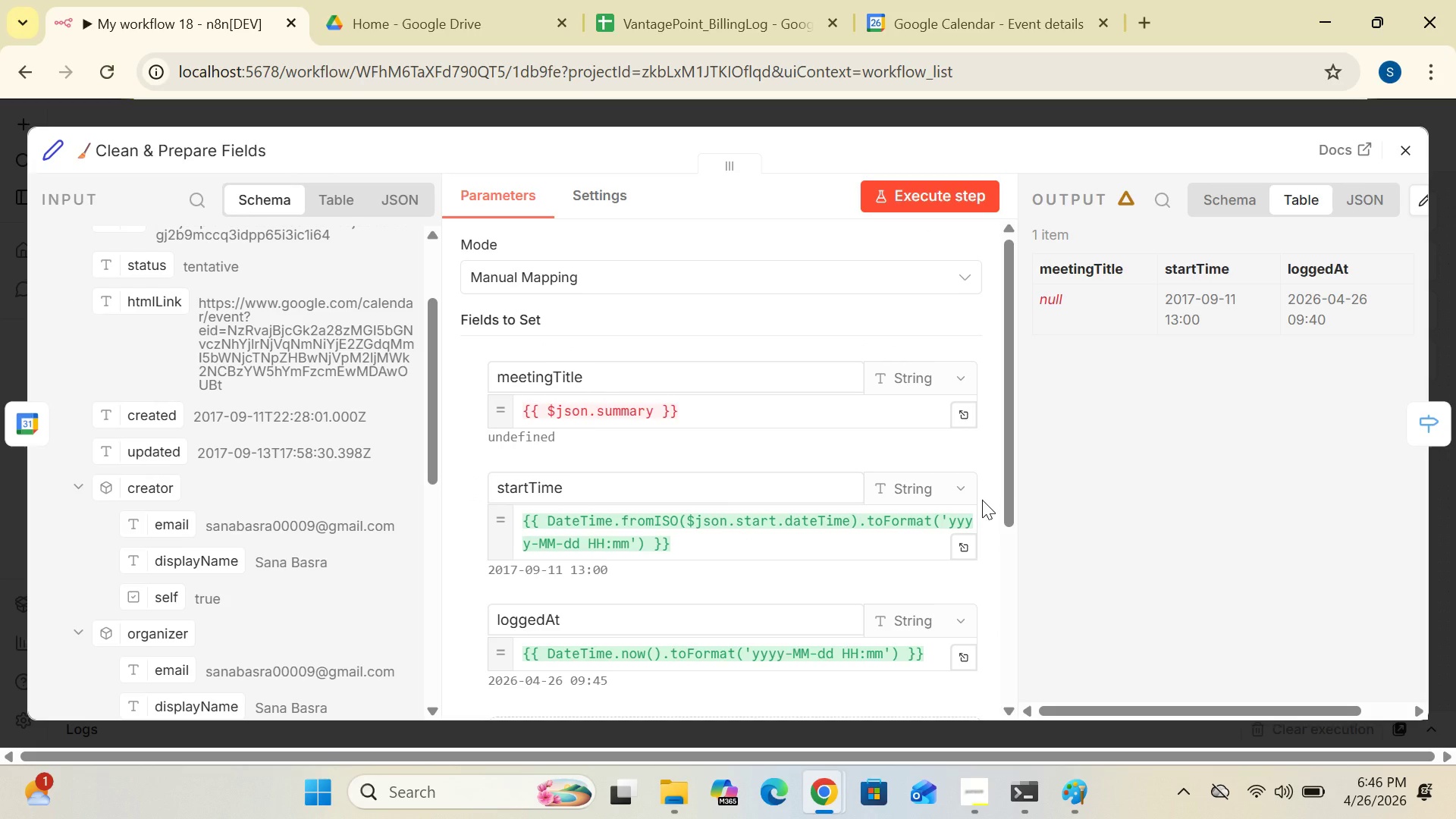 
wait(19.08)
 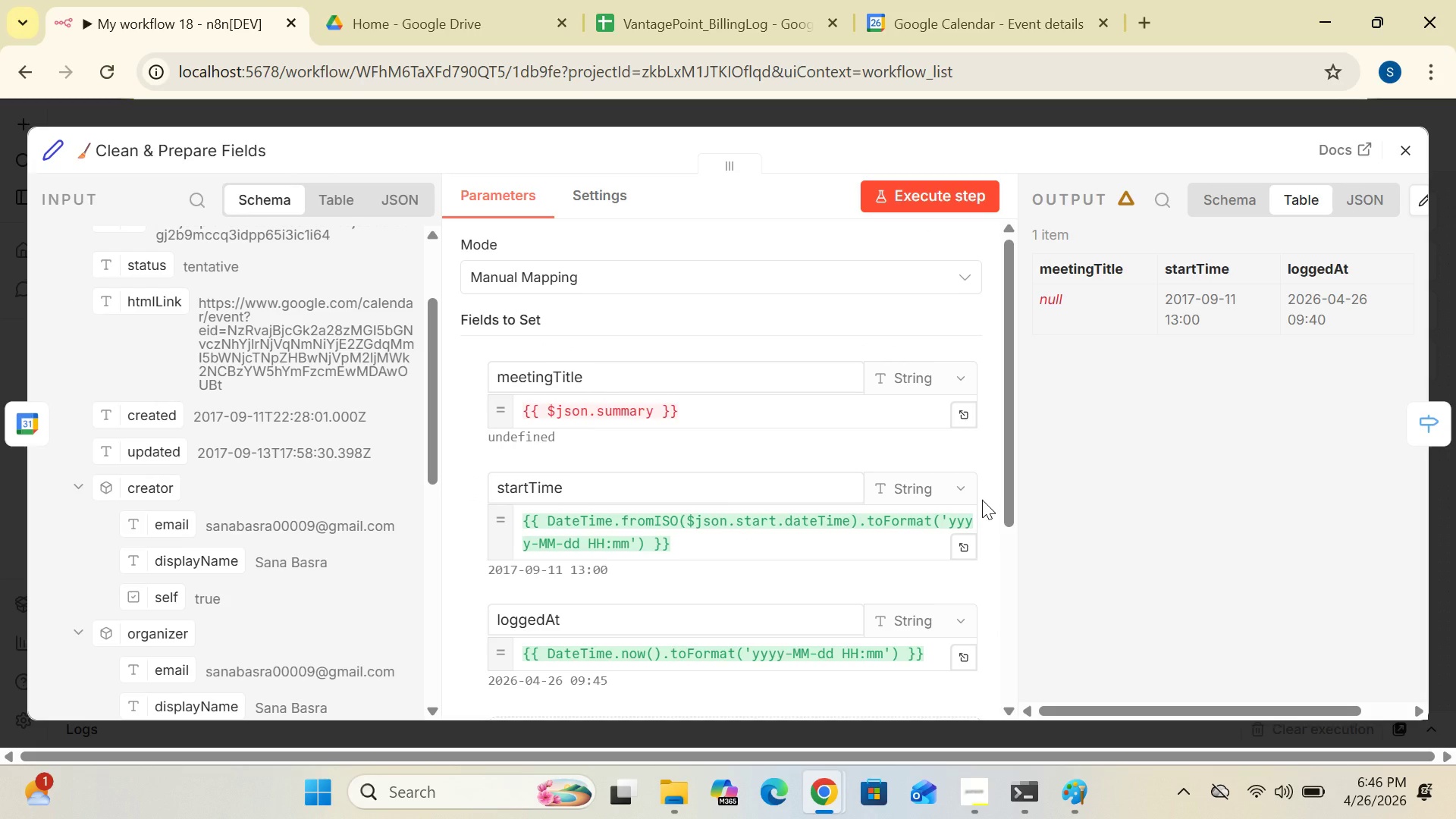 
left_click([977, 401])
 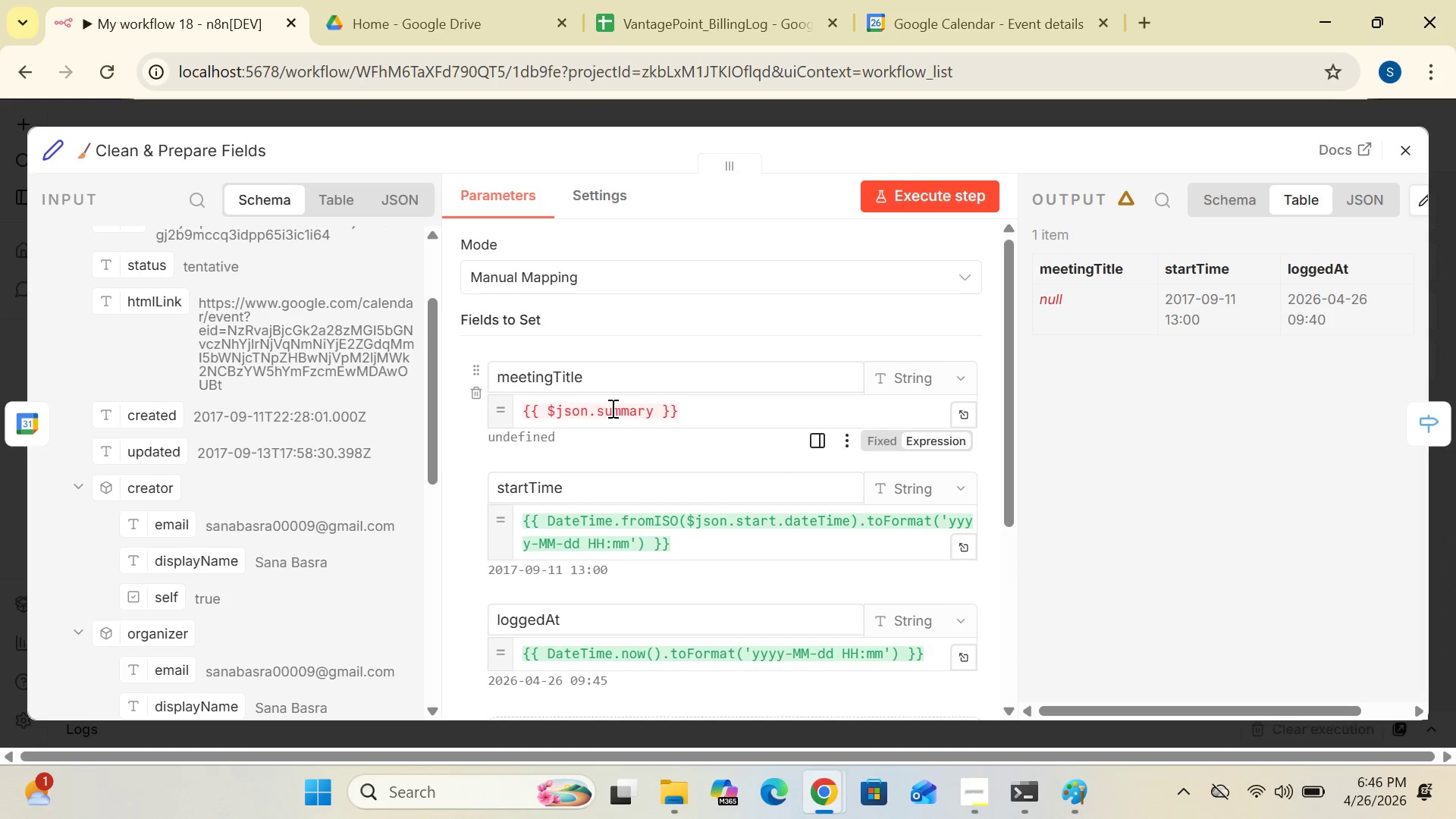 
left_click([604, 408])
 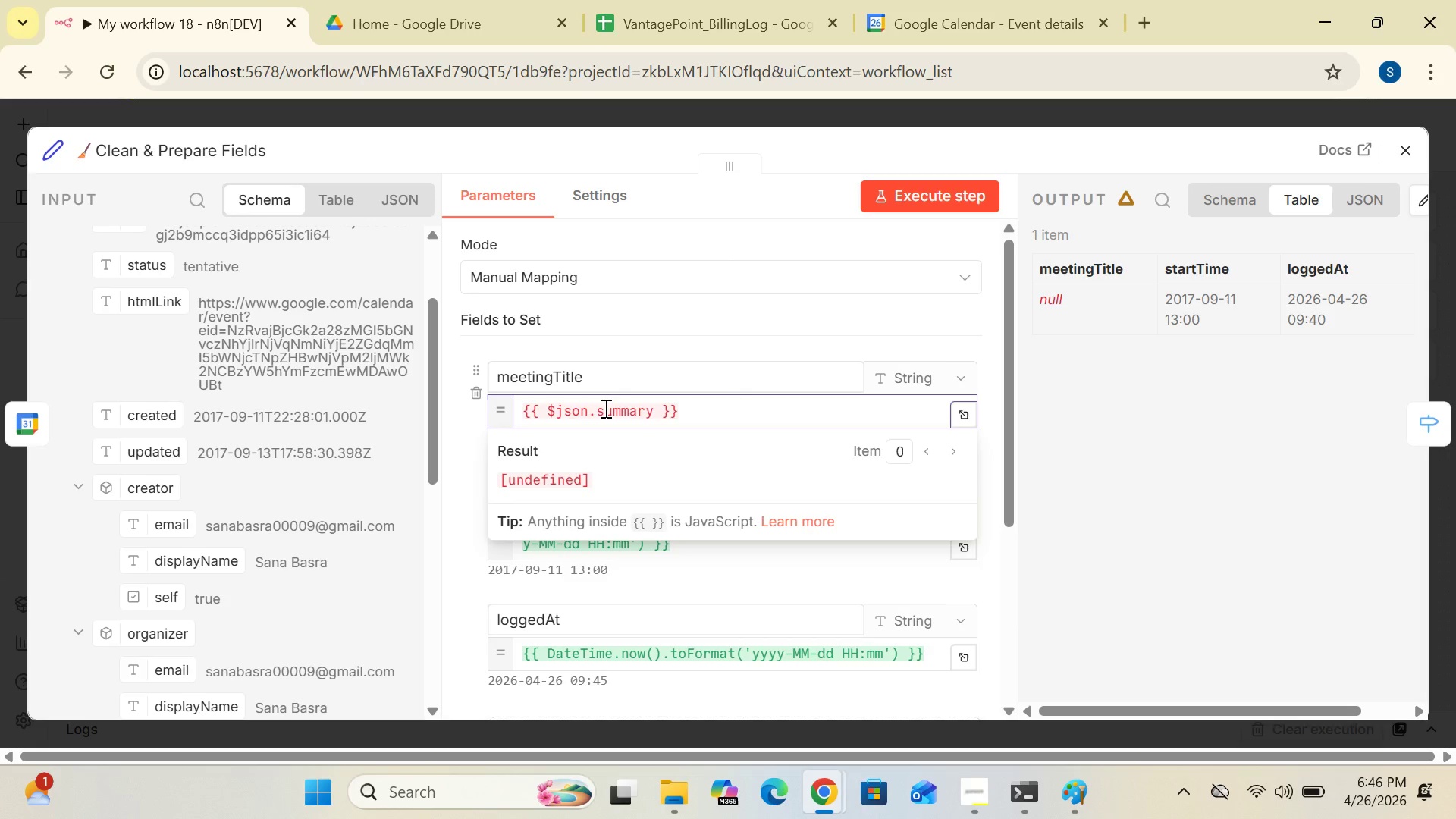 
key(Backspace)
 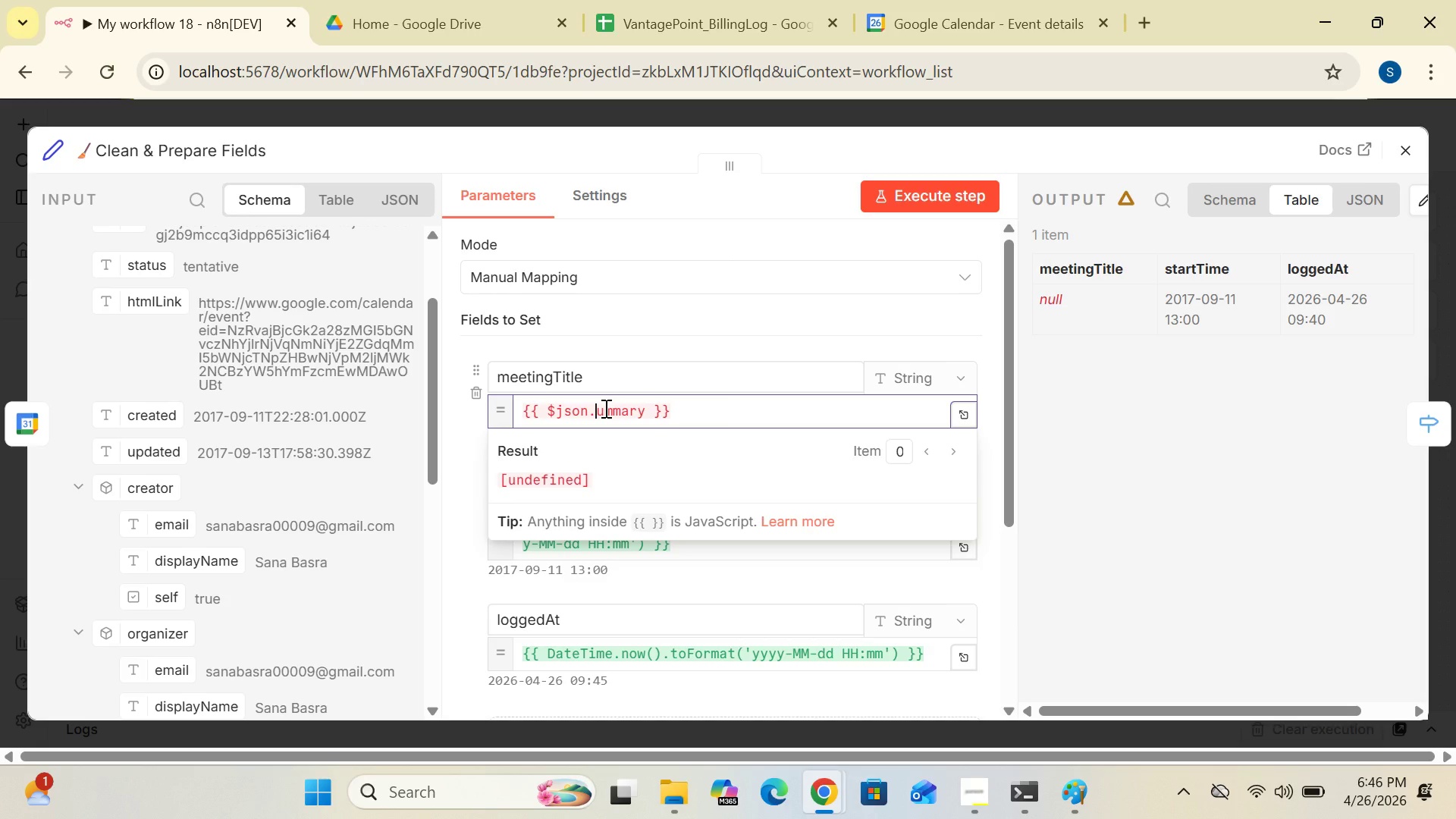 
key(CapsLock)
 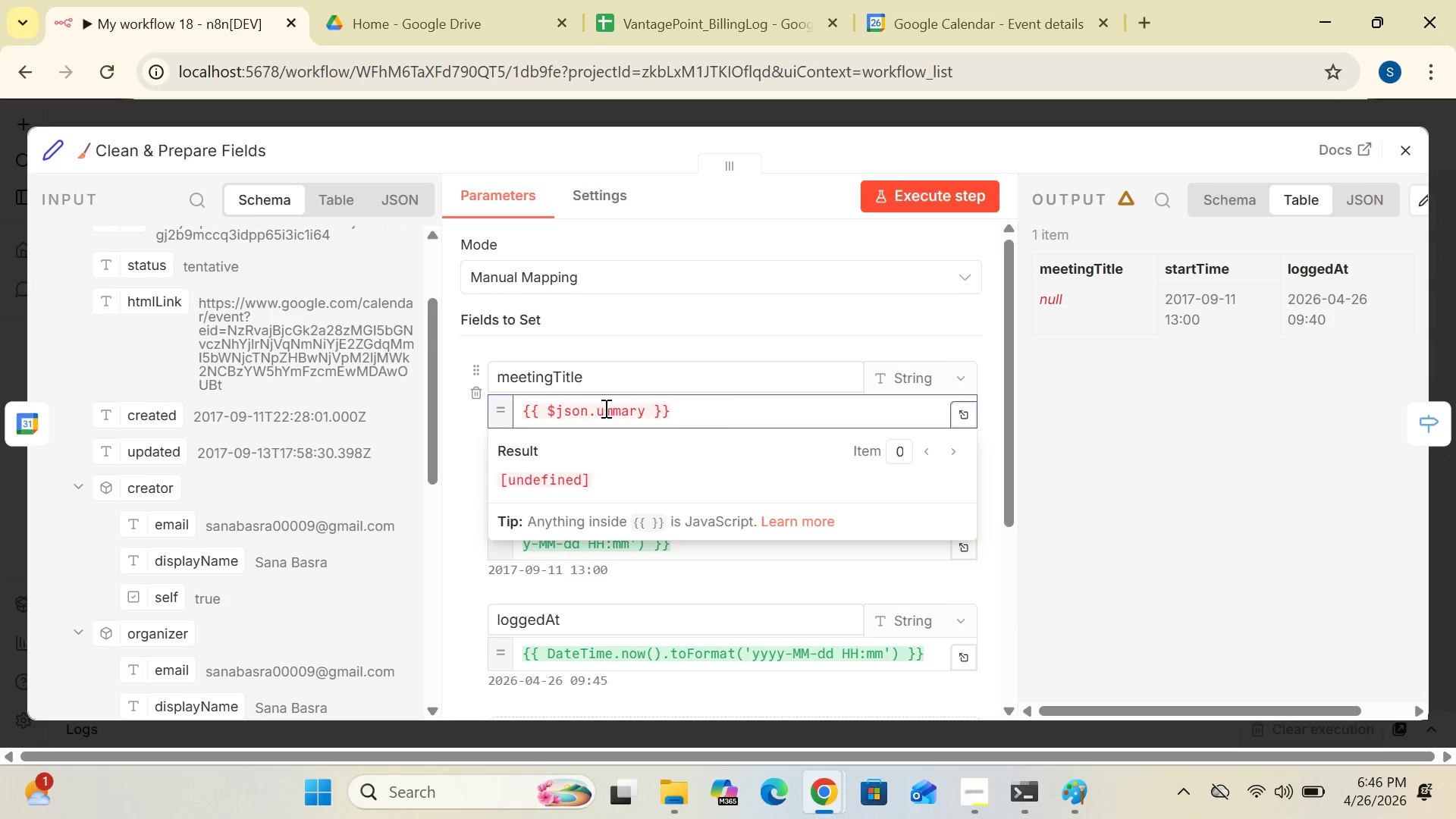 
key(S)
 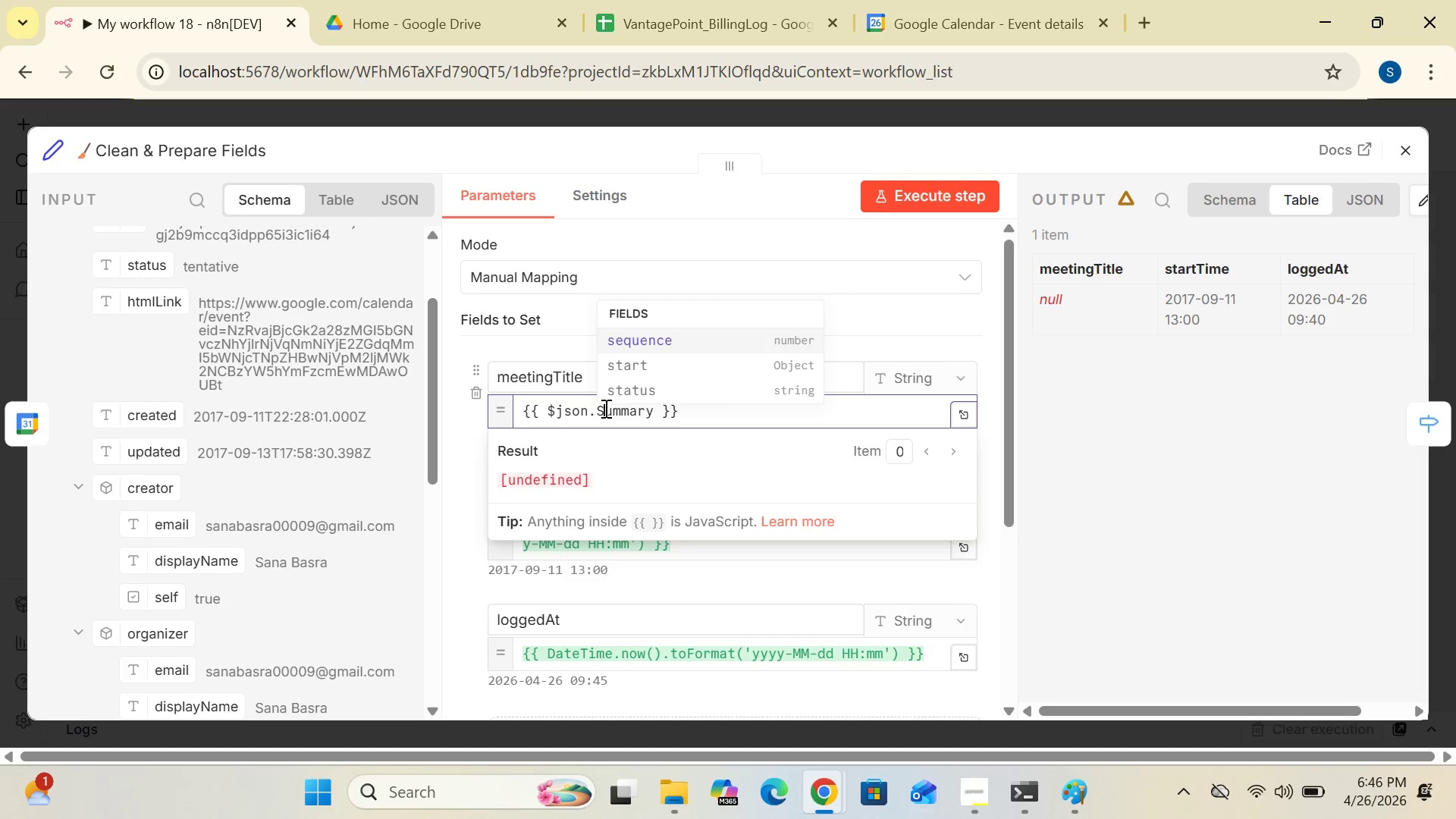 
key(CapsLock)
 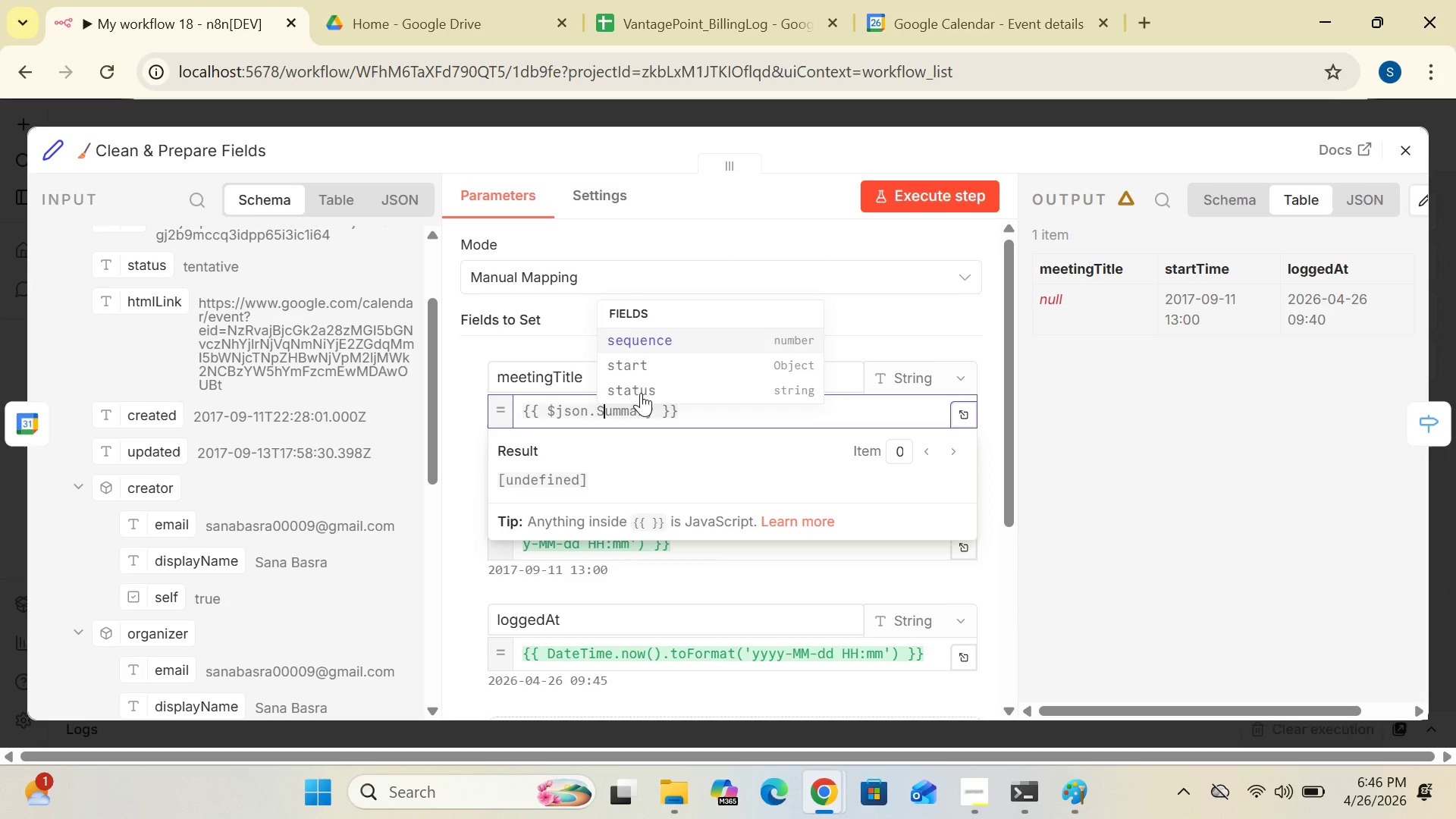 
left_click([688, 466])
 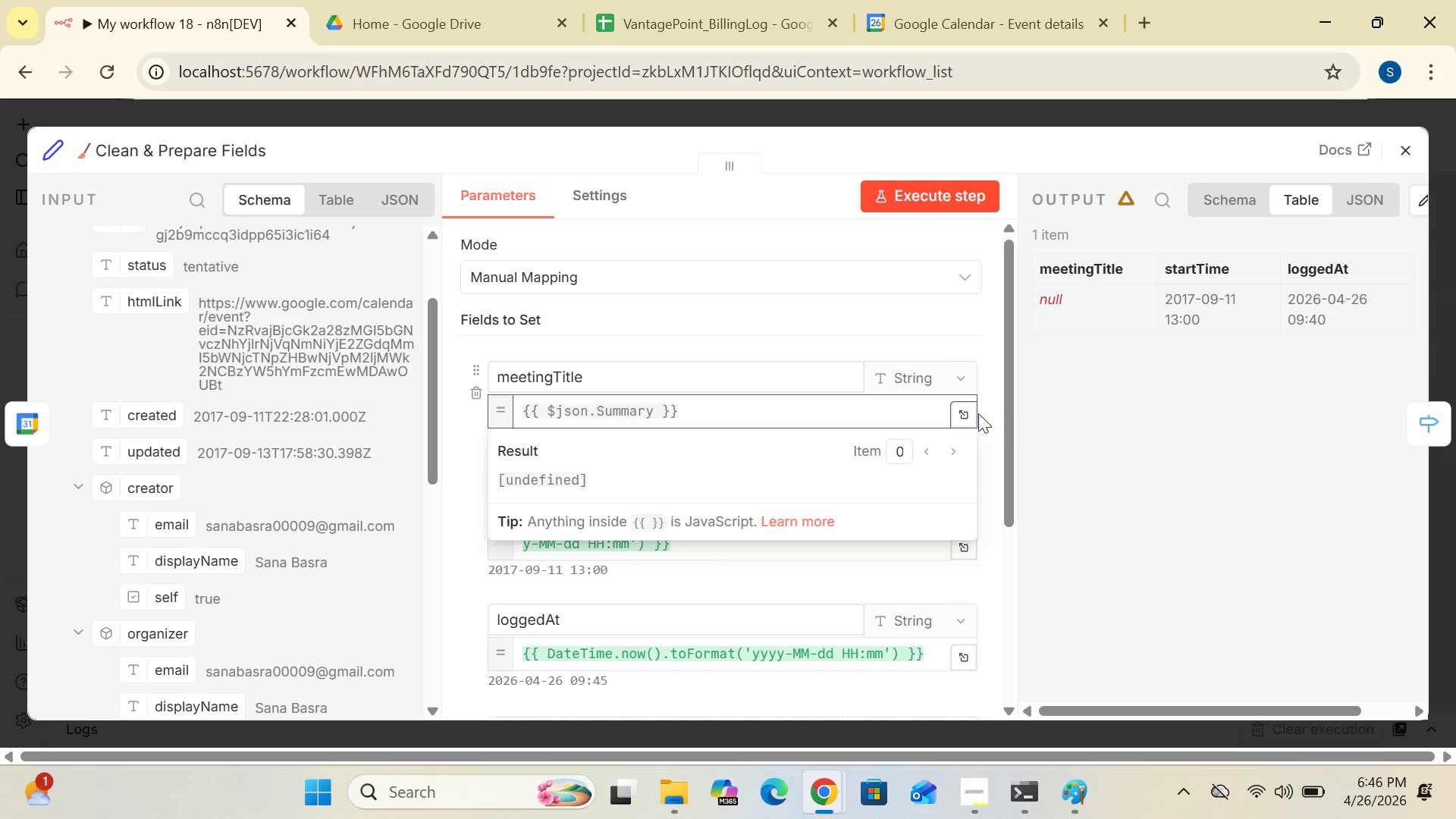 
left_click([968, 410])
 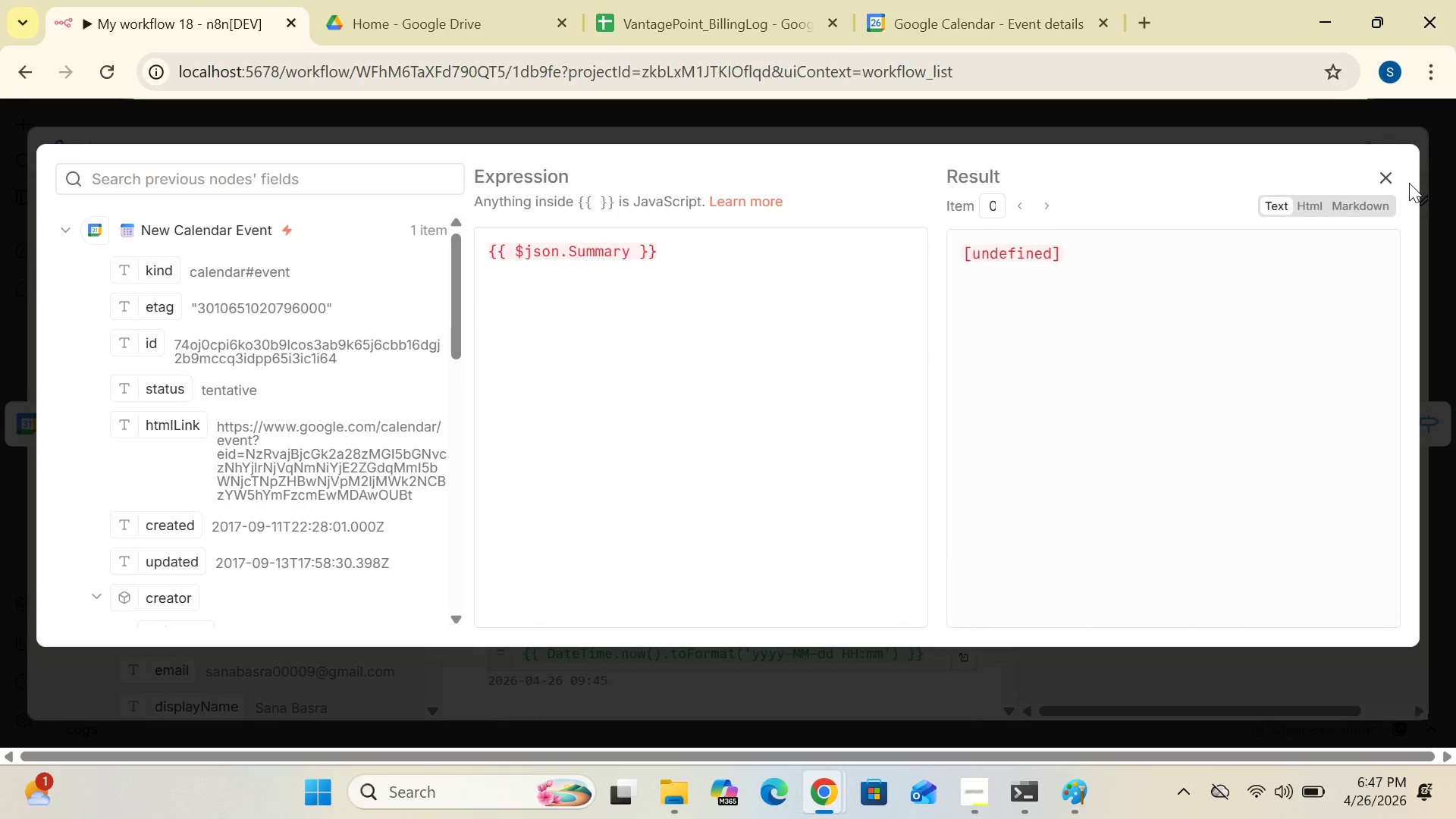 
left_click([1382, 184])
 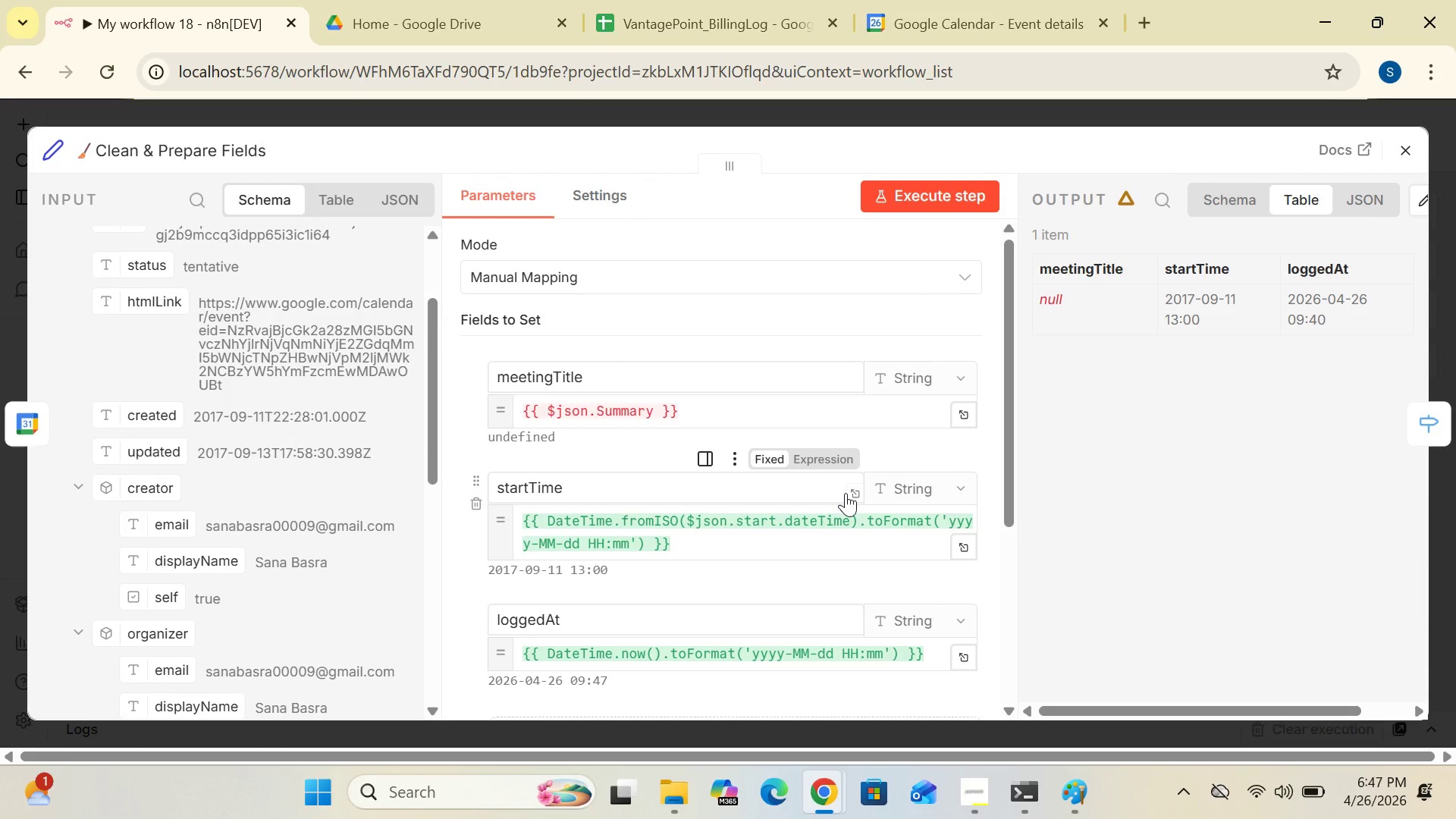 
wait(14.34)
 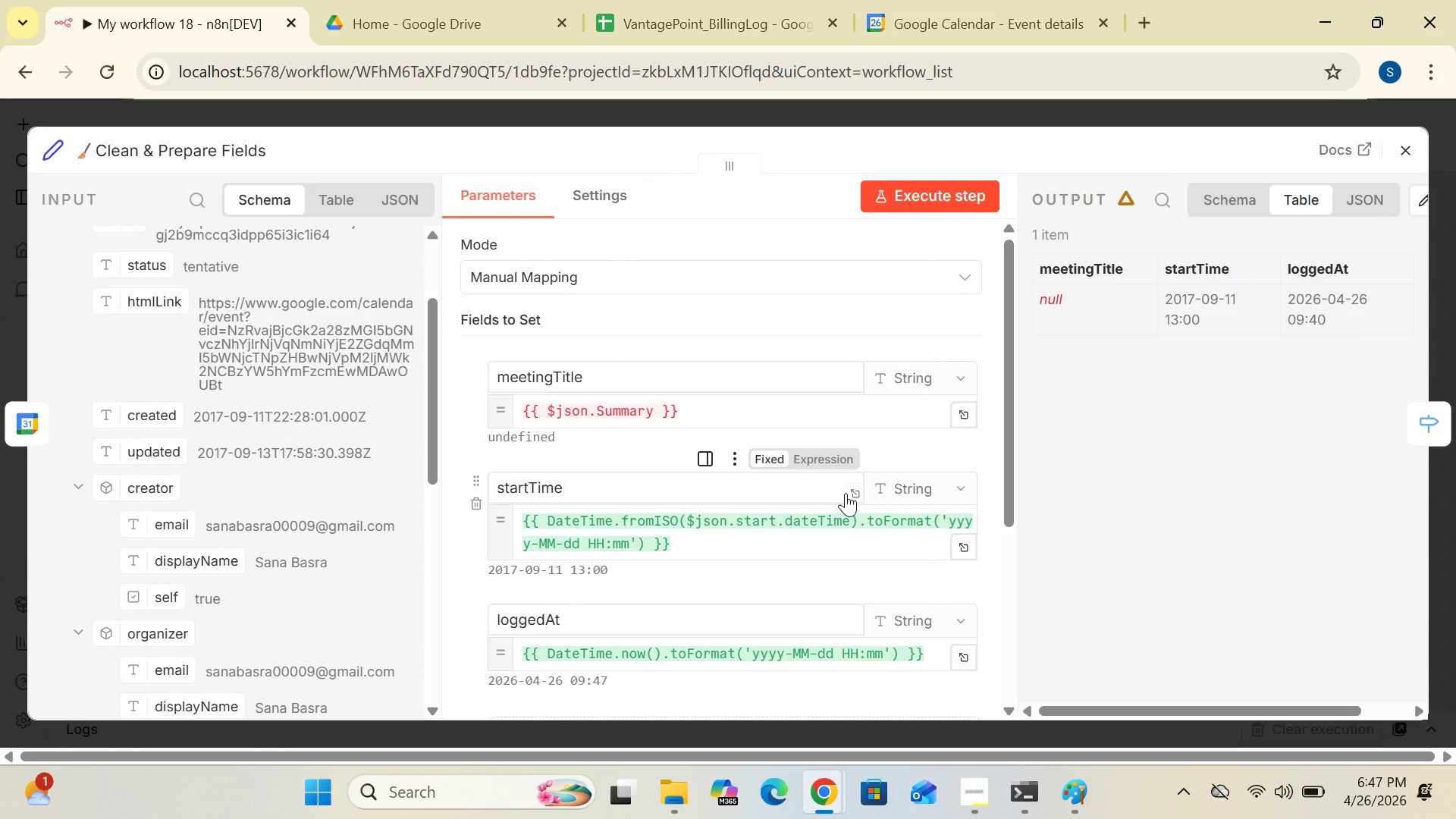 
left_click([602, 410])
 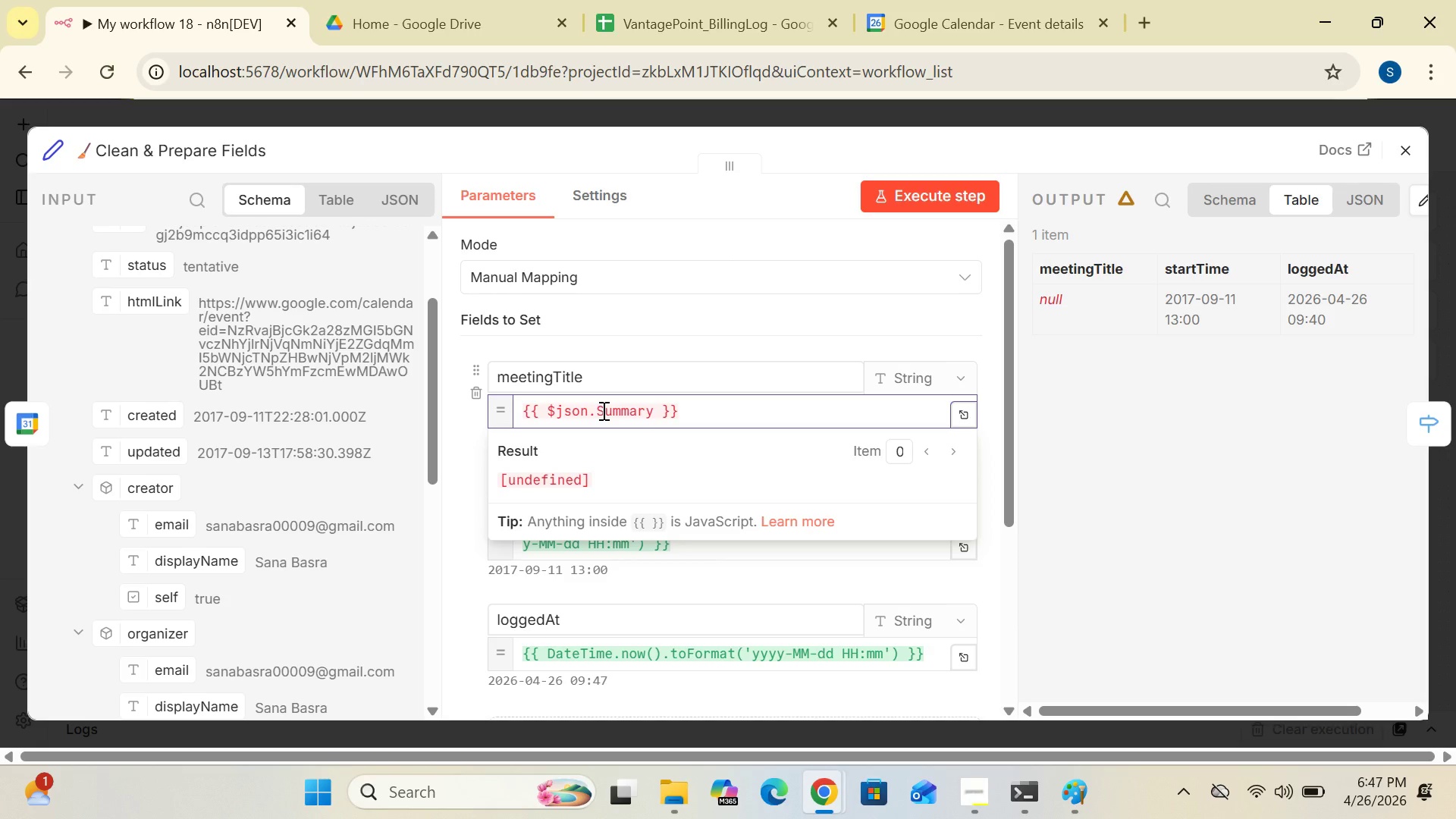 
key(Backspace)
 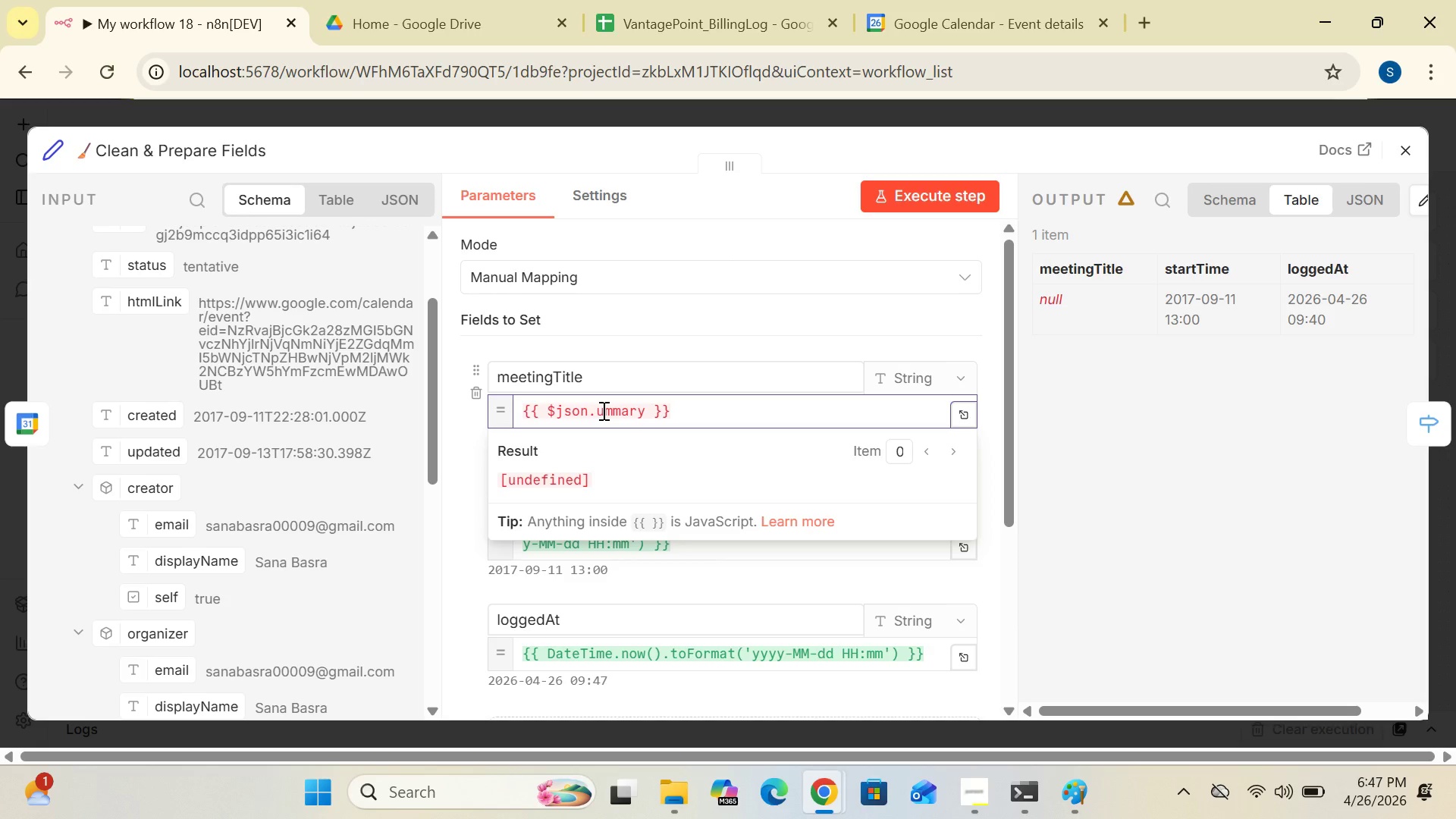 
key(S)
 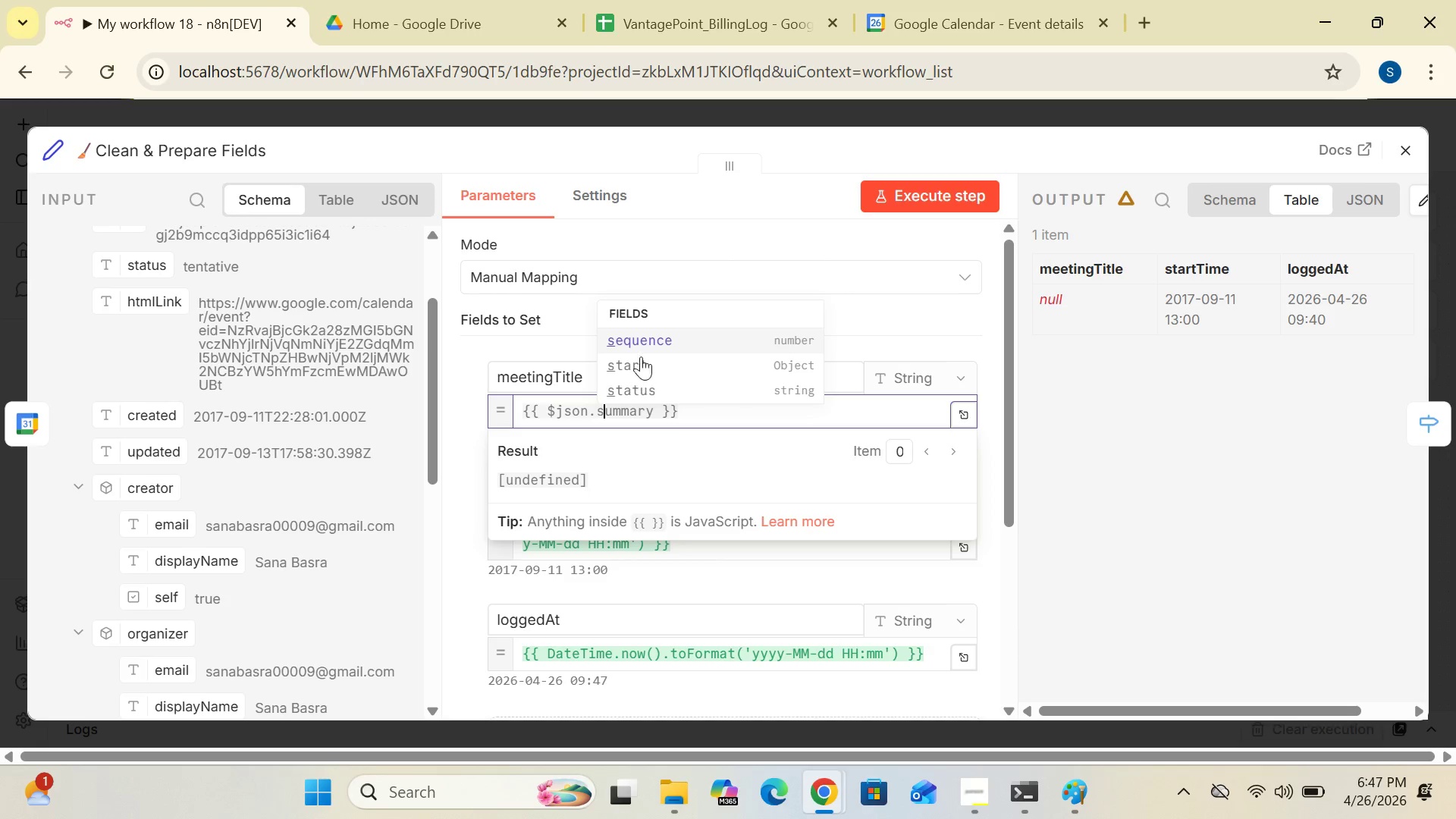 
left_click([639, 331])
 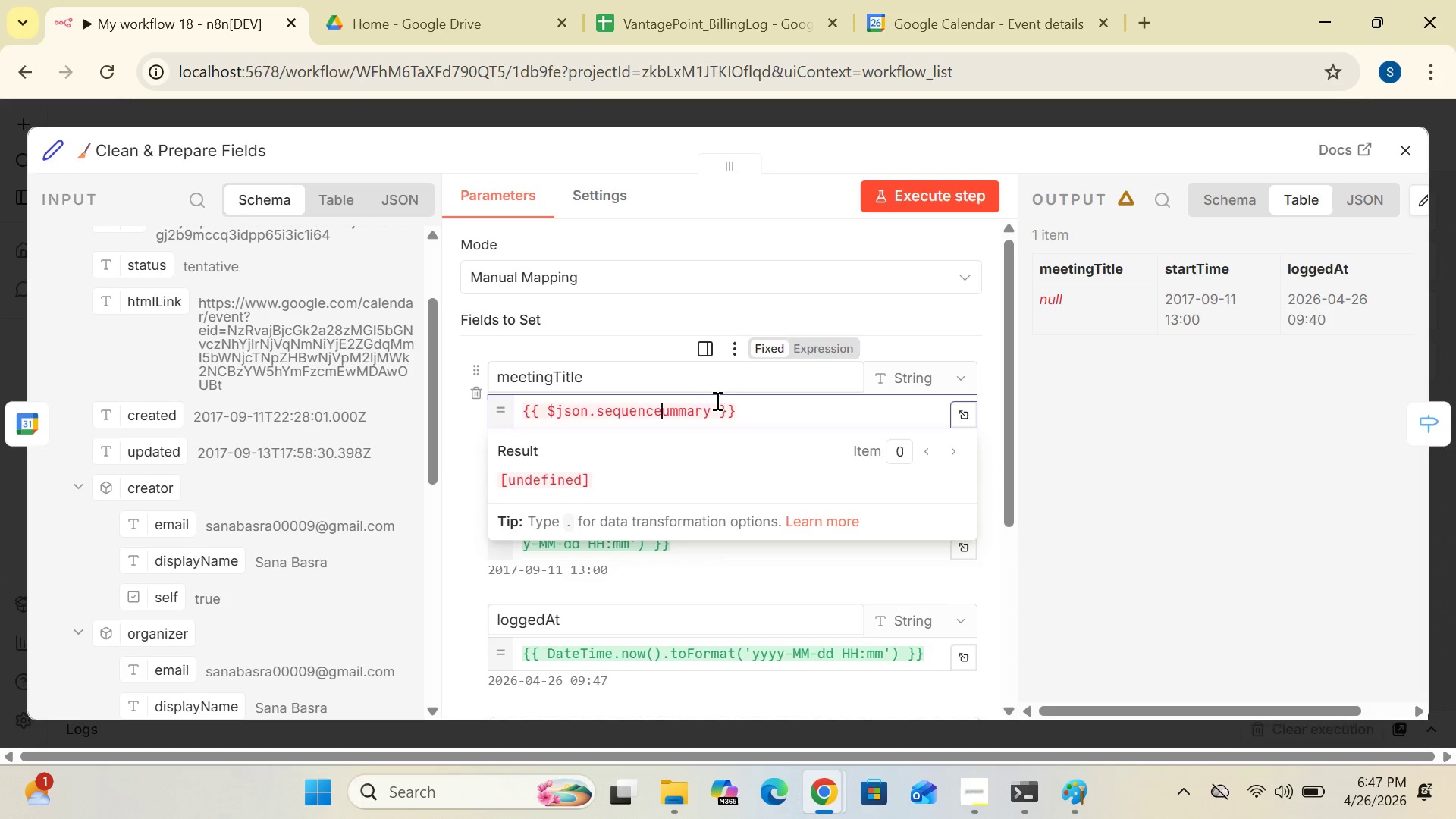 
left_click([712, 409])
 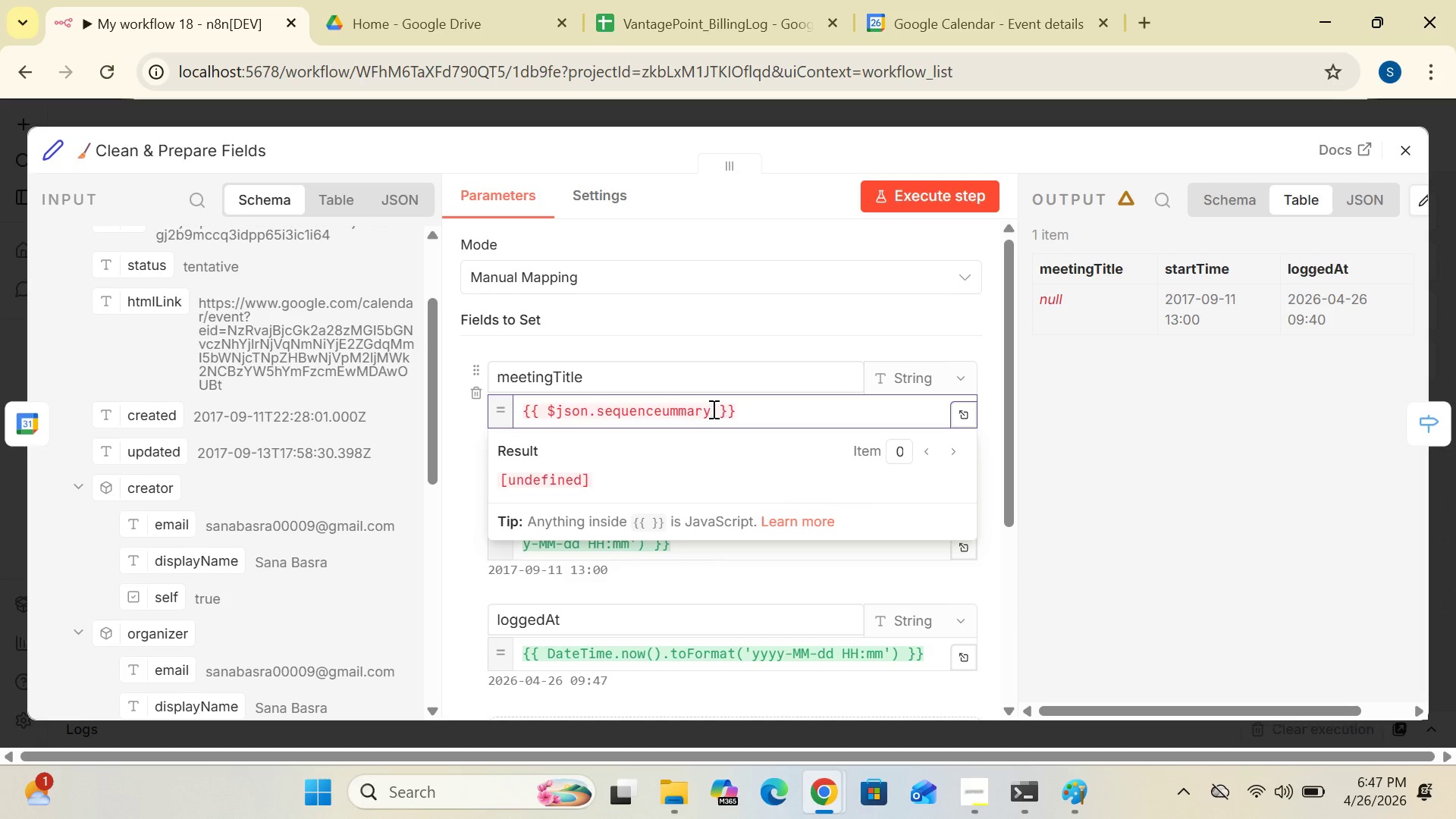 
key(Backspace)
 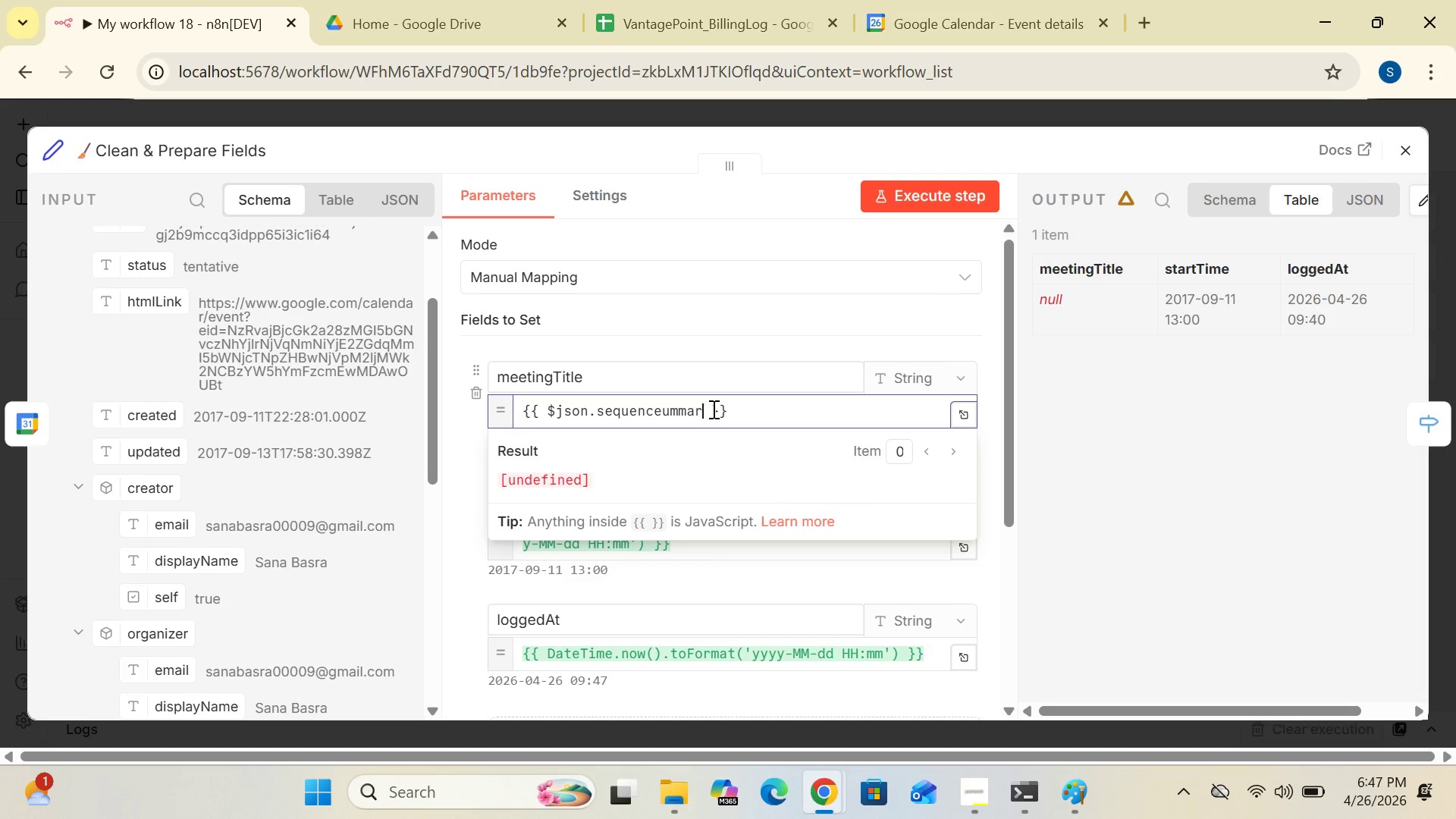 
key(Backspace)
 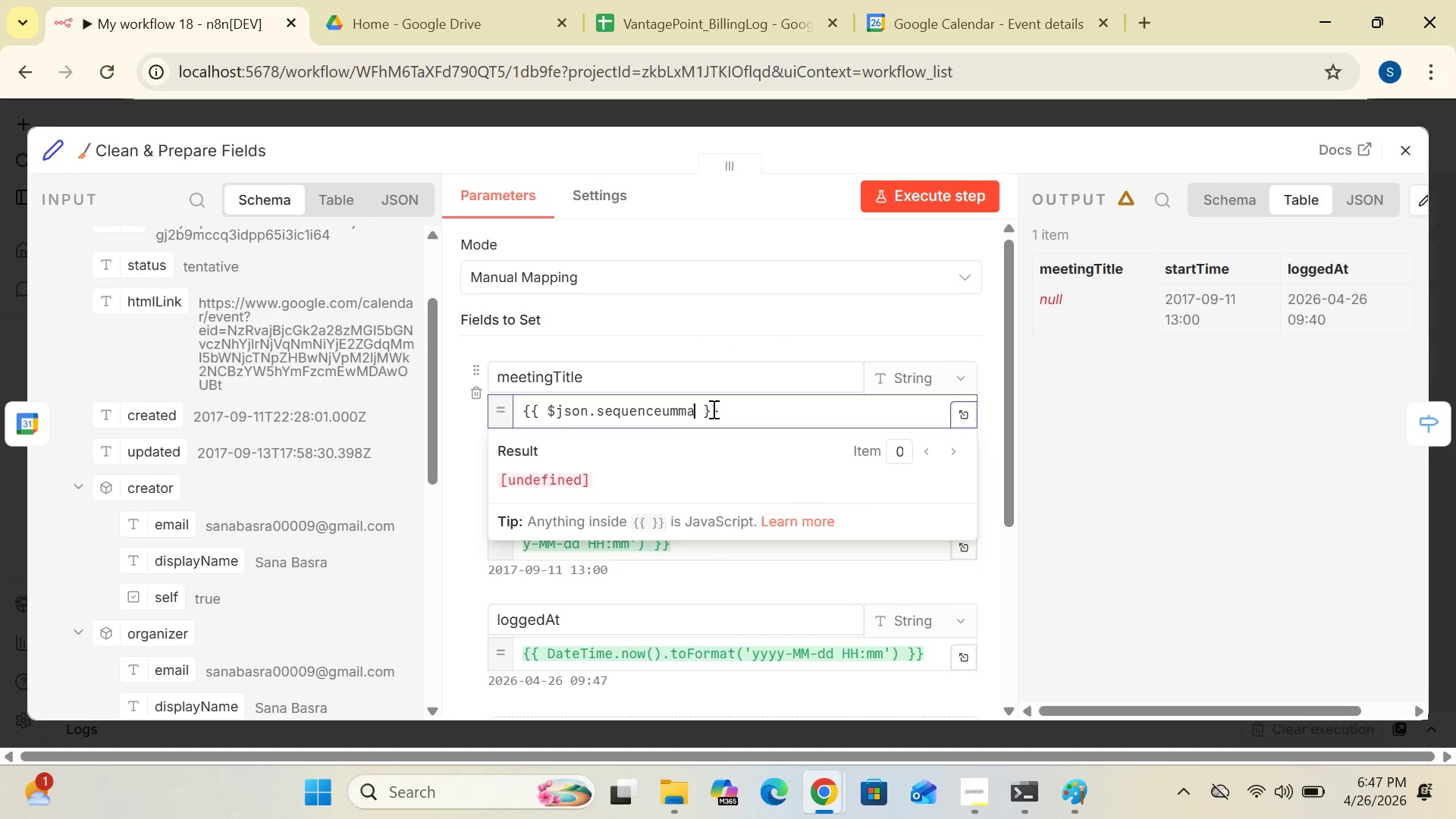 
key(Backspace)
 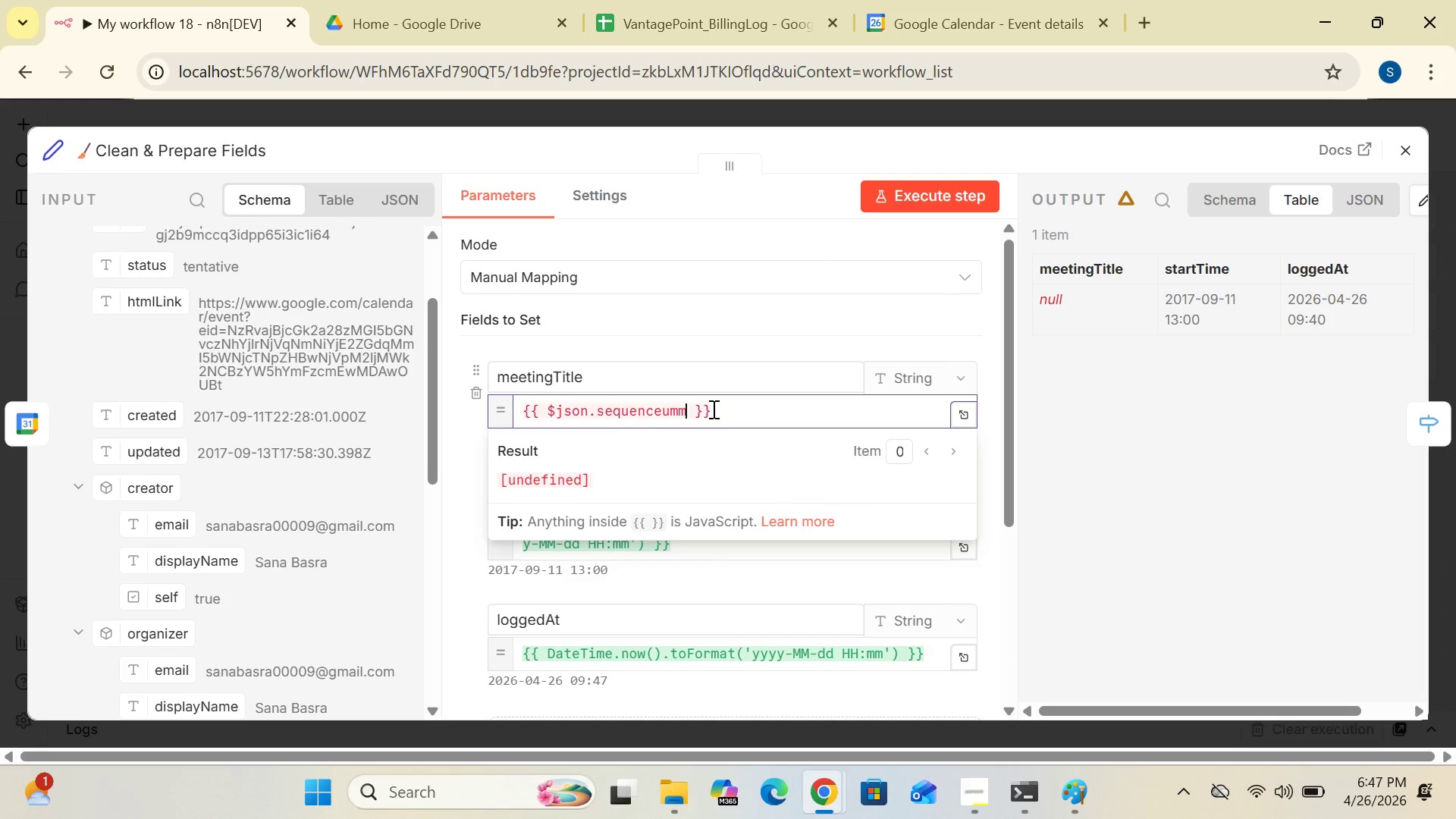 
key(Backspace)
 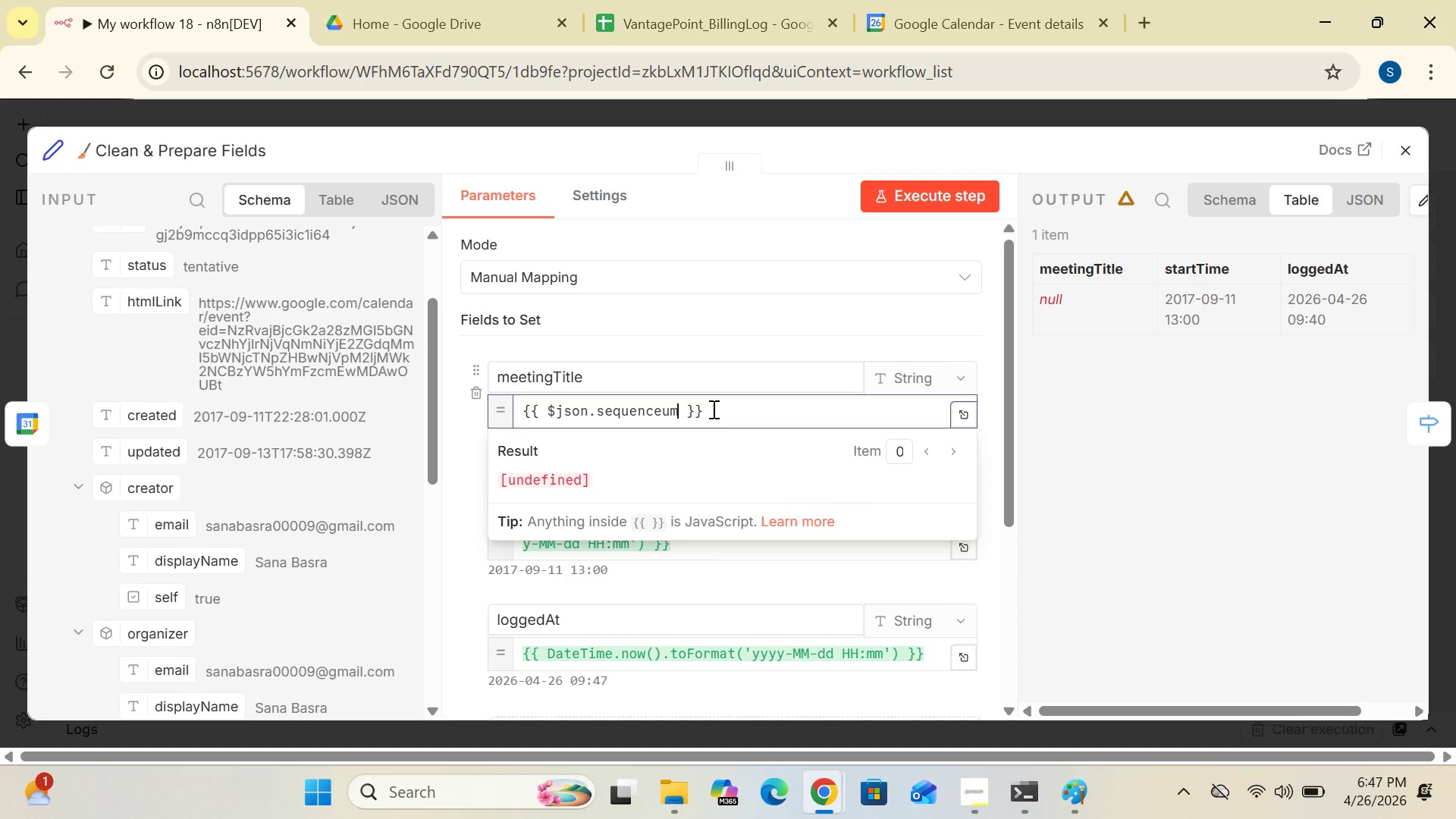 
key(Backspace)
 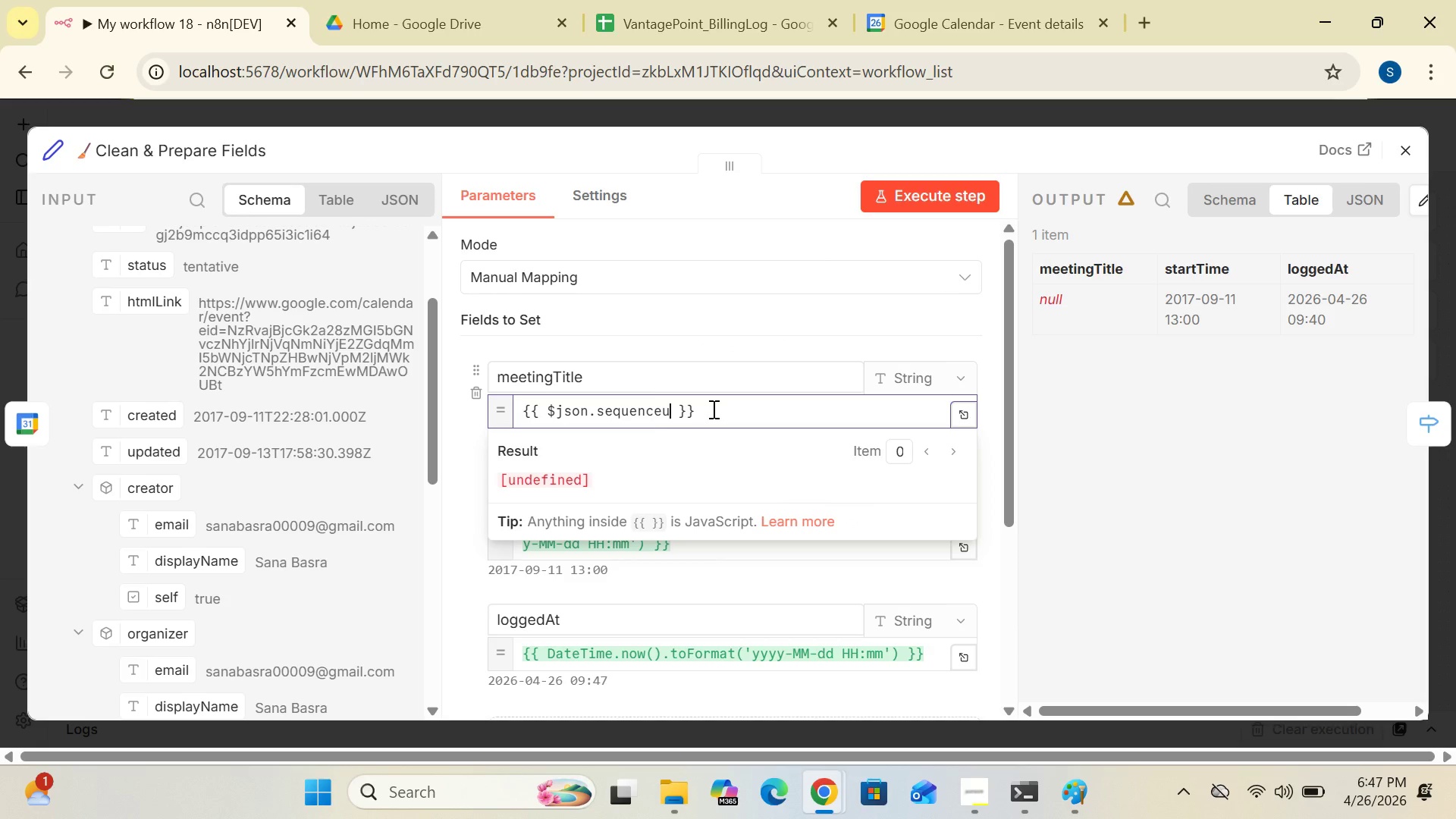 
key(Backspace)
 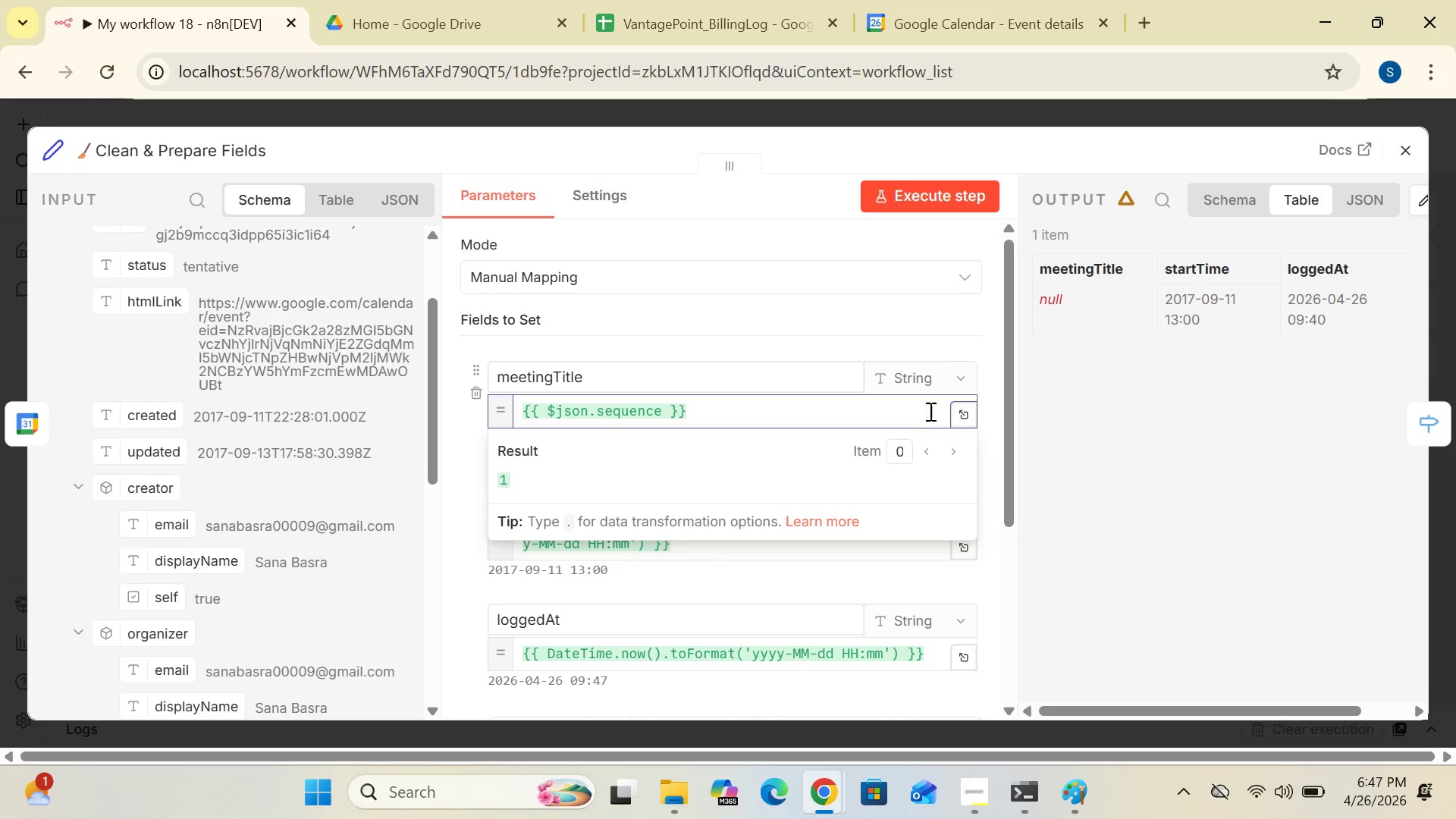 
left_click([971, 417])
 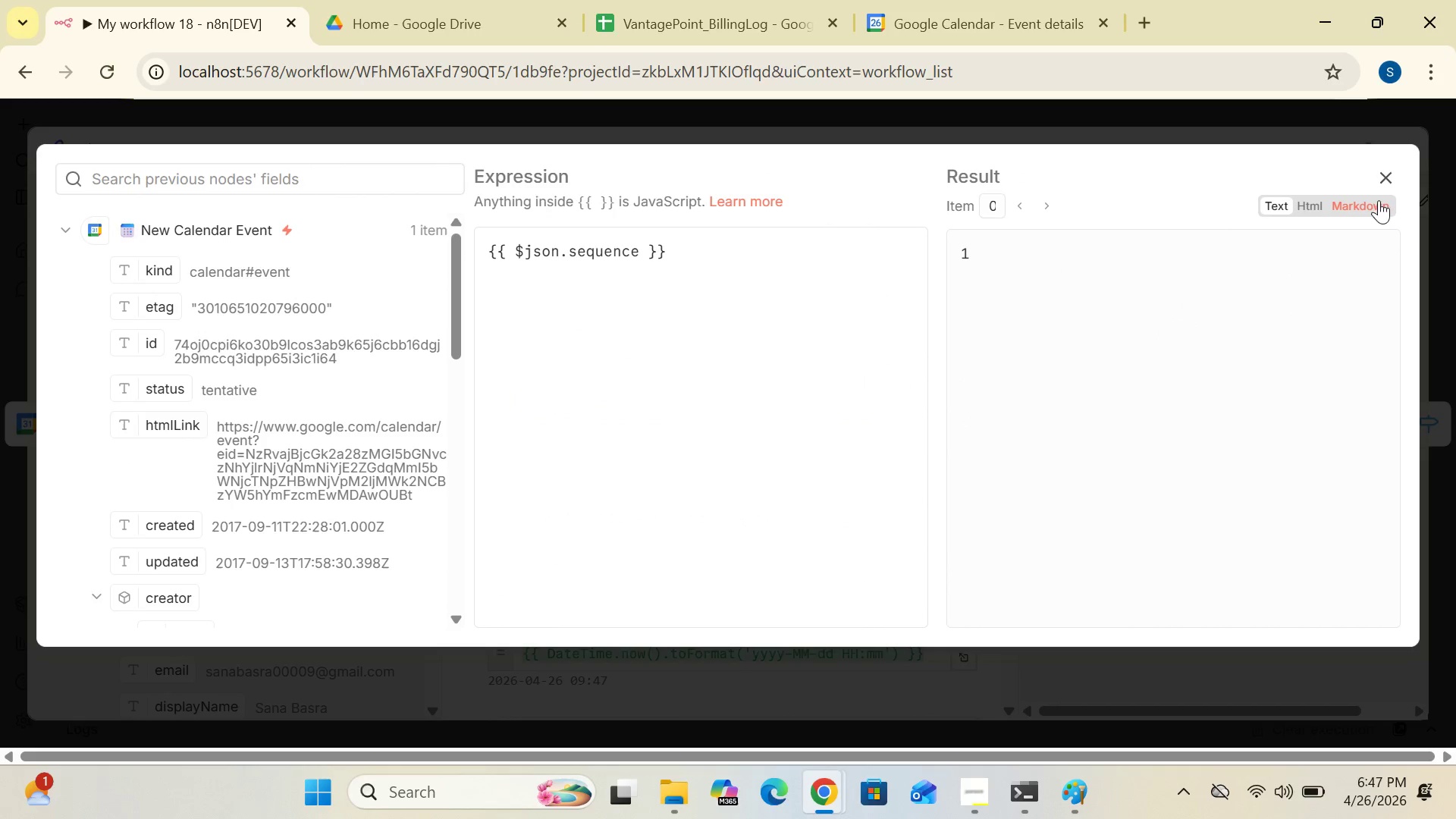 
left_click([1379, 175])
 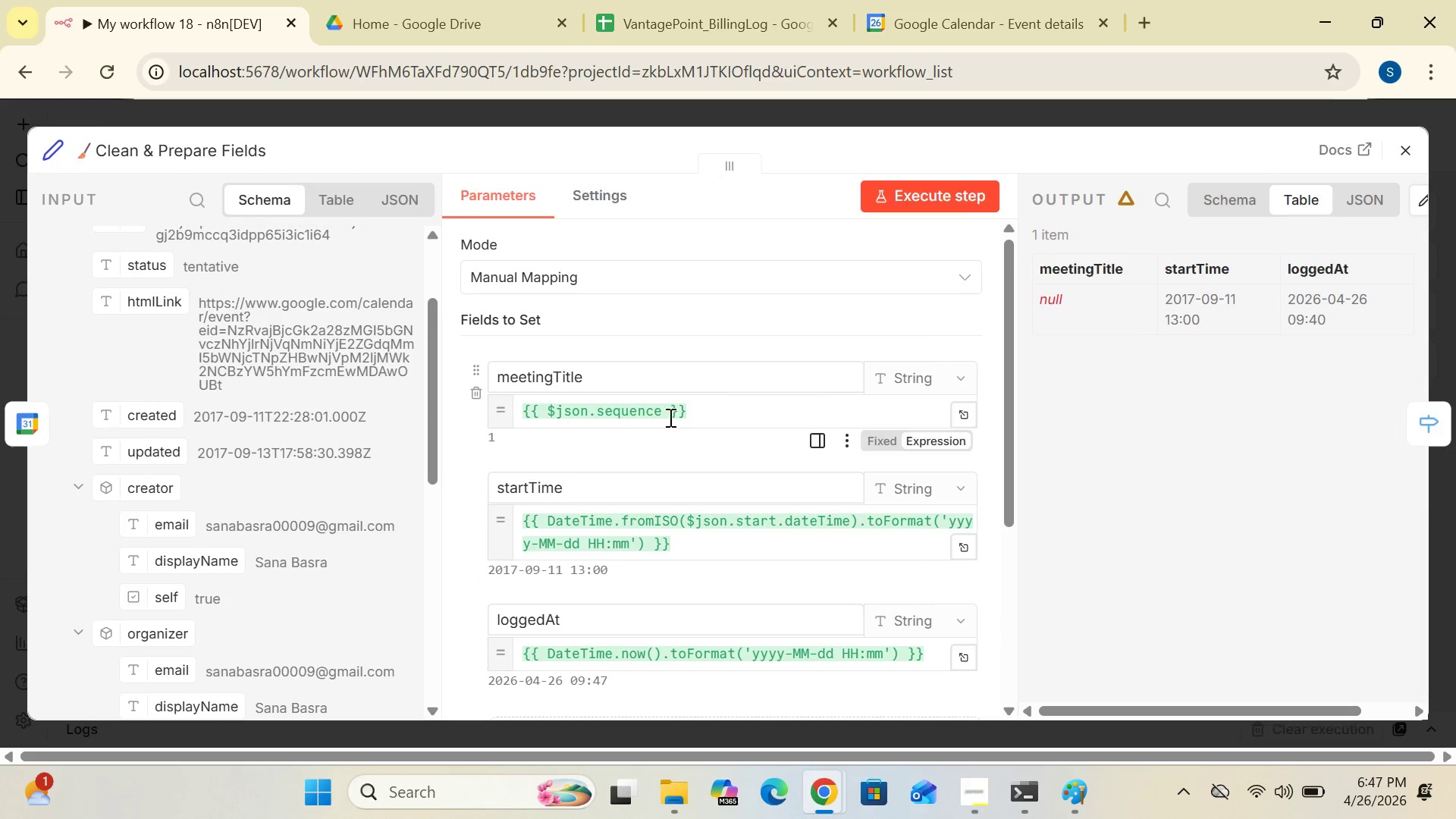 
left_click([666, 410])
 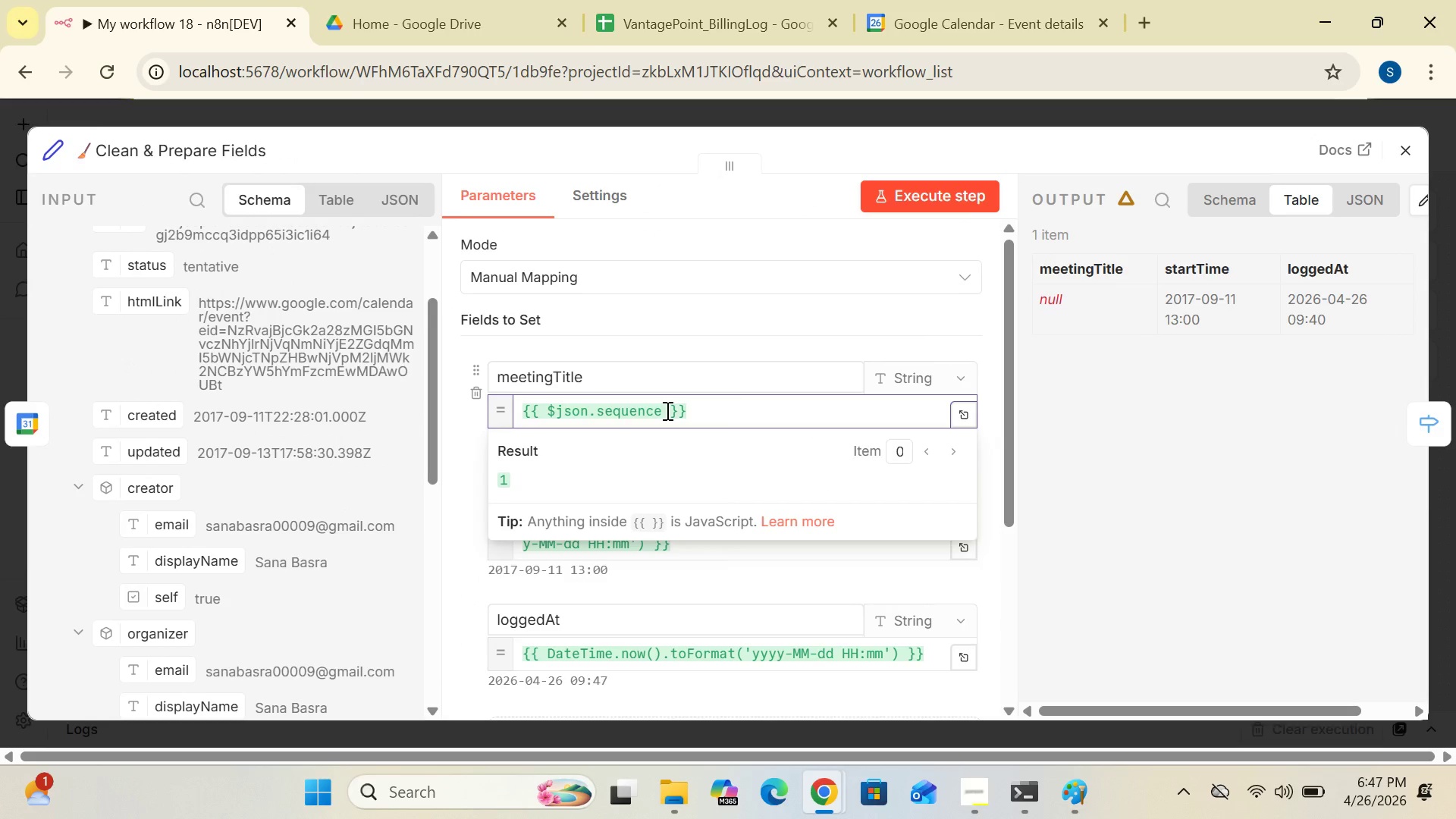 
key(Backspace)
 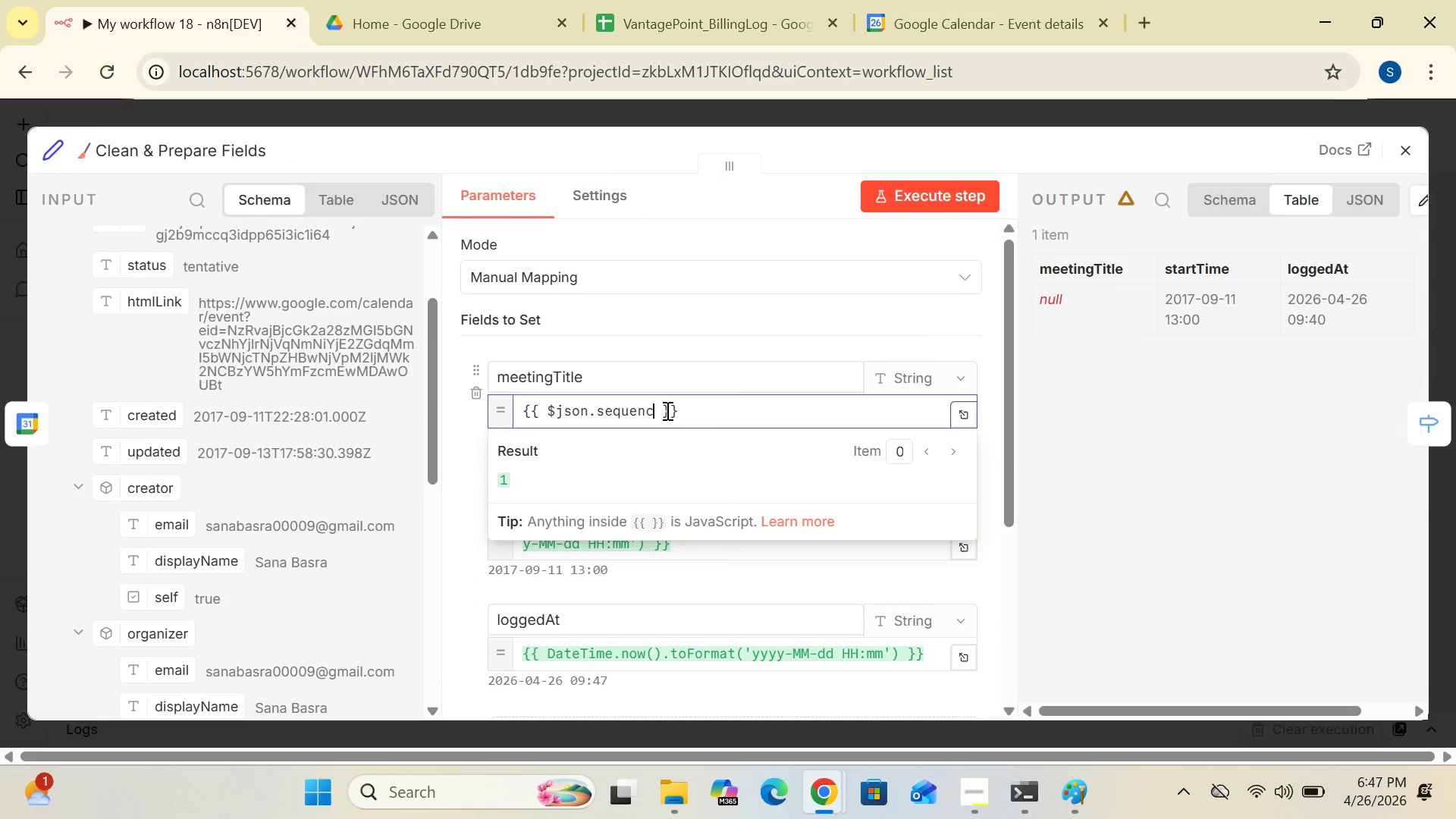 
key(Backspace)
 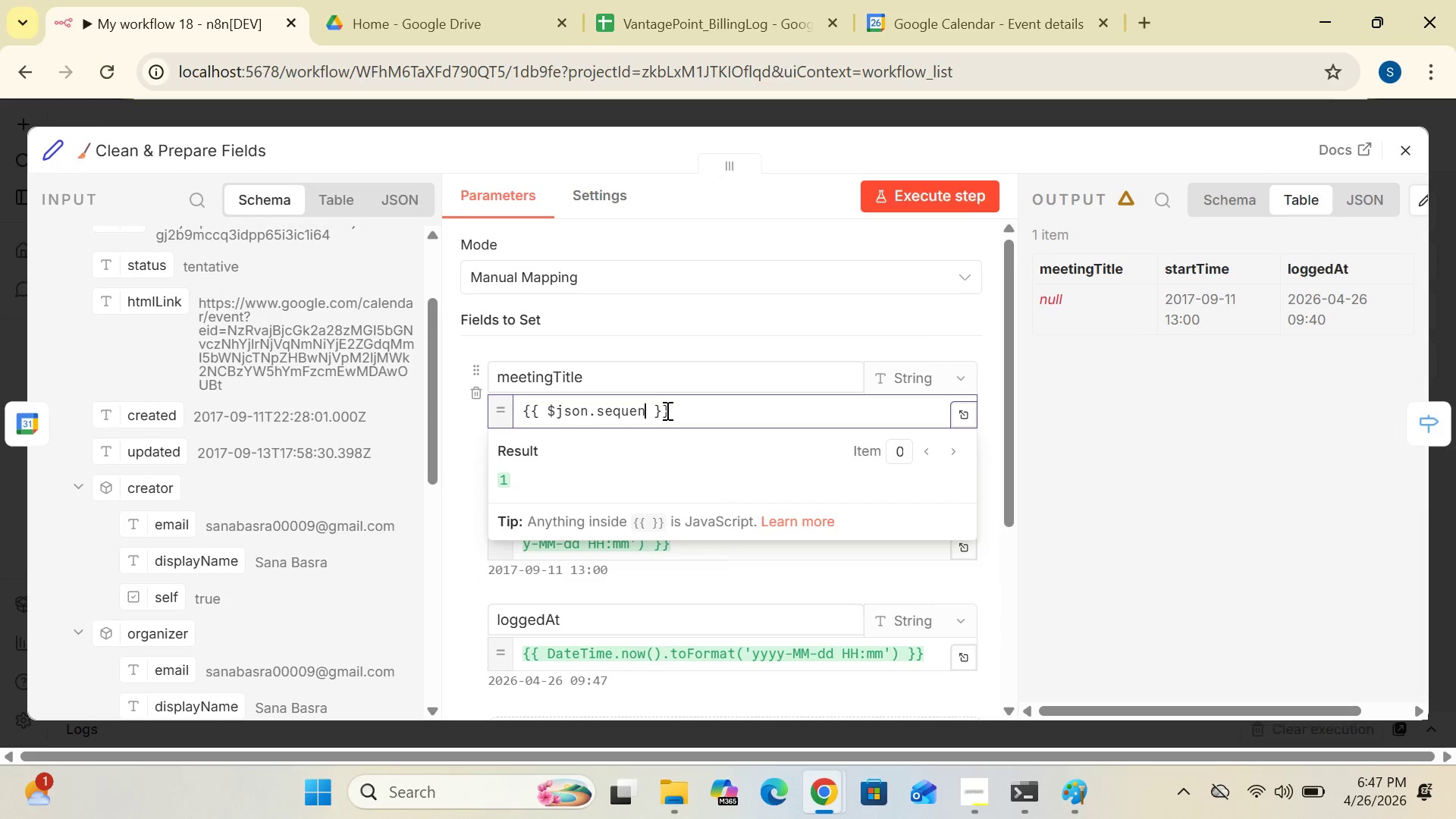 
key(Backspace)
 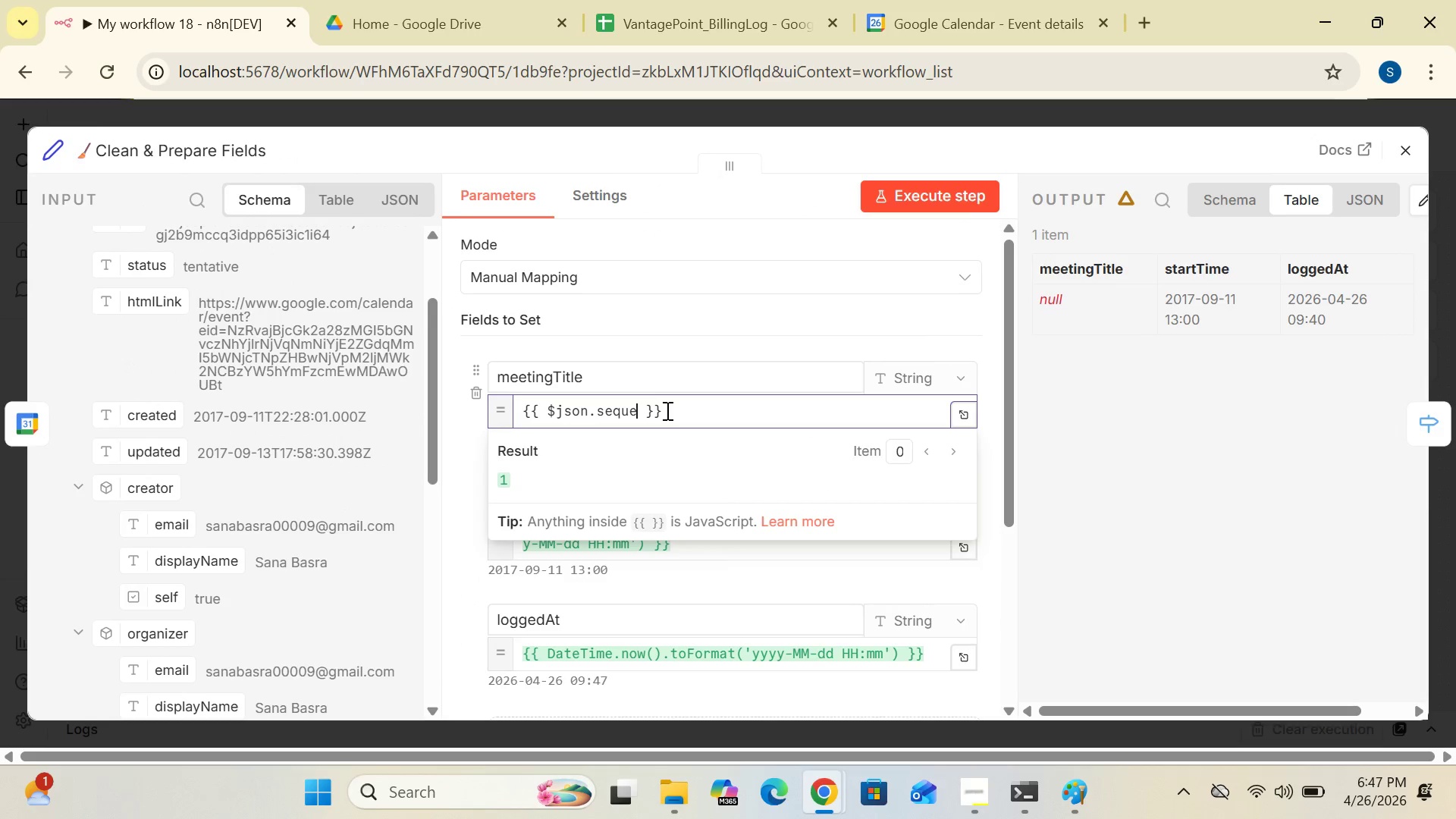 
key(Backspace)
 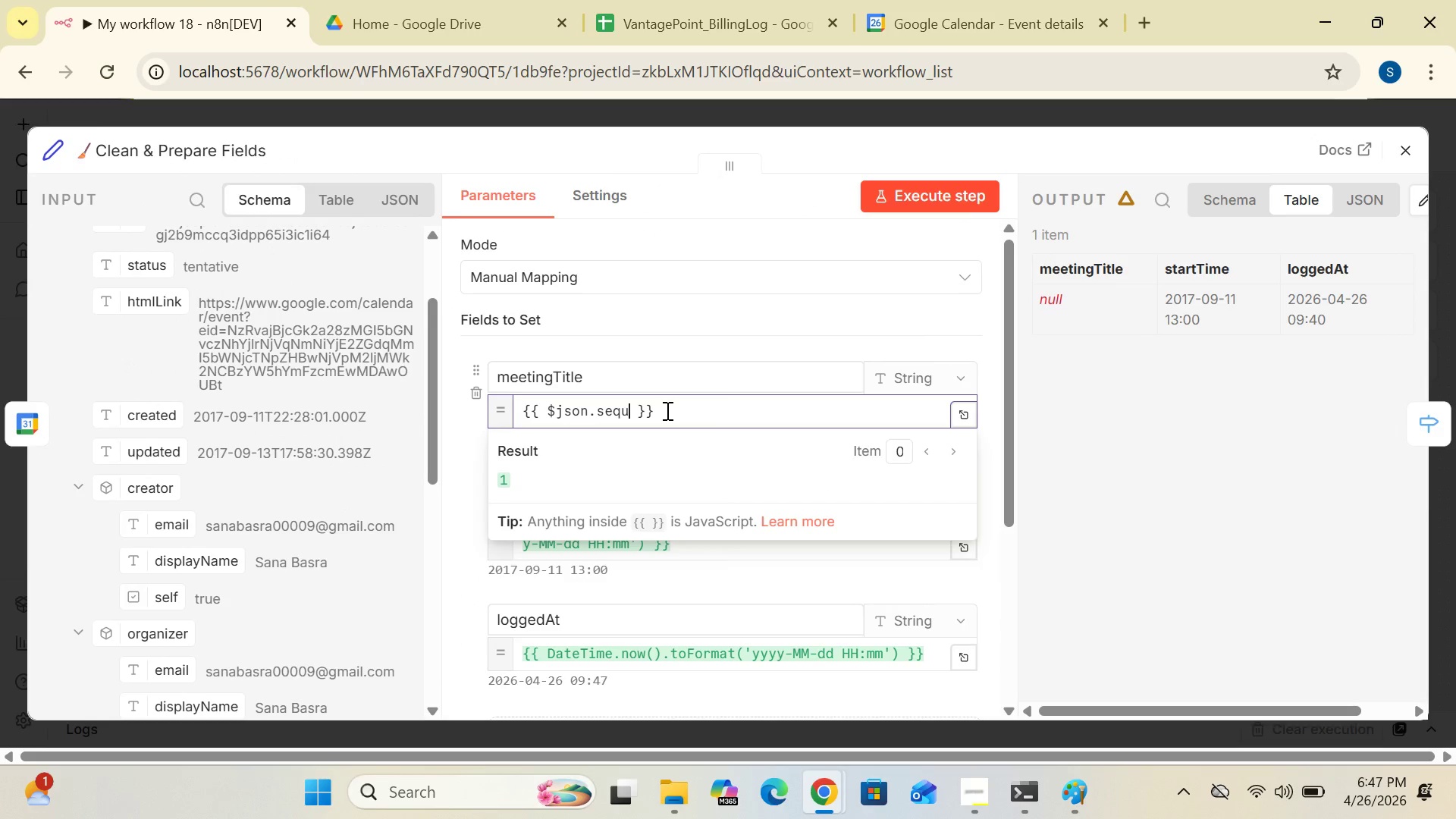 
key(Backspace)
 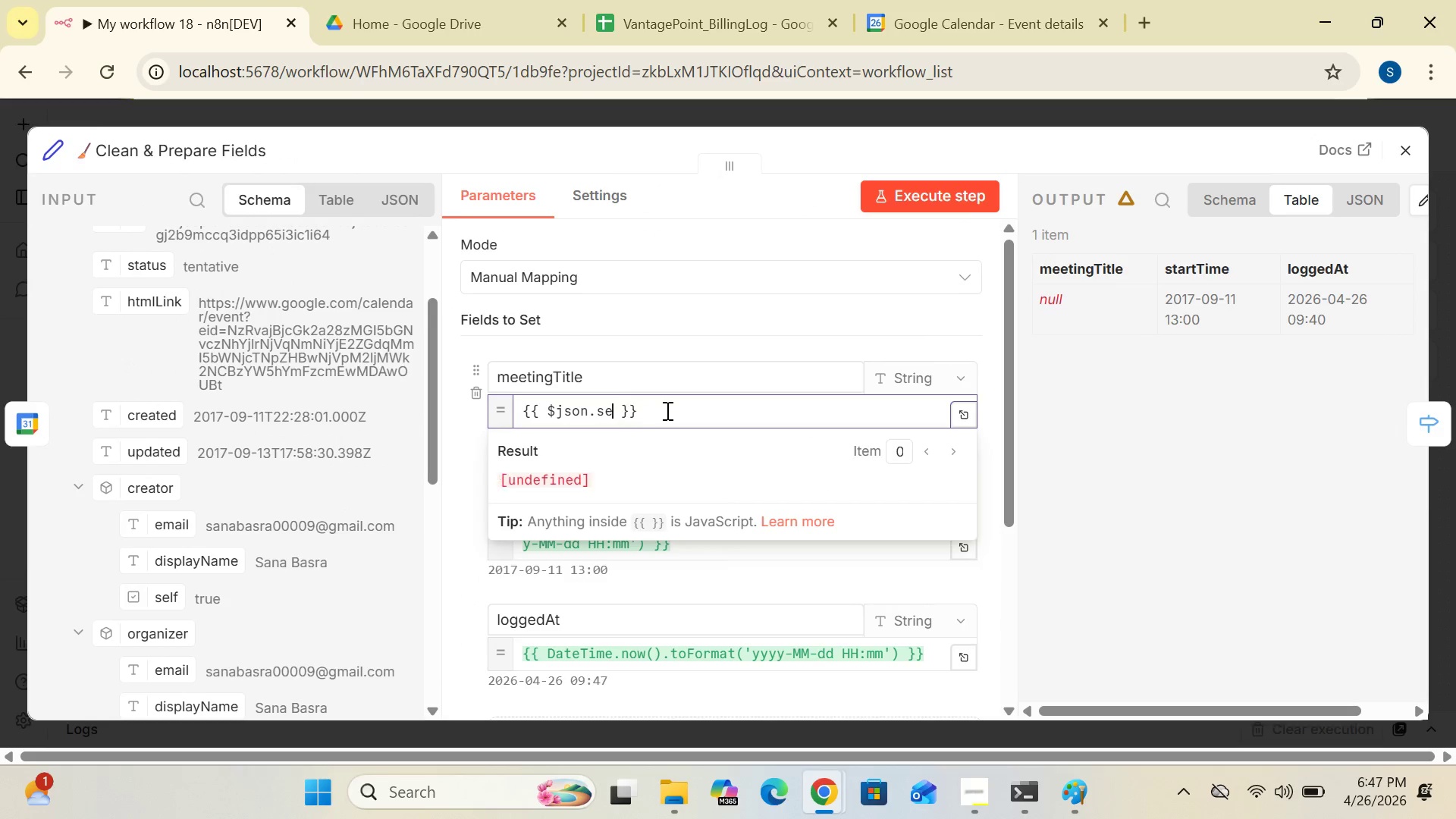 
key(Backspace)
 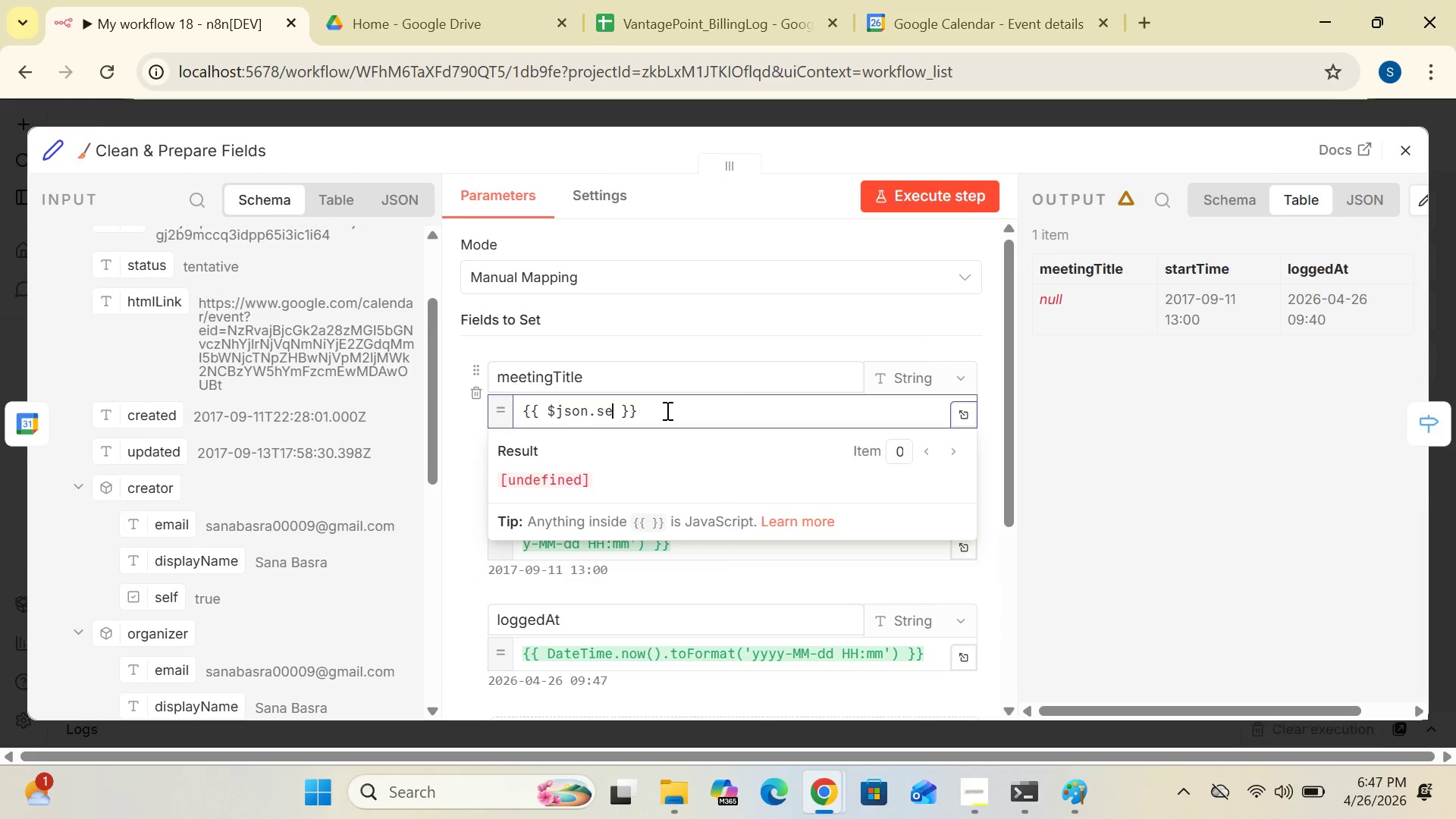 
key(Backspace)
 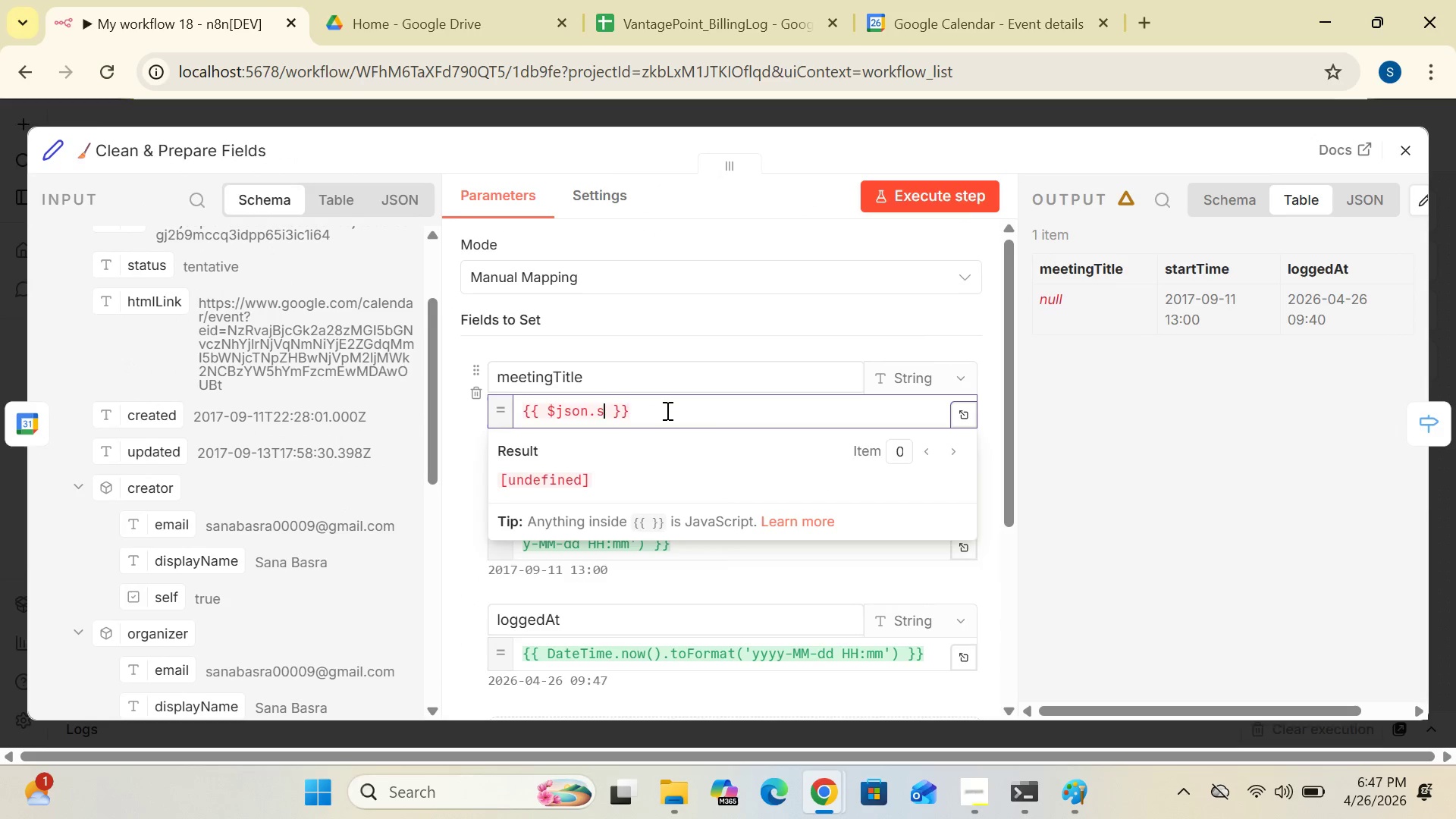 
key(Backspace)
 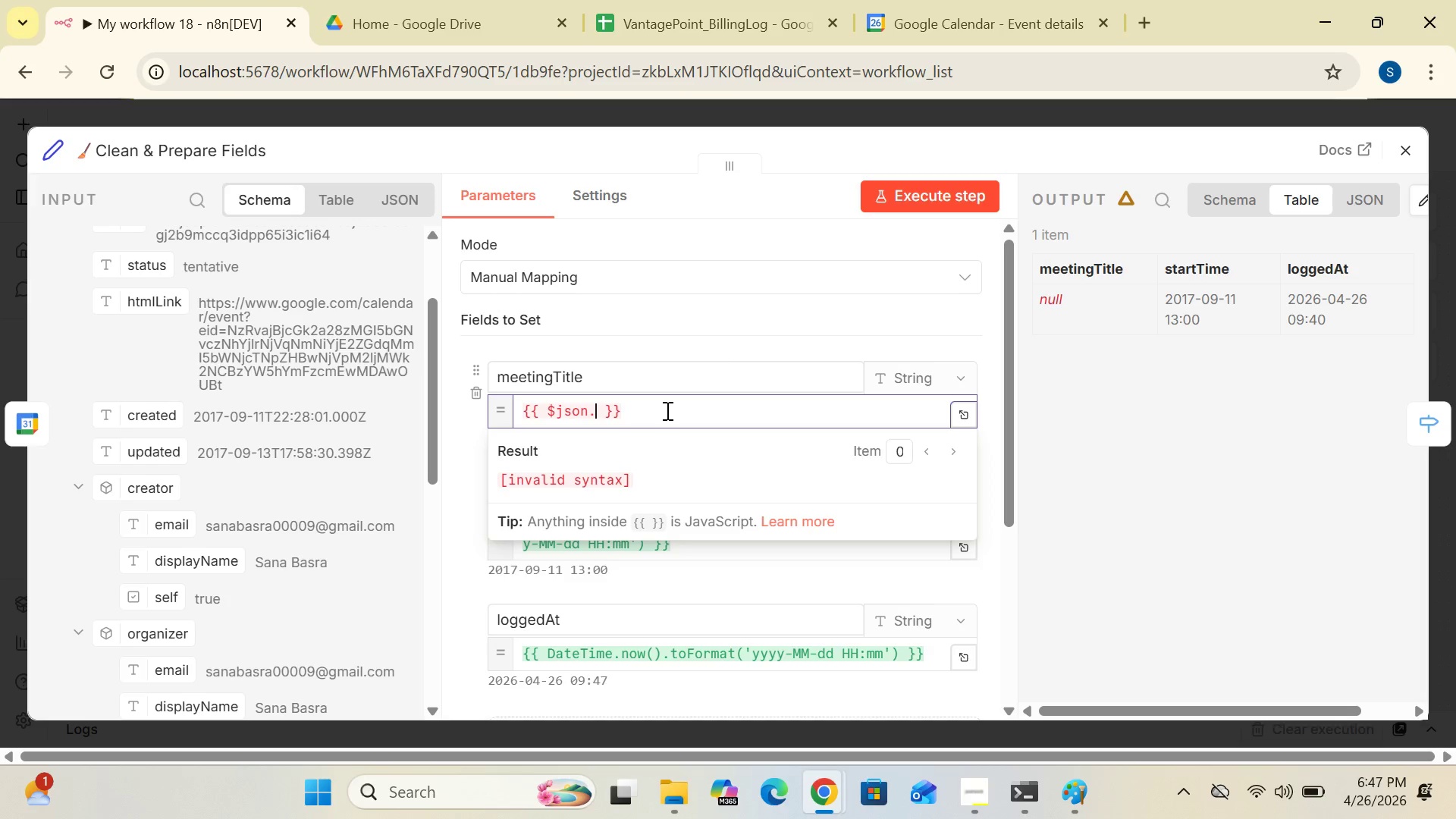 
key(S)
 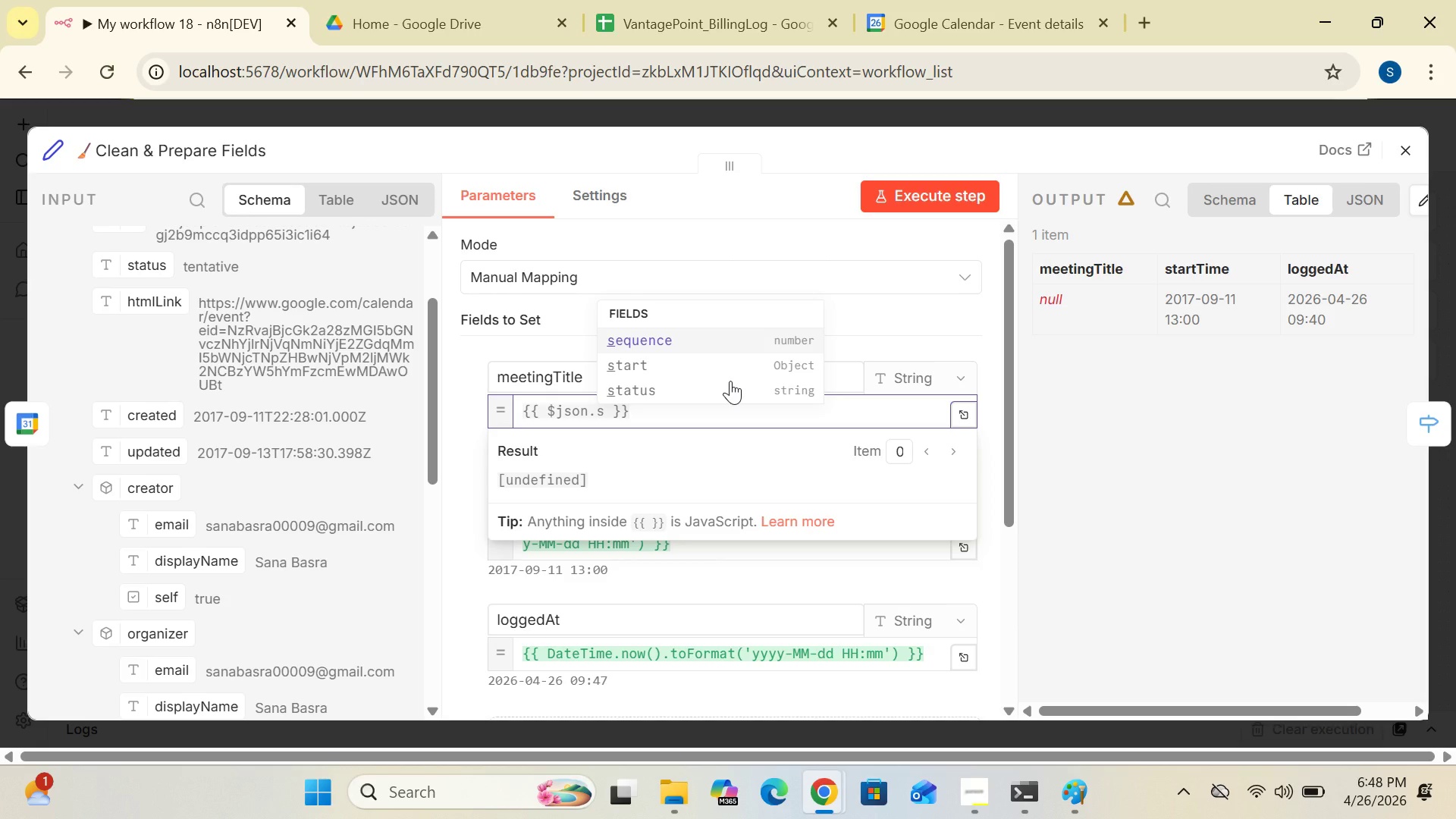 
wait(32.67)
 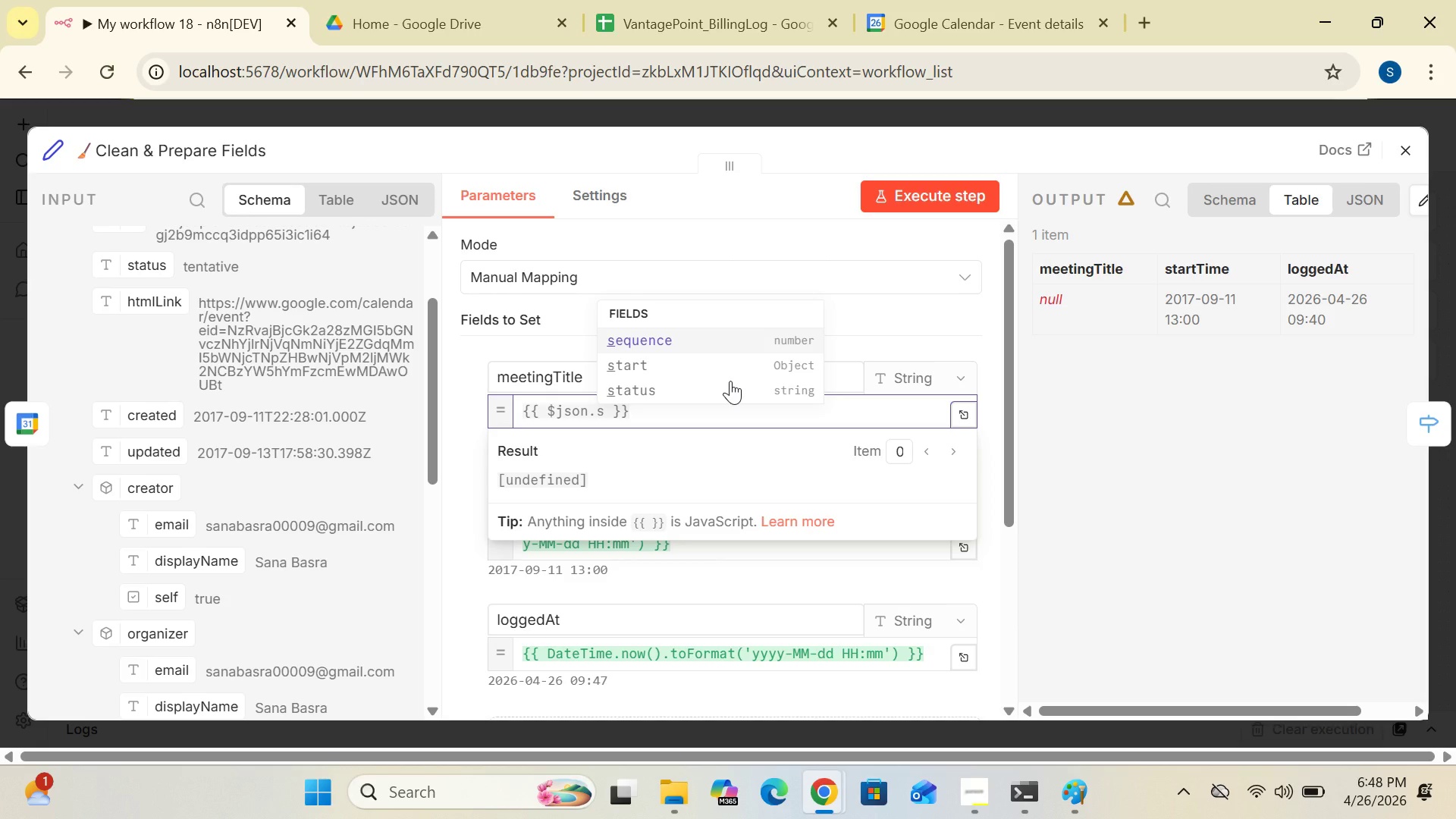 
type(ummary)
 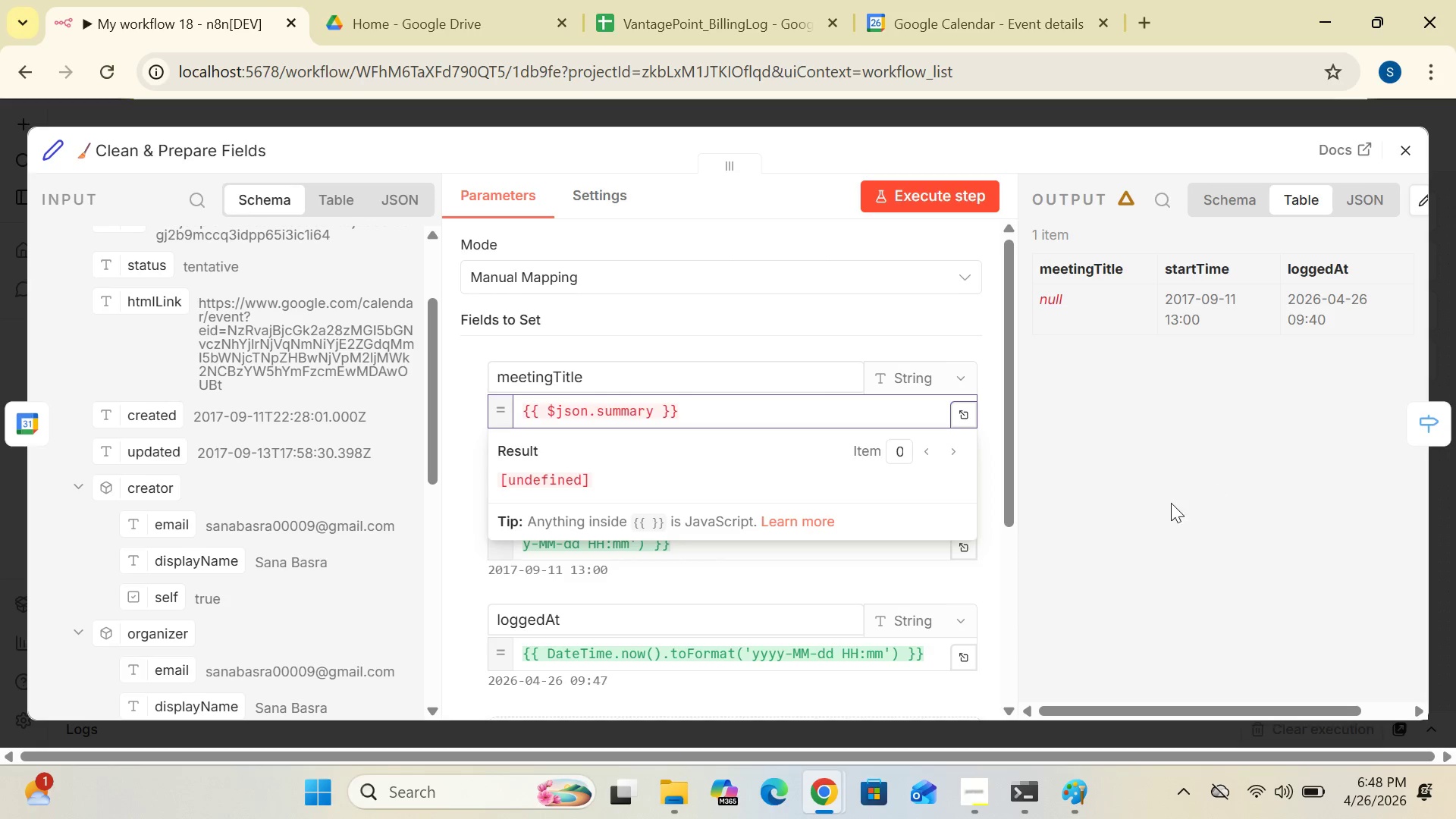 
left_click([1168, 503])
 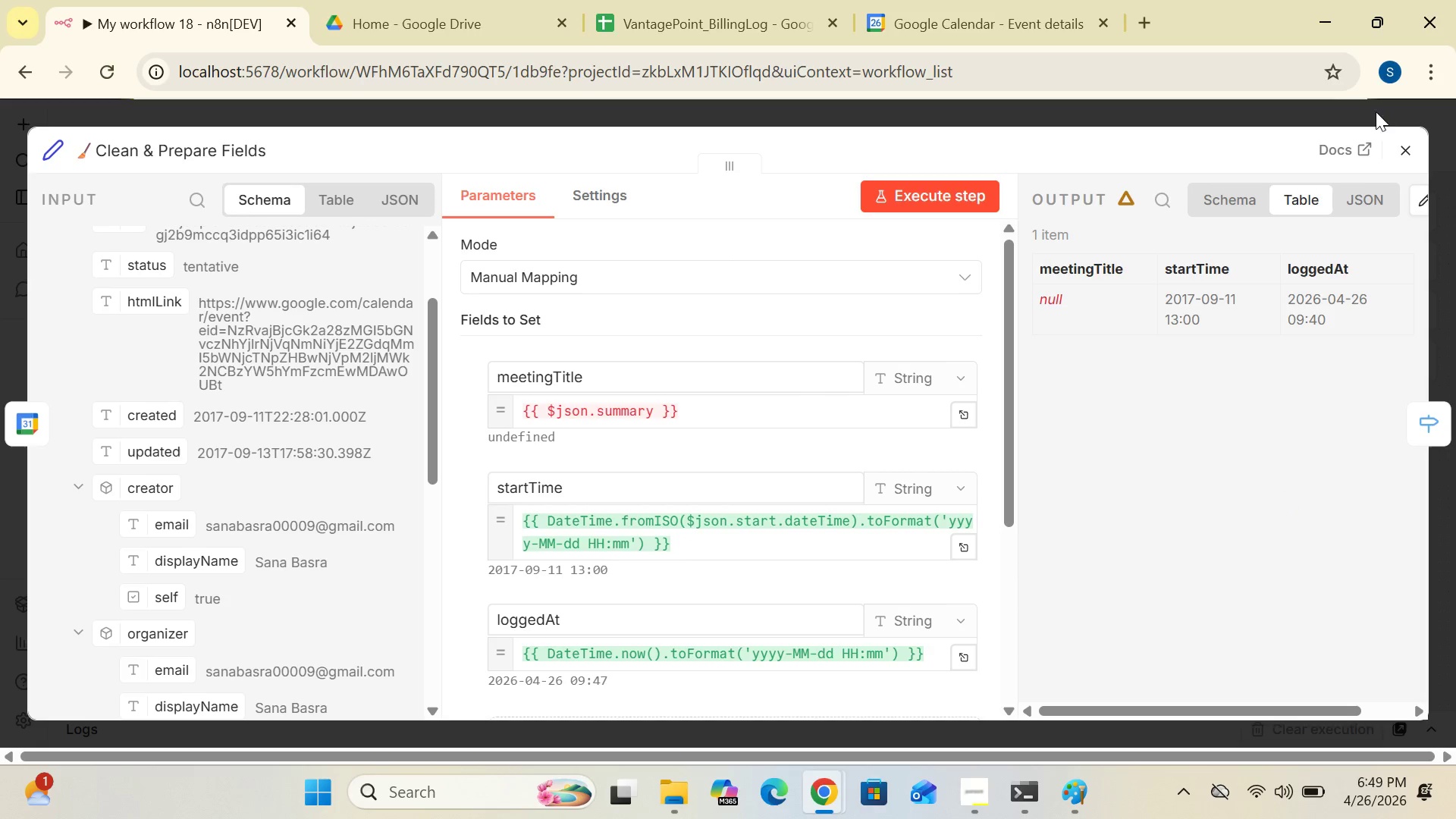 
wait(53.92)
 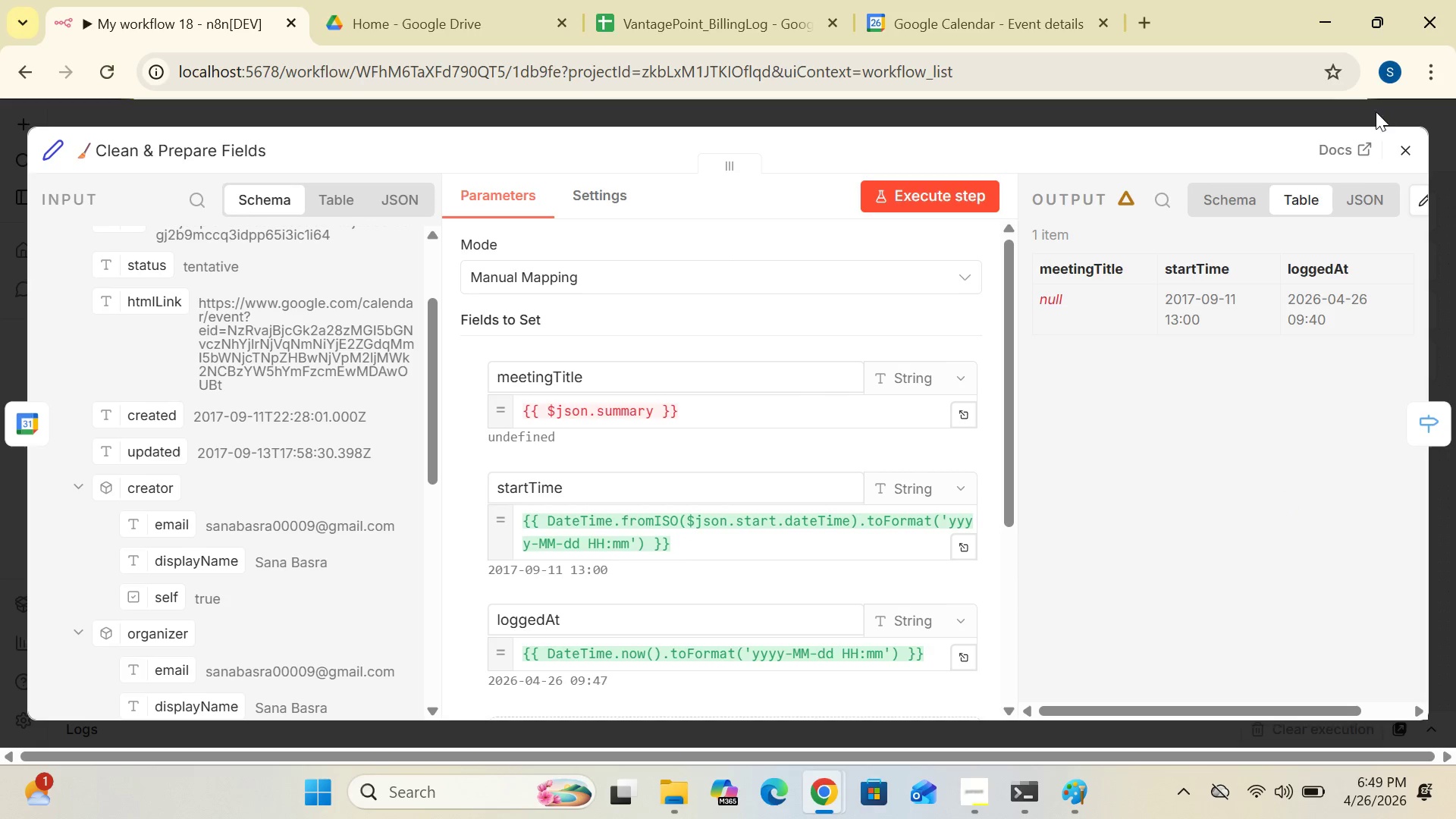 
left_click([1407, 145])
 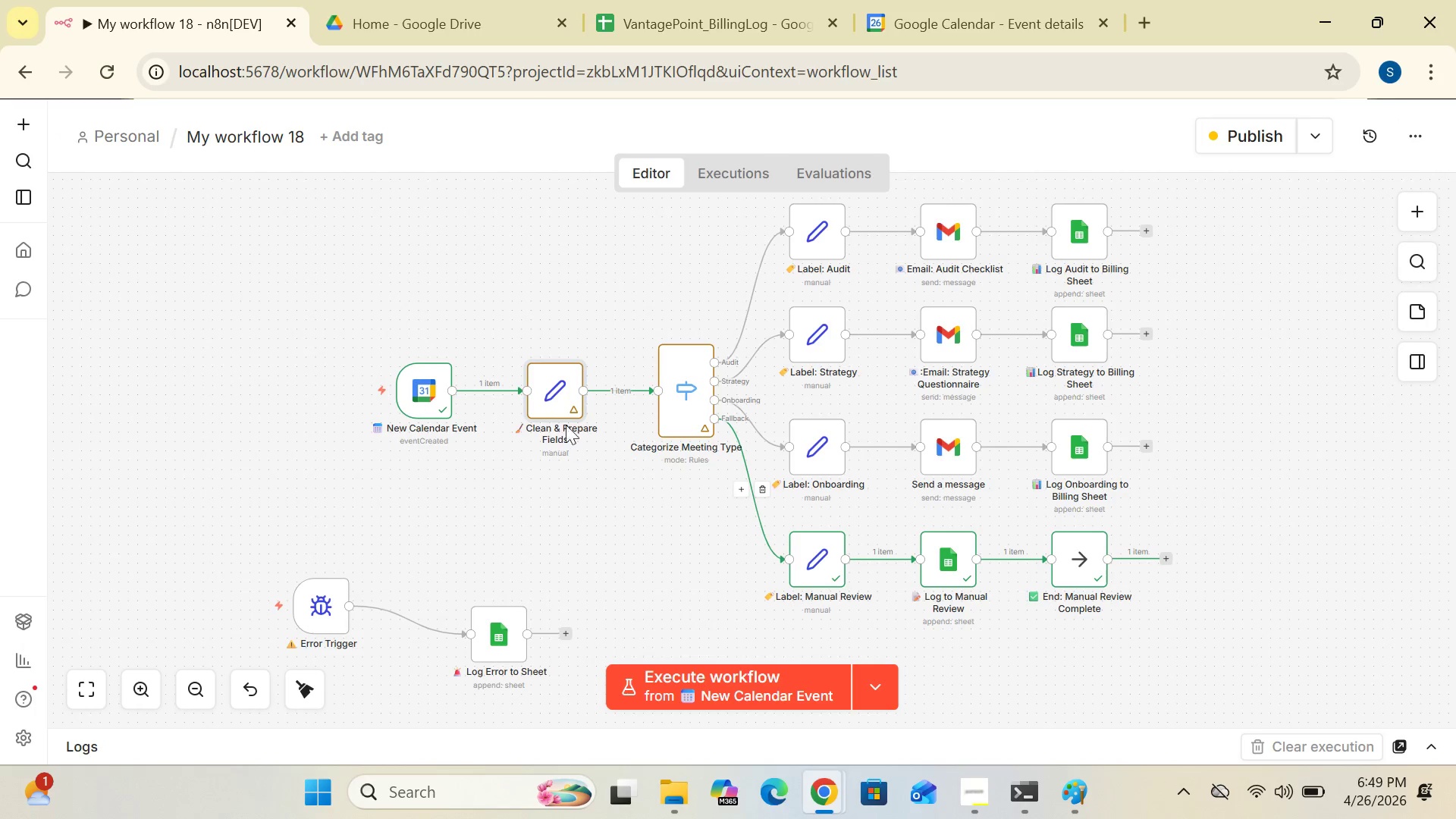 
double_click([557, 416])
 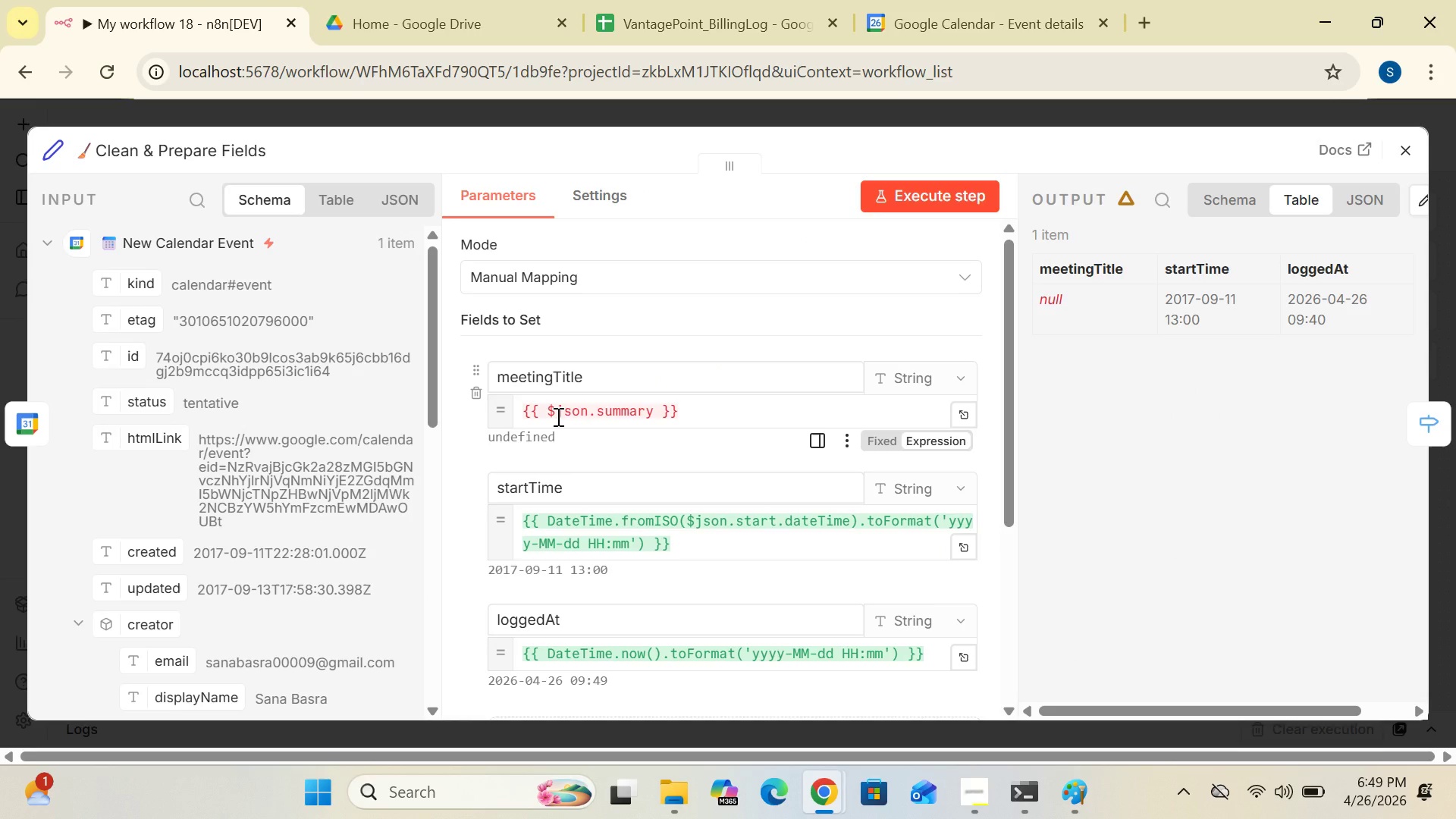 
wait(8.89)
 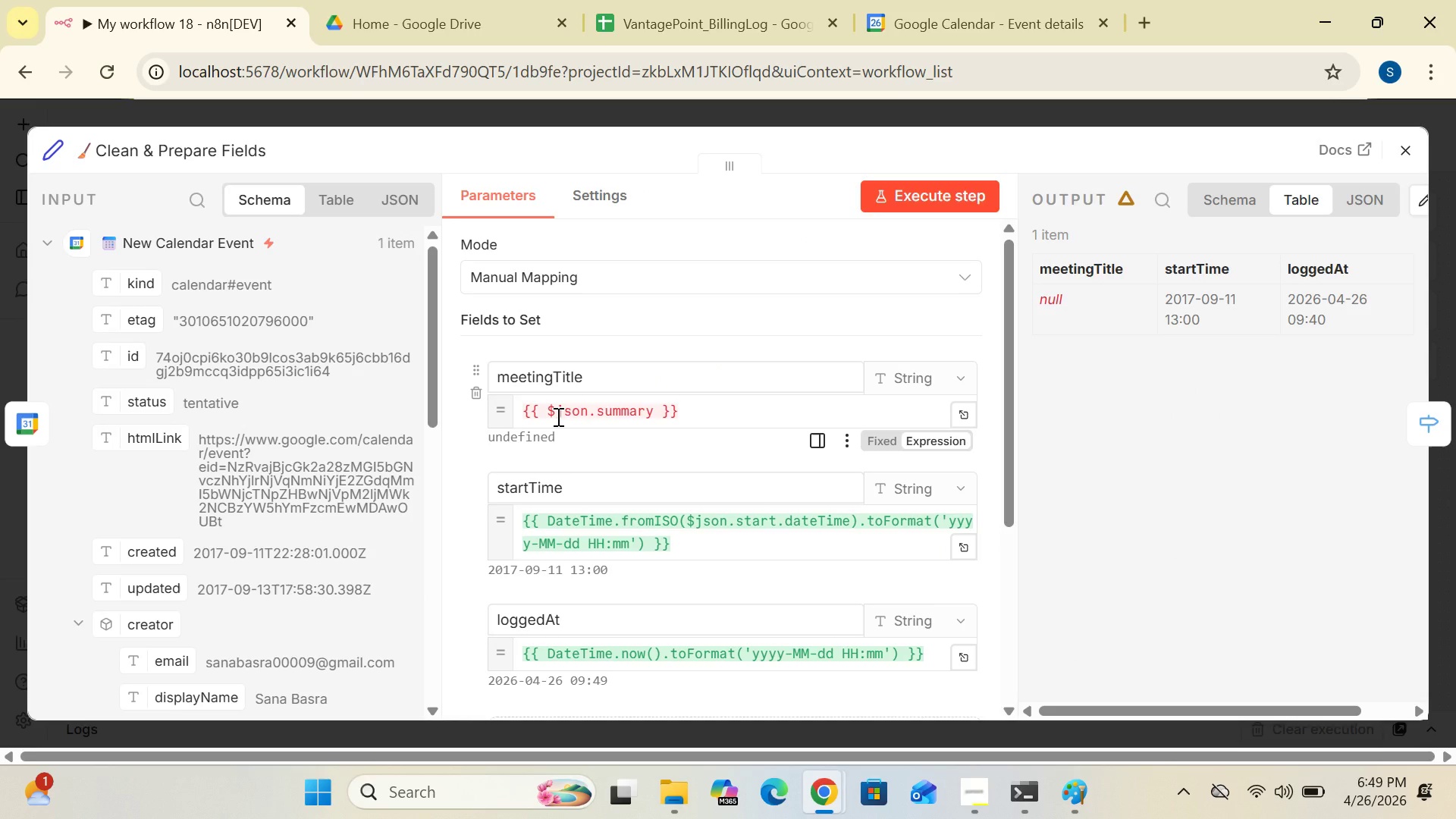 
left_click([660, 413])
 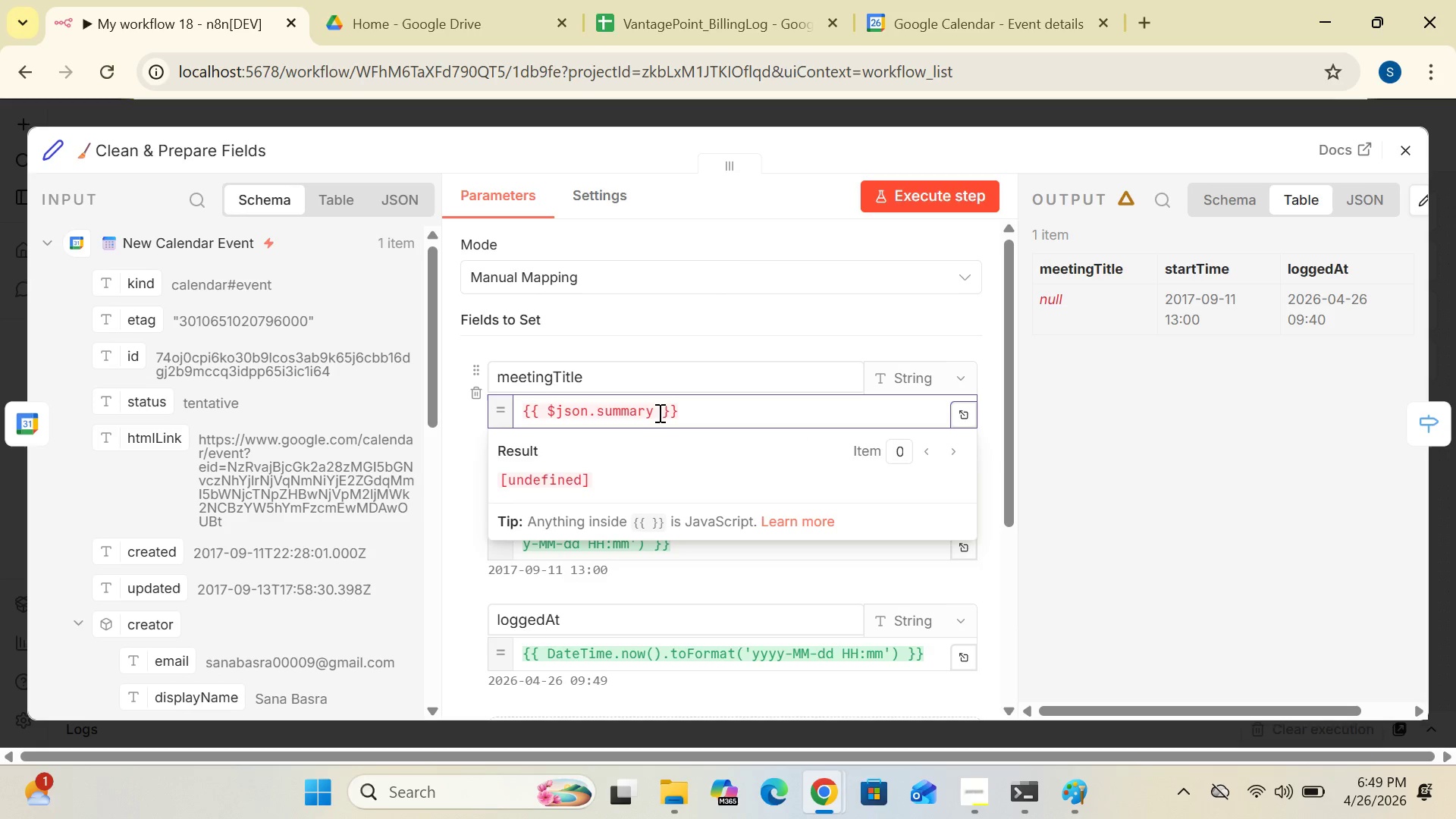 
left_click([653, 410])
 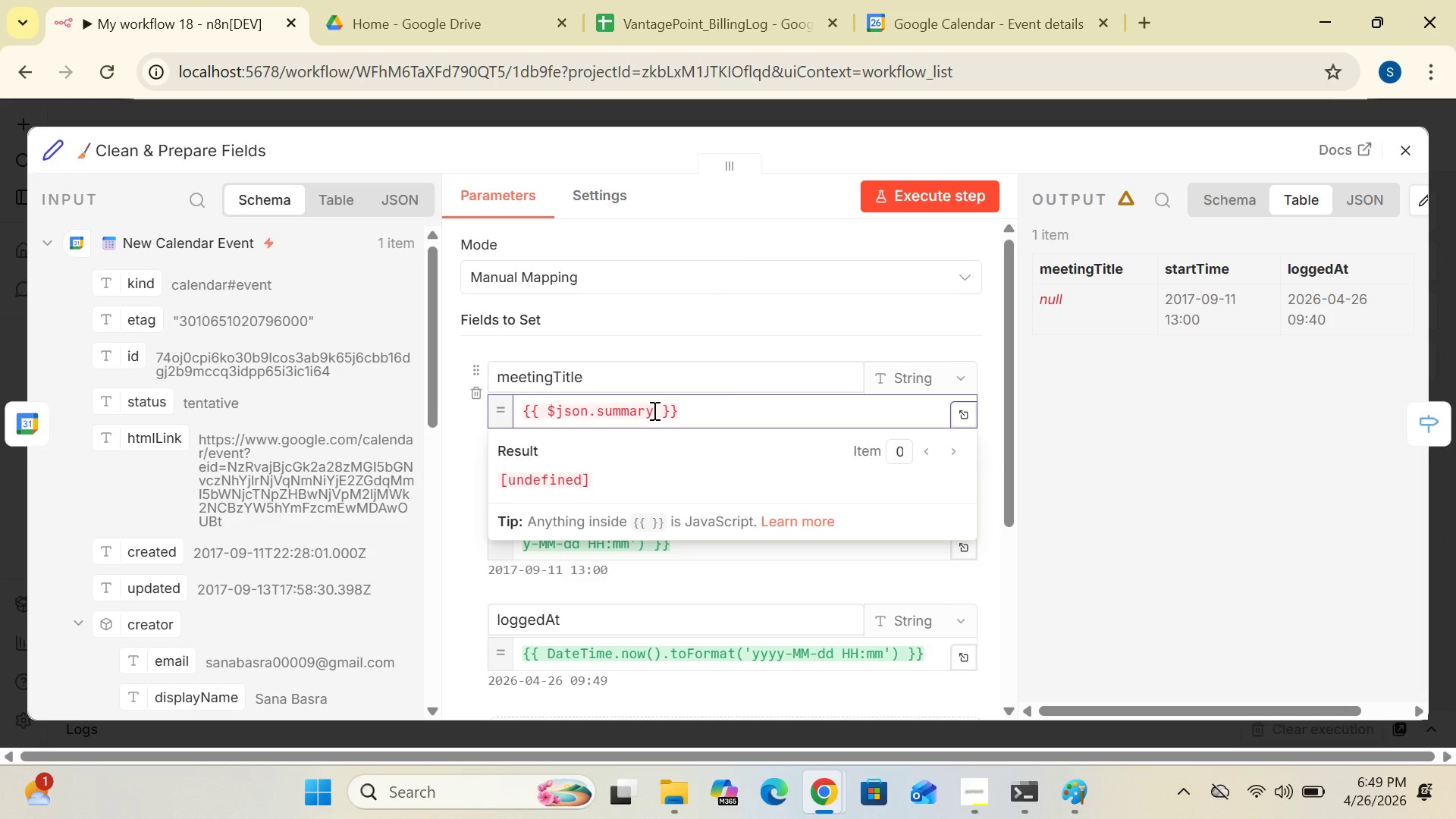 
key(Backspace)
key(Backspace)
key(Backspace)
key(Backspace)
key(Backspace)
key(Backspace)
key(Backspace)
type(title)
 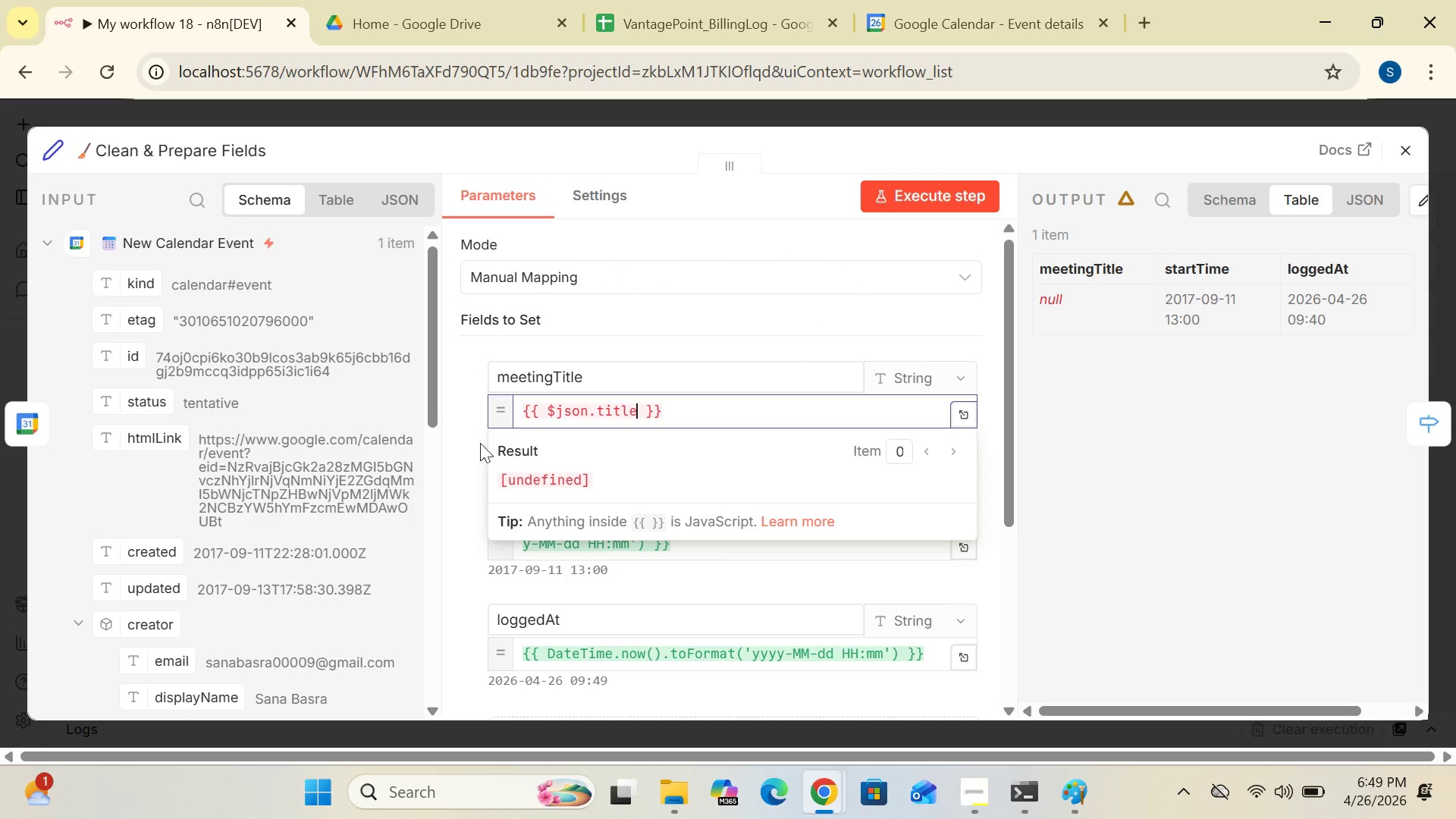 
left_click([463, 438])
 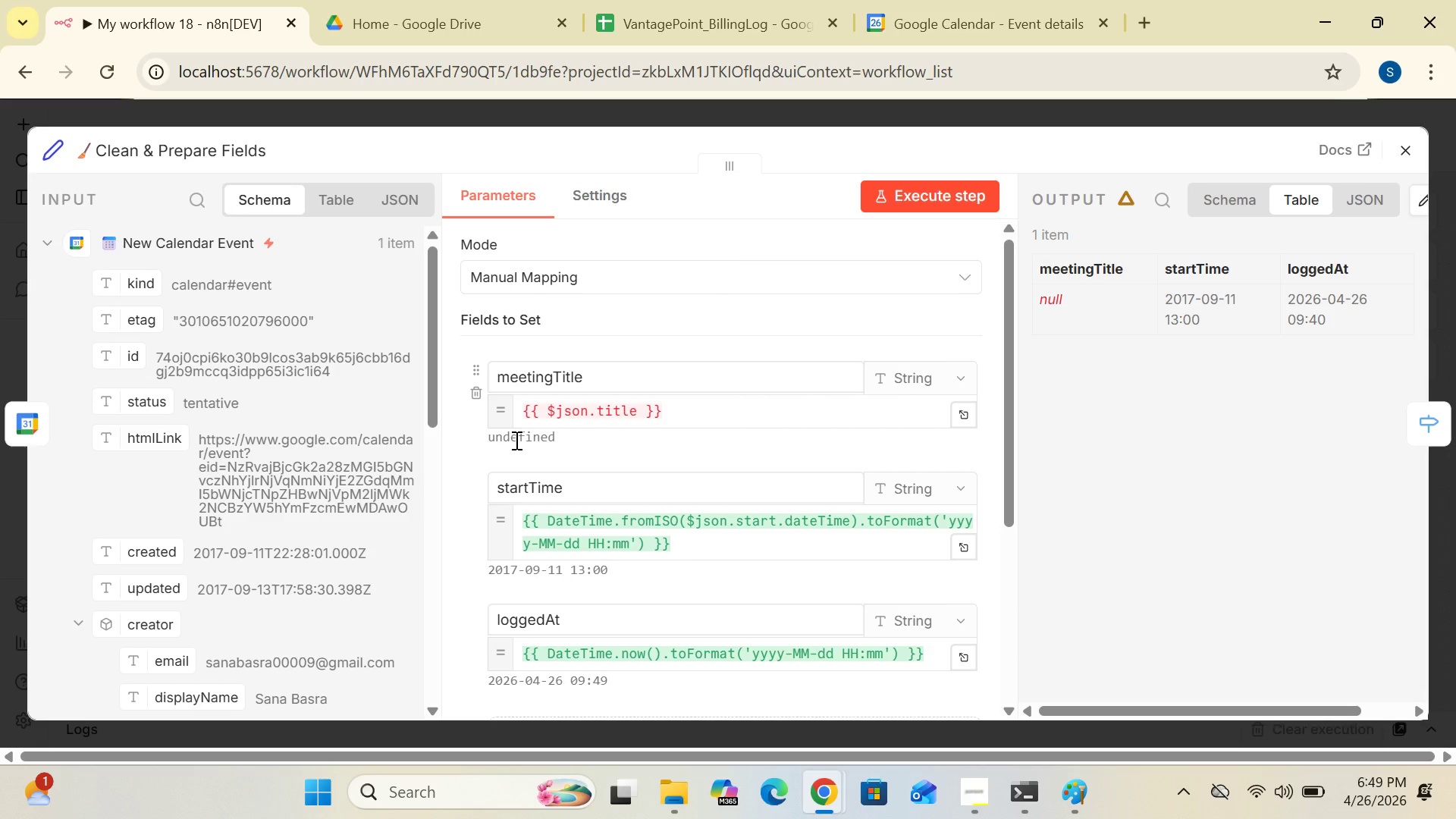 
wait(6.23)
 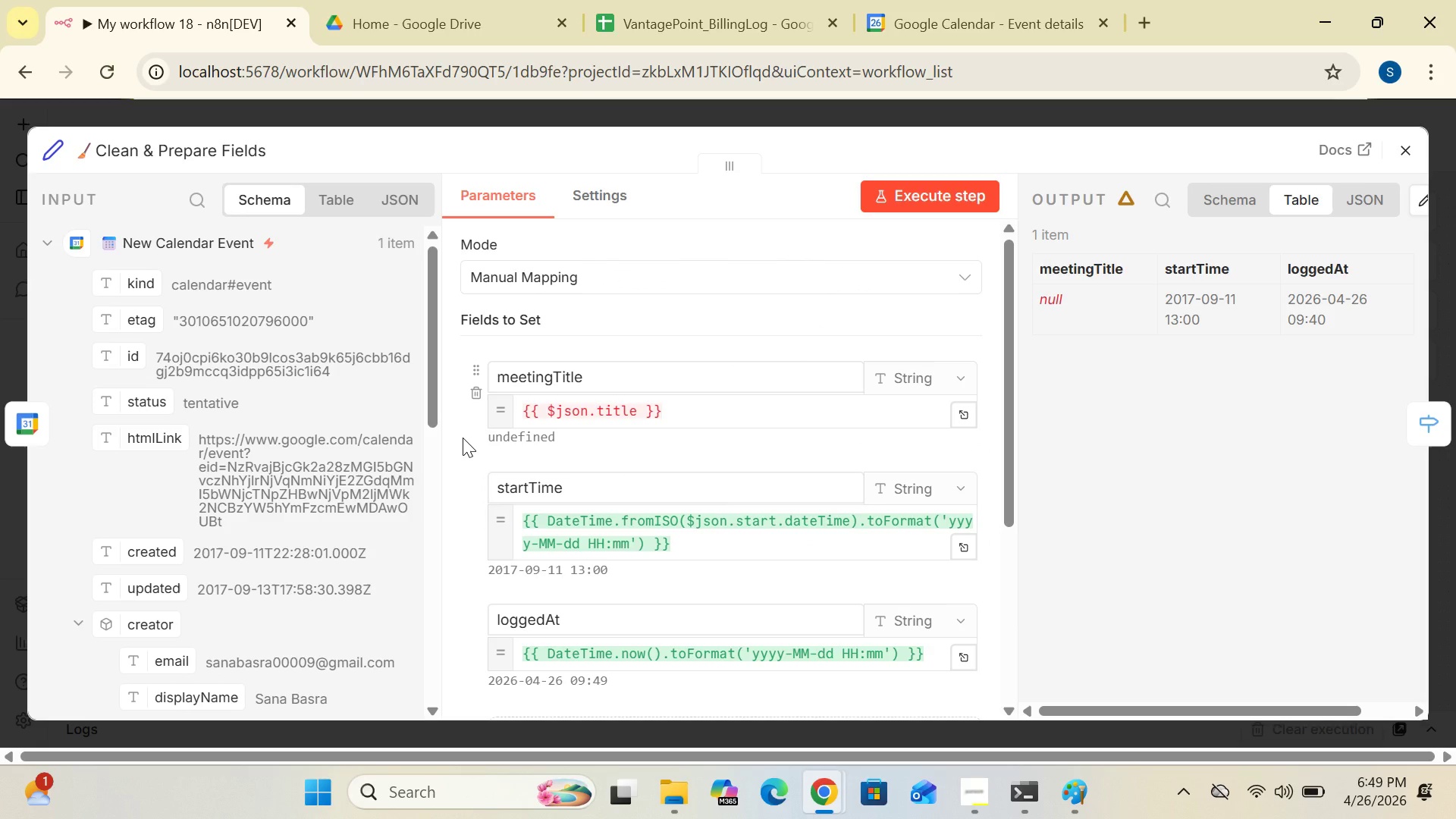 
left_click([642, 411])
 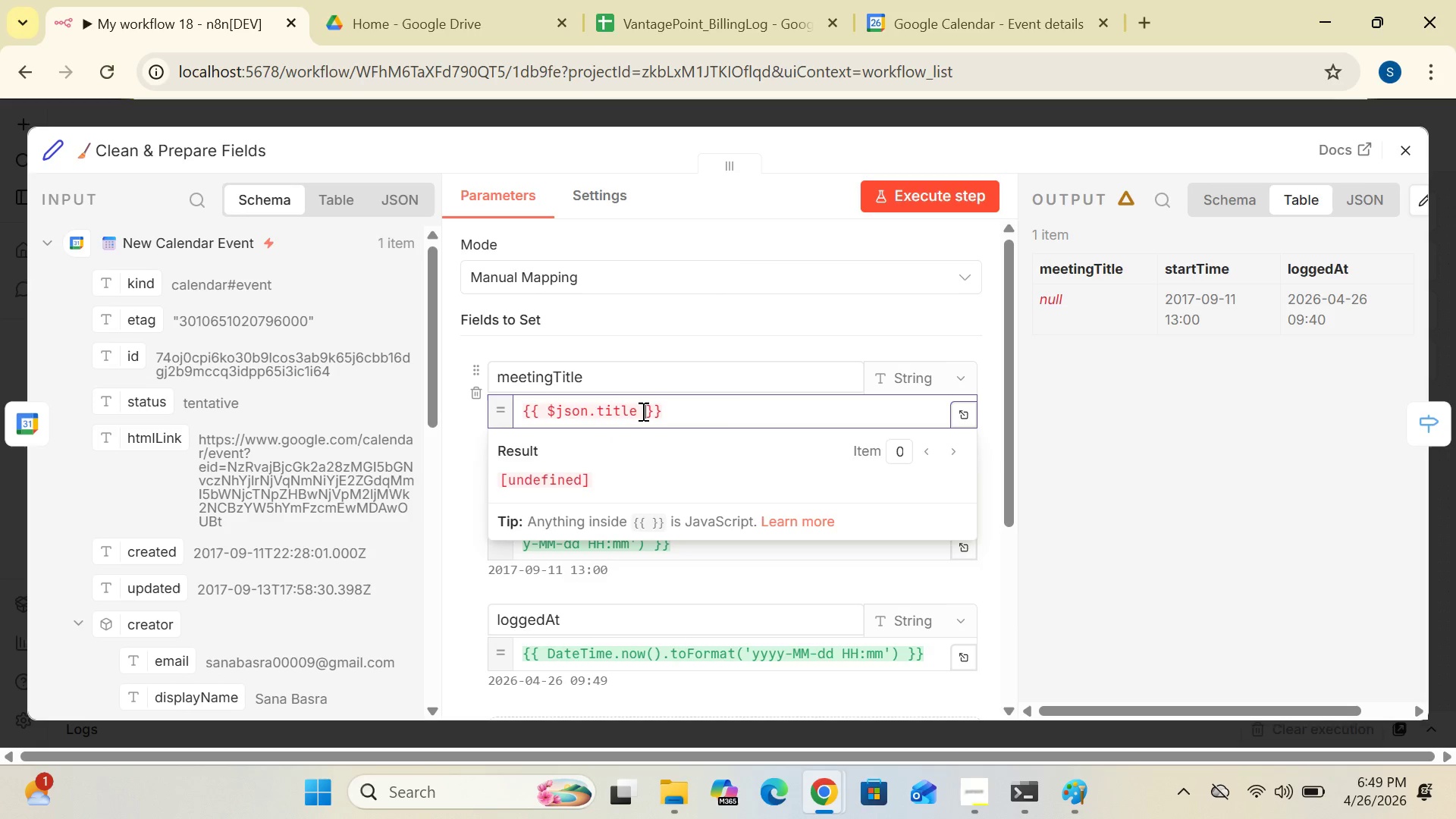 
key(Backspace)
key(Backspace)
key(Backspace)
key(Backspace)
key(Backspace)
key(Backspace)
type(s)
key(Backspace)
type(name)
key(Backspace)
key(Backspace)
key(Backspace)
key(Backspace)
 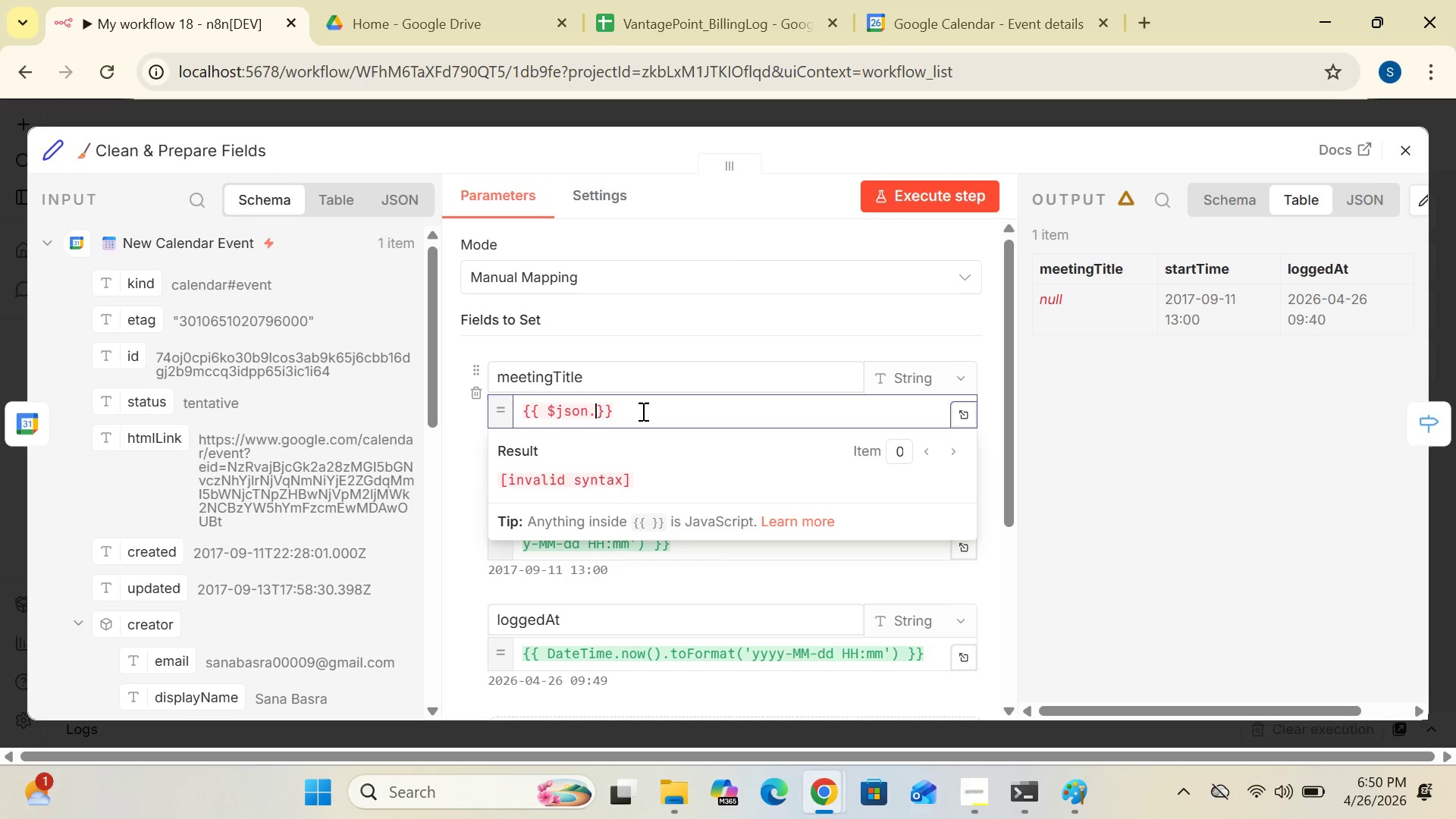 
wait(23.73)
 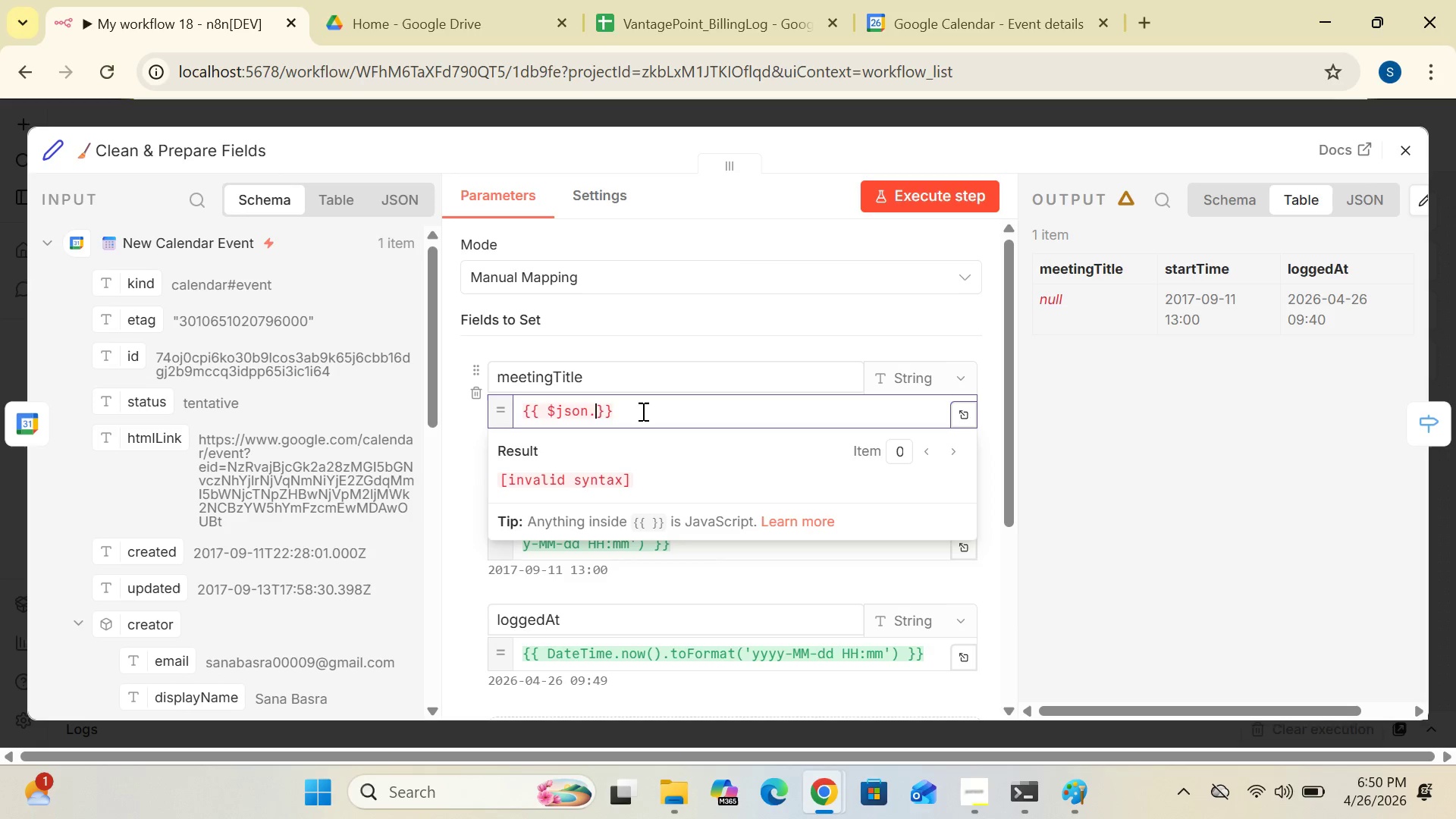 
type(se)
 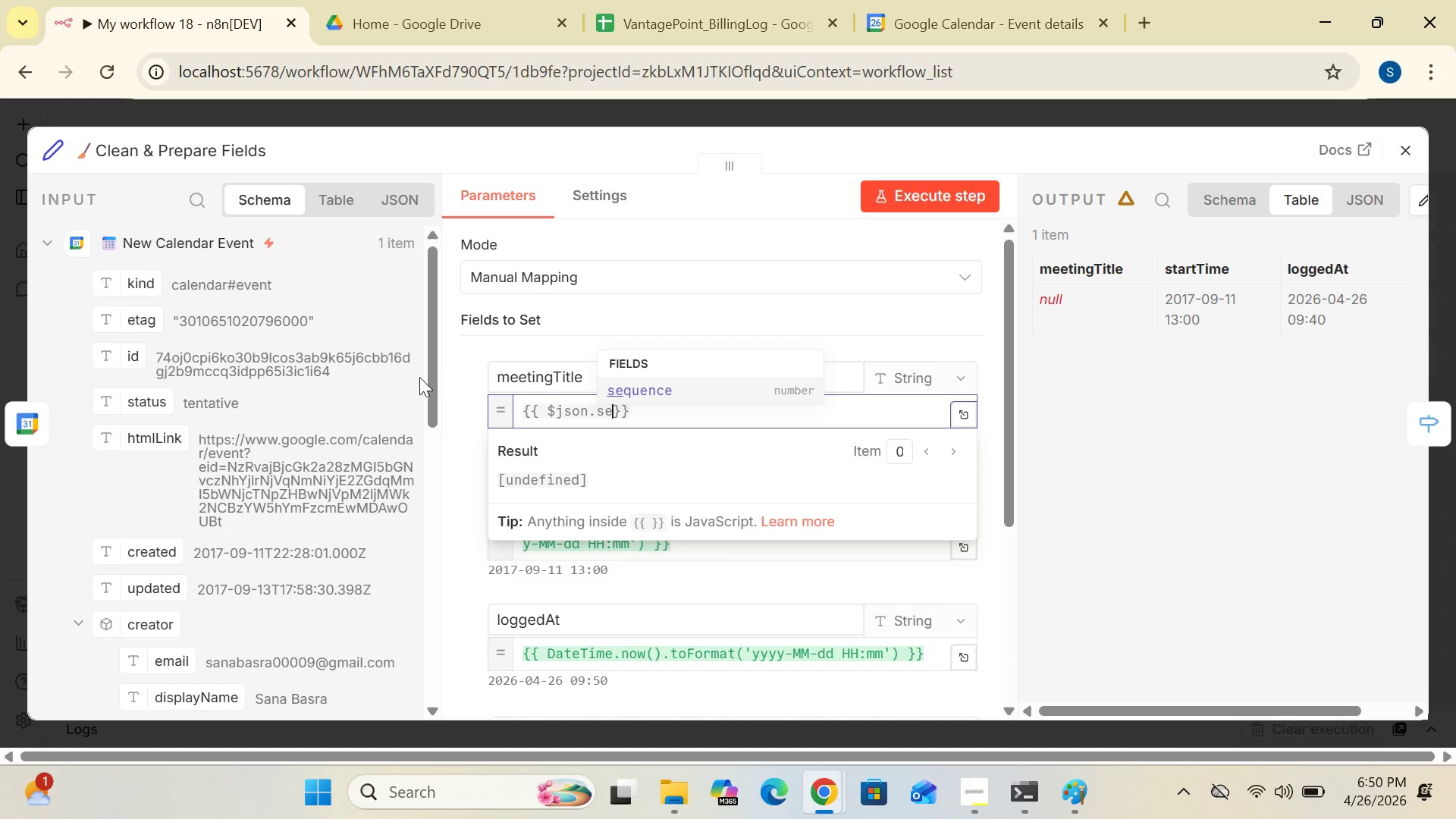 
wait(16.19)
 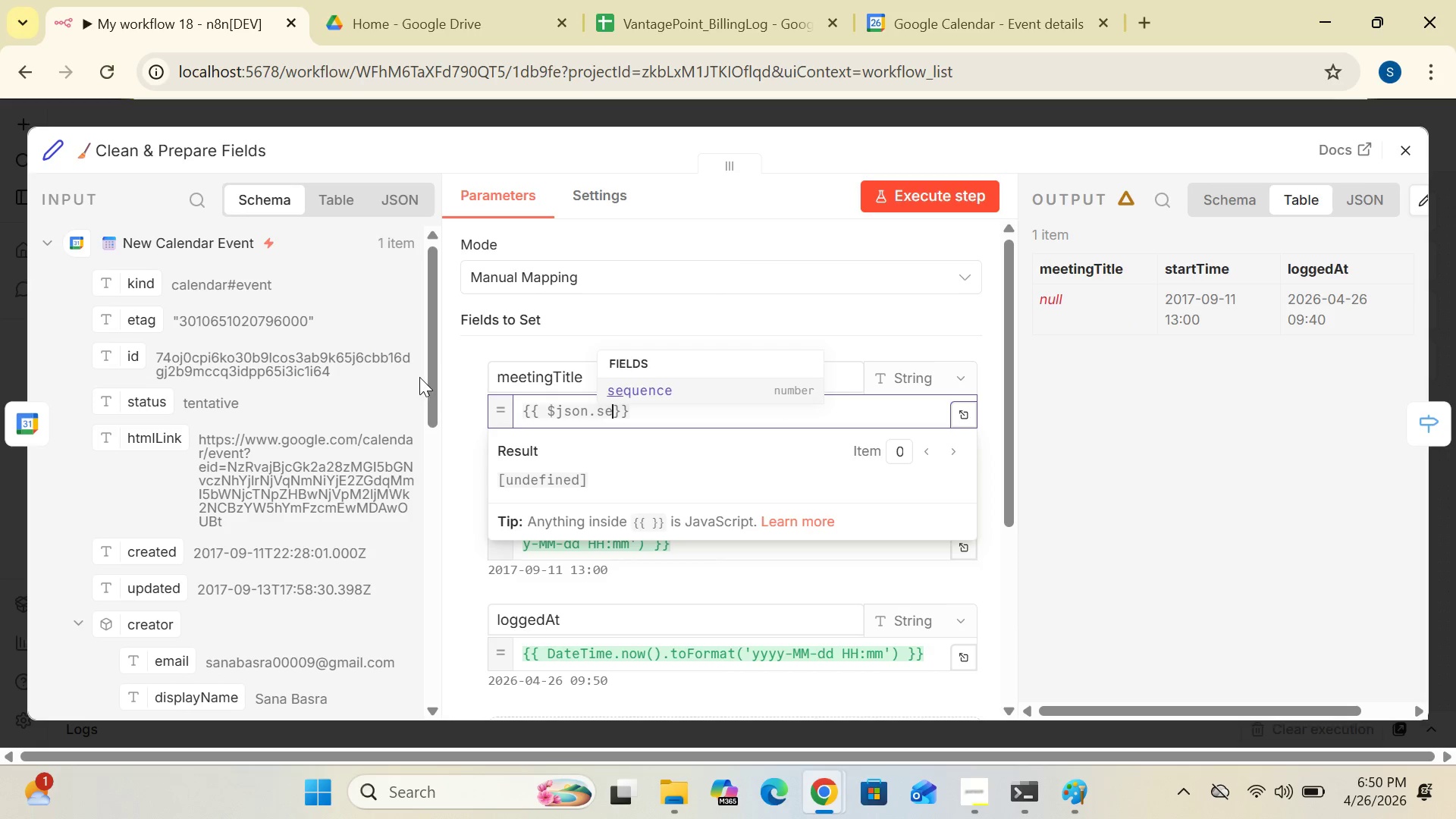 
left_click_drag(start_coordinate=[431, 391], to_coordinate=[427, 479])
 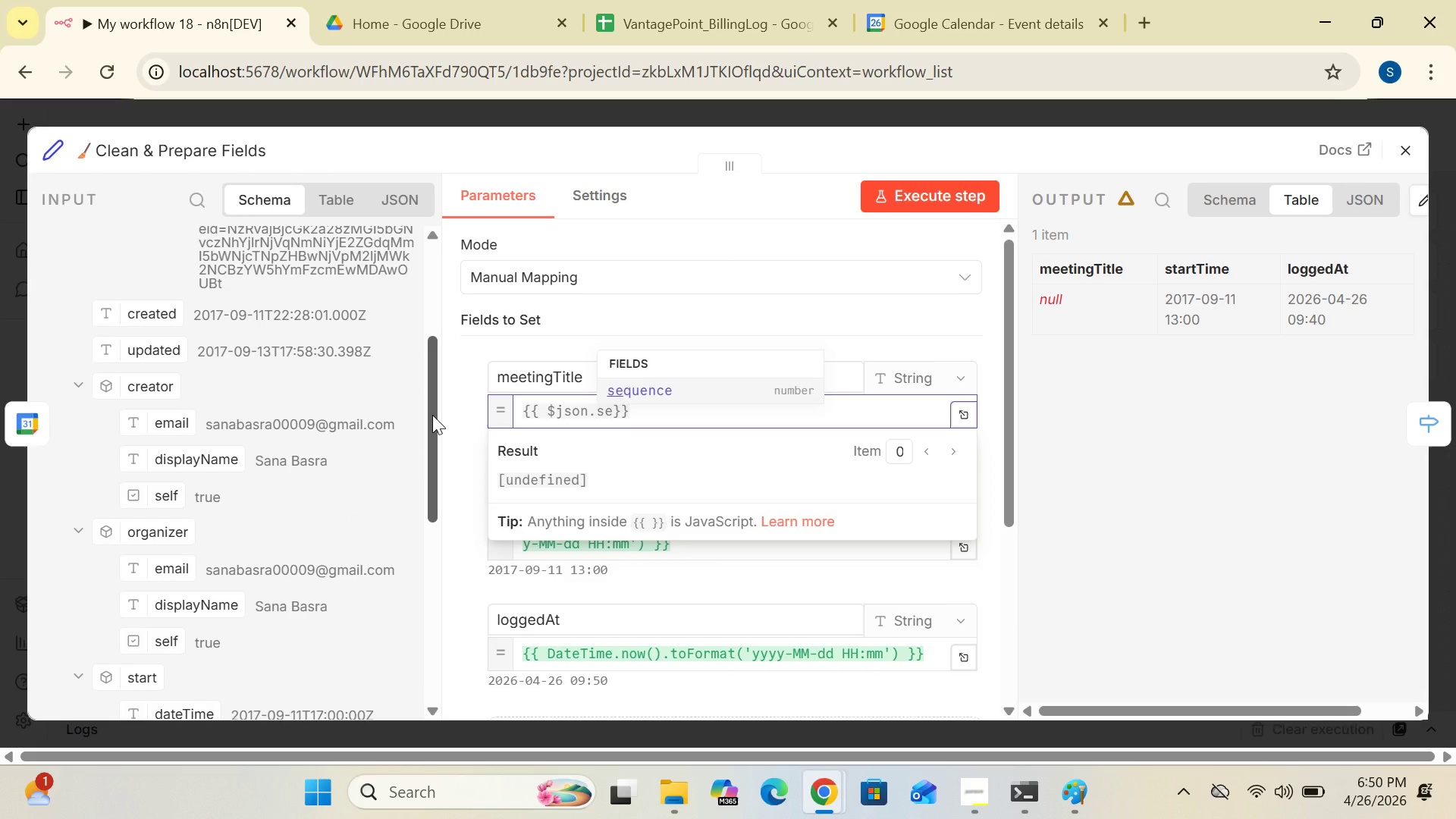 
left_click_drag(start_coordinate=[432, 415], to_coordinate=[436, 326])
 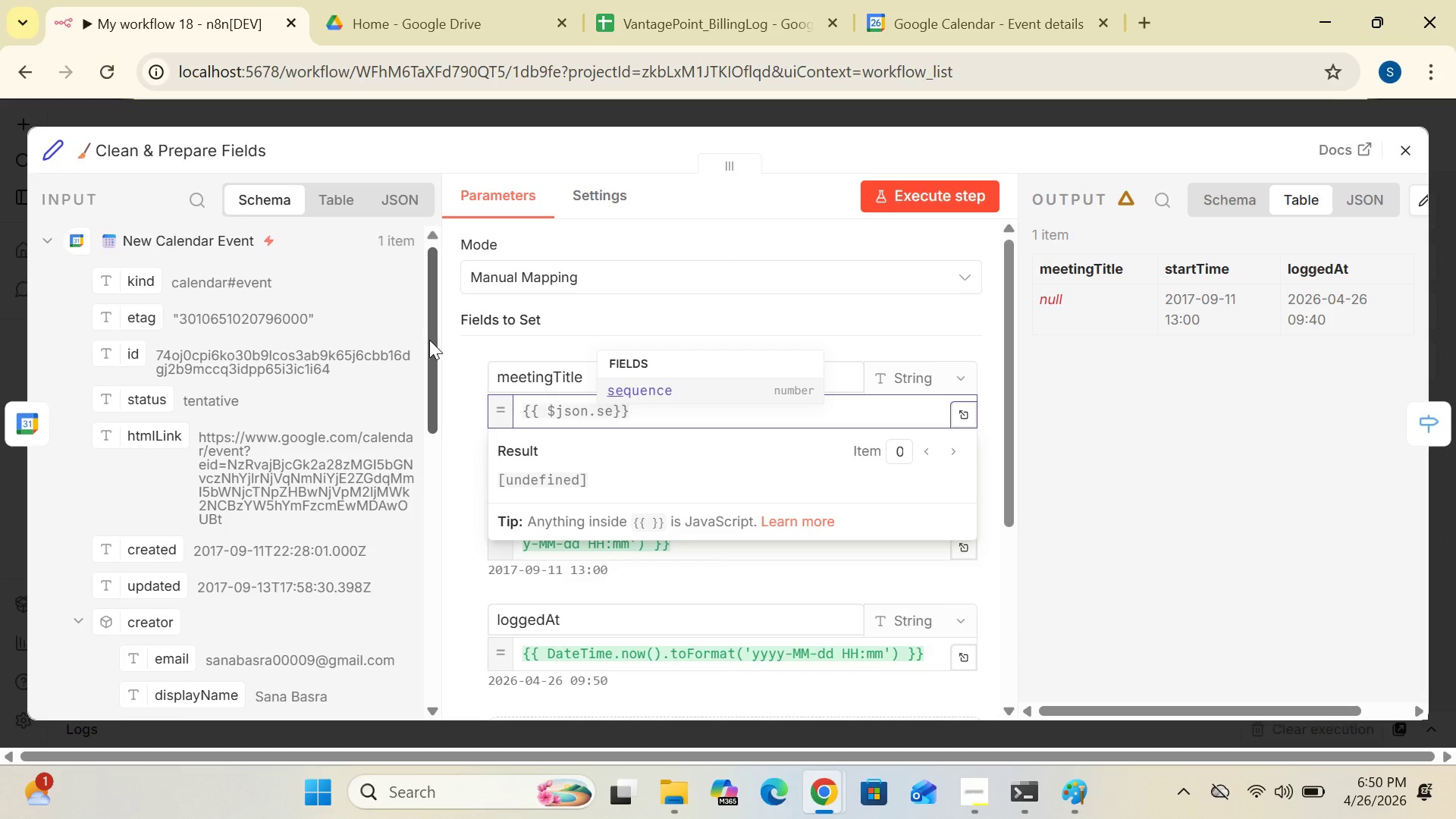 
wait(6.72)
 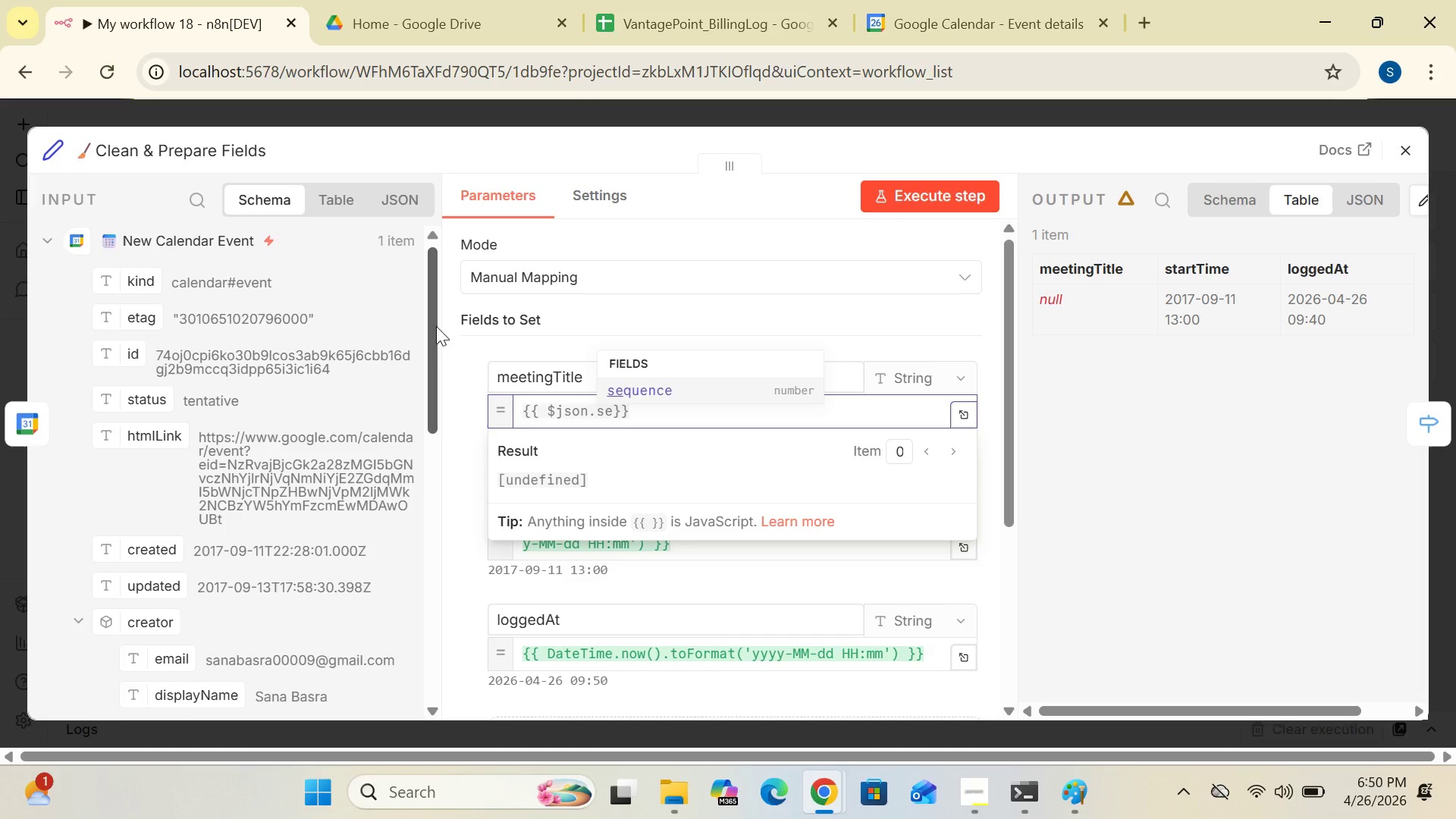 
left_click_drag(start_coordinate=[431, 413], to_coordinate=[424, 570])
 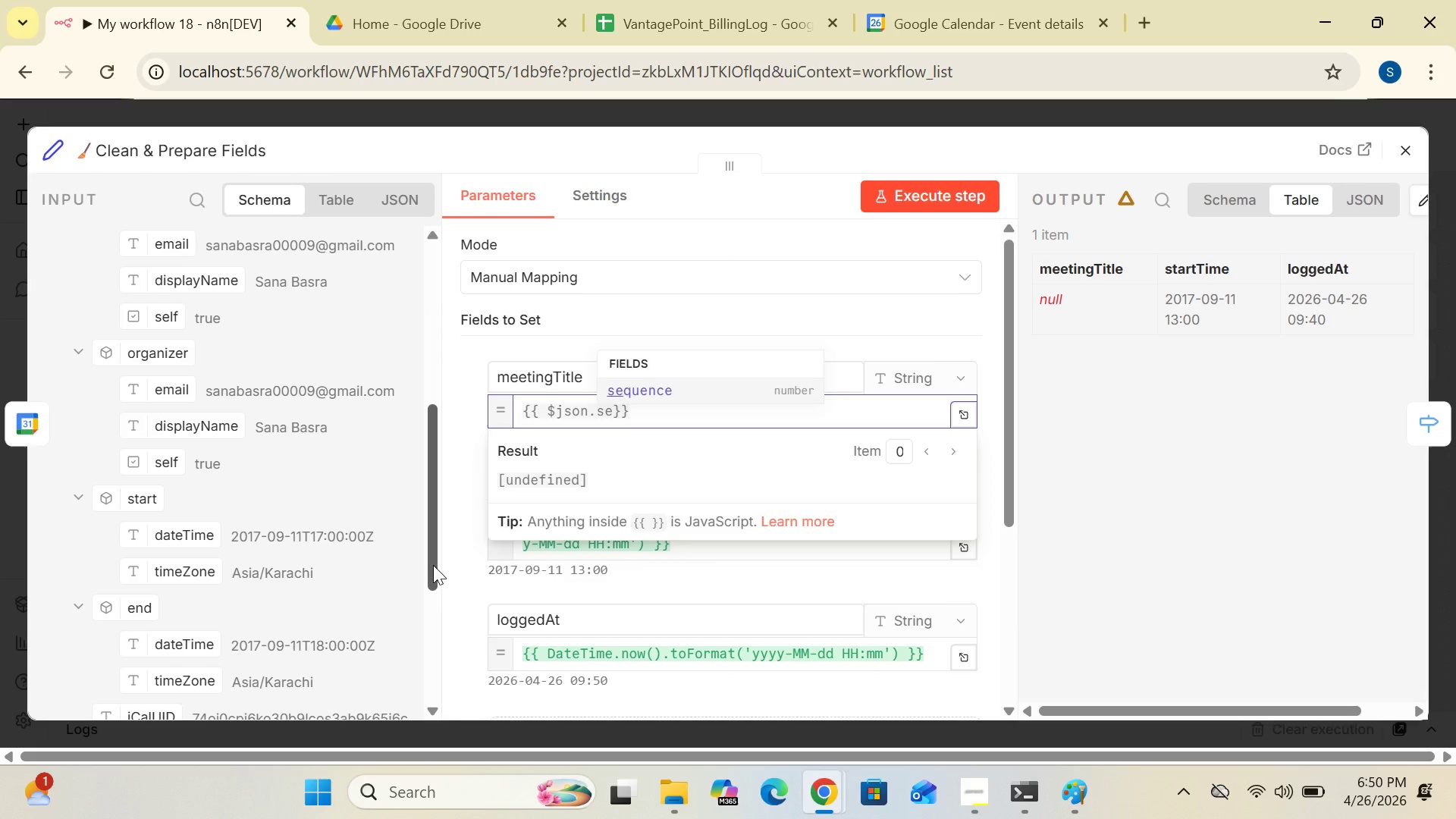 
left_click_drag(start_coordinate=[433, 565], to_coordinate=[432, 607])
 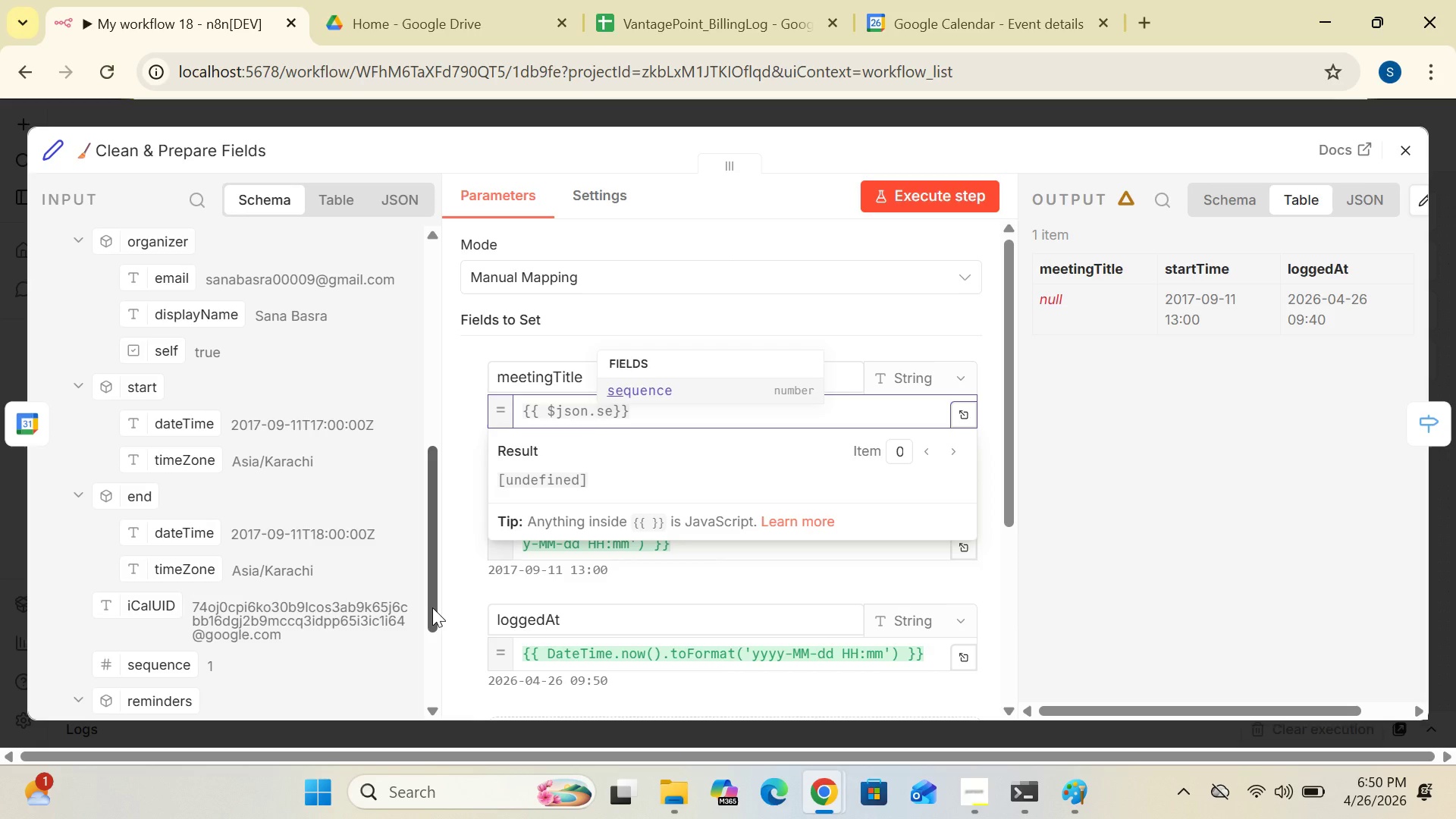 
wait(10.83)
 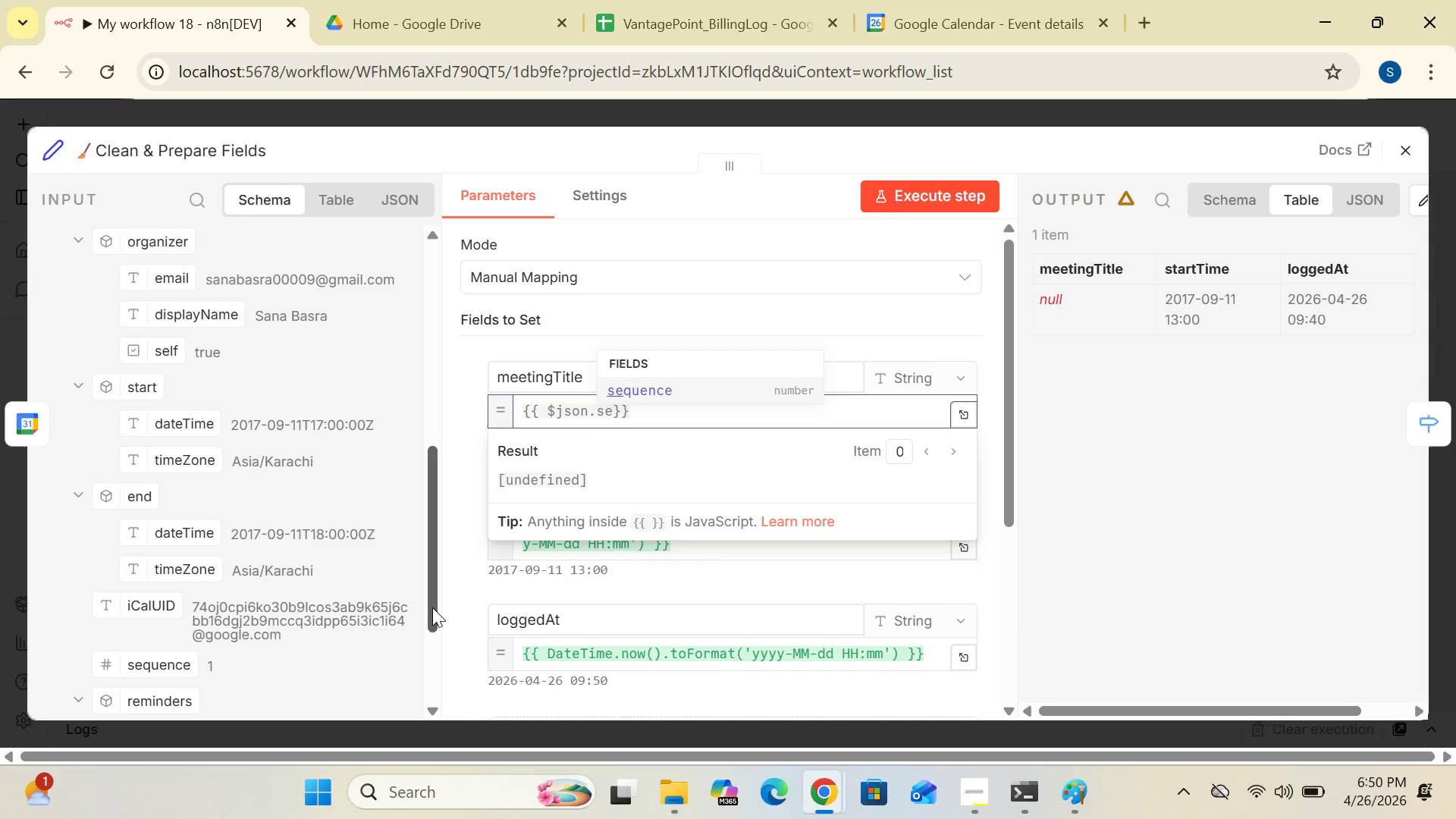 
left_click([647, 393])
 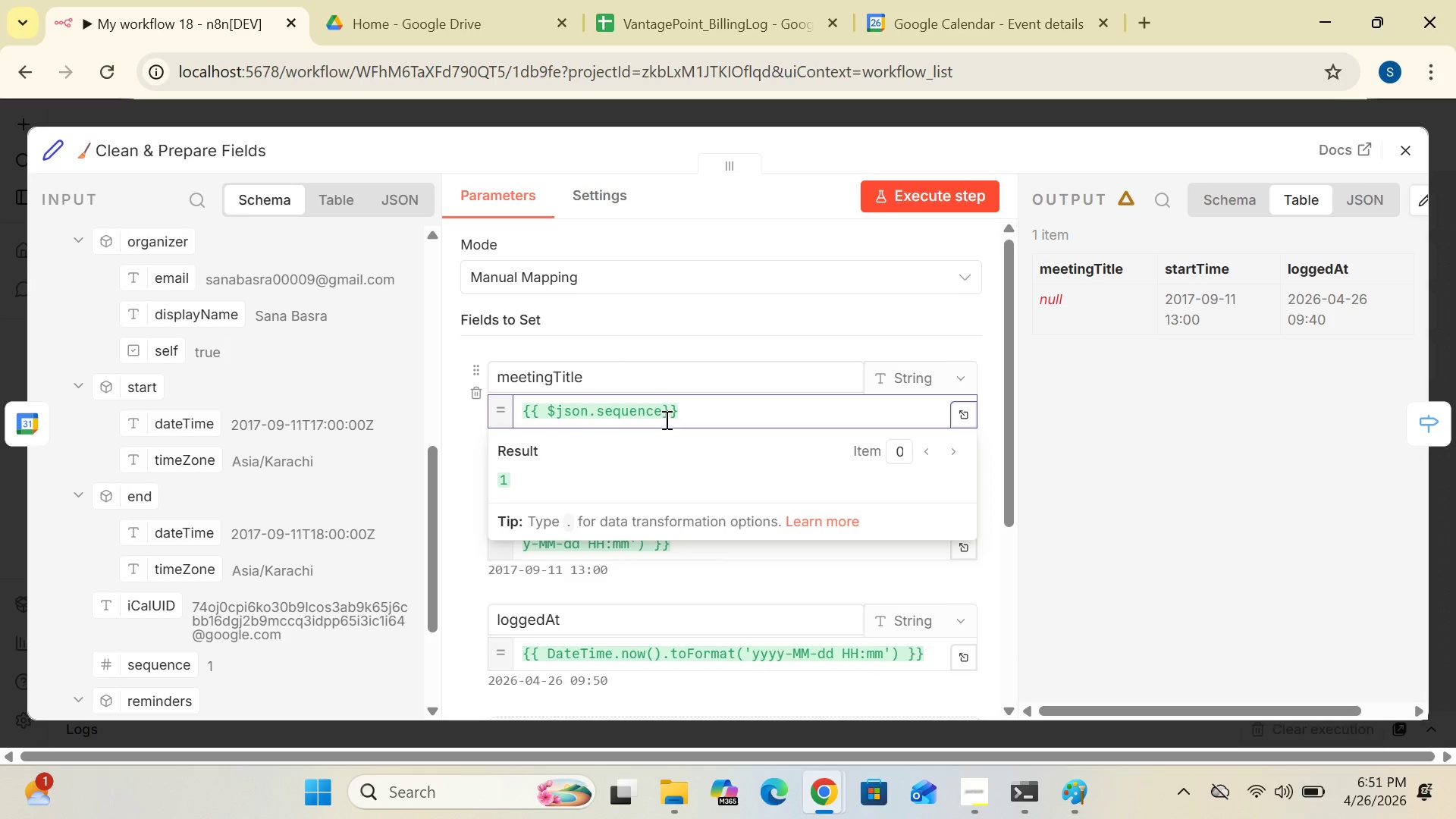 
left_click([662, 413])
 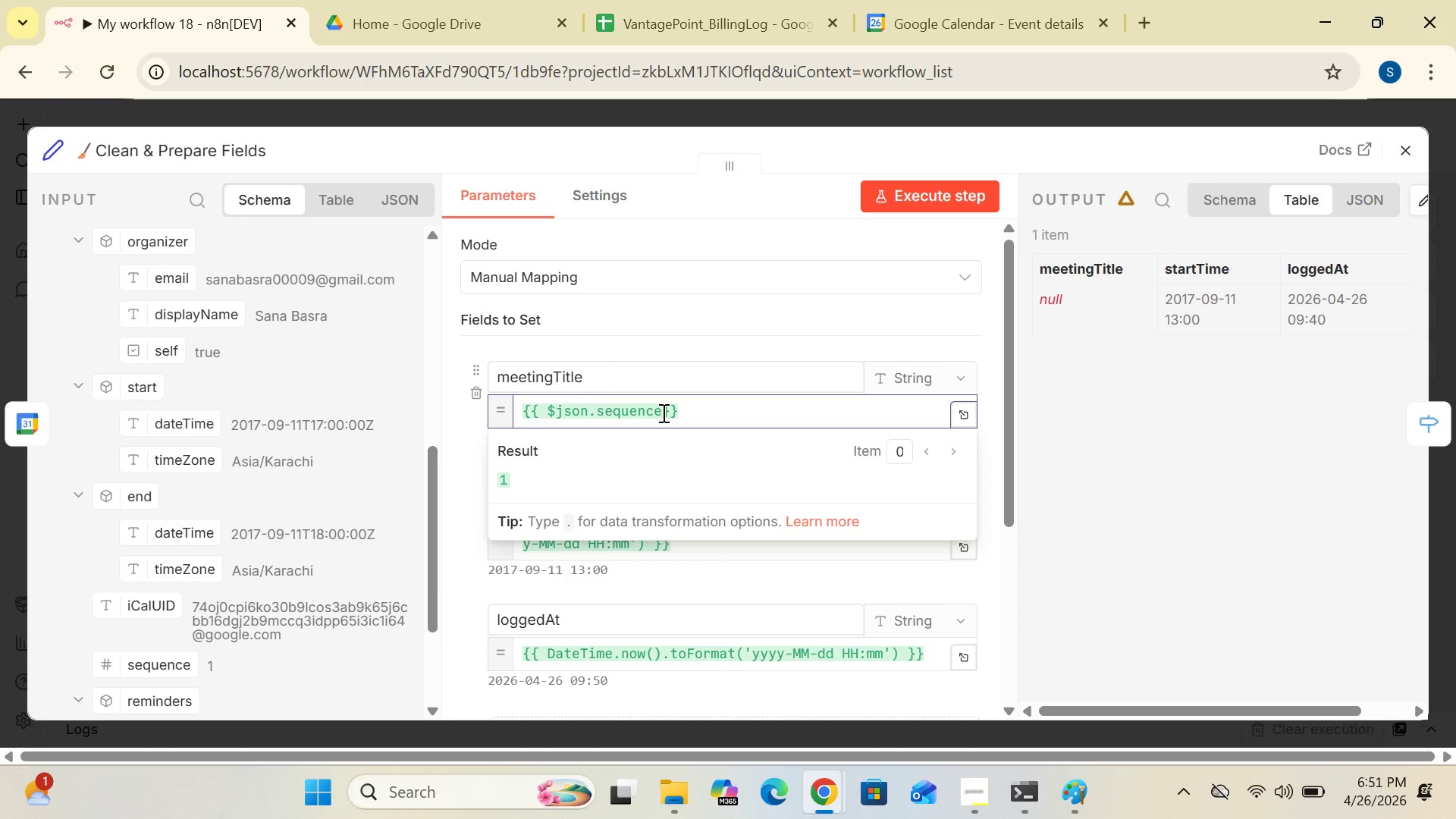 
key(Backspace)
 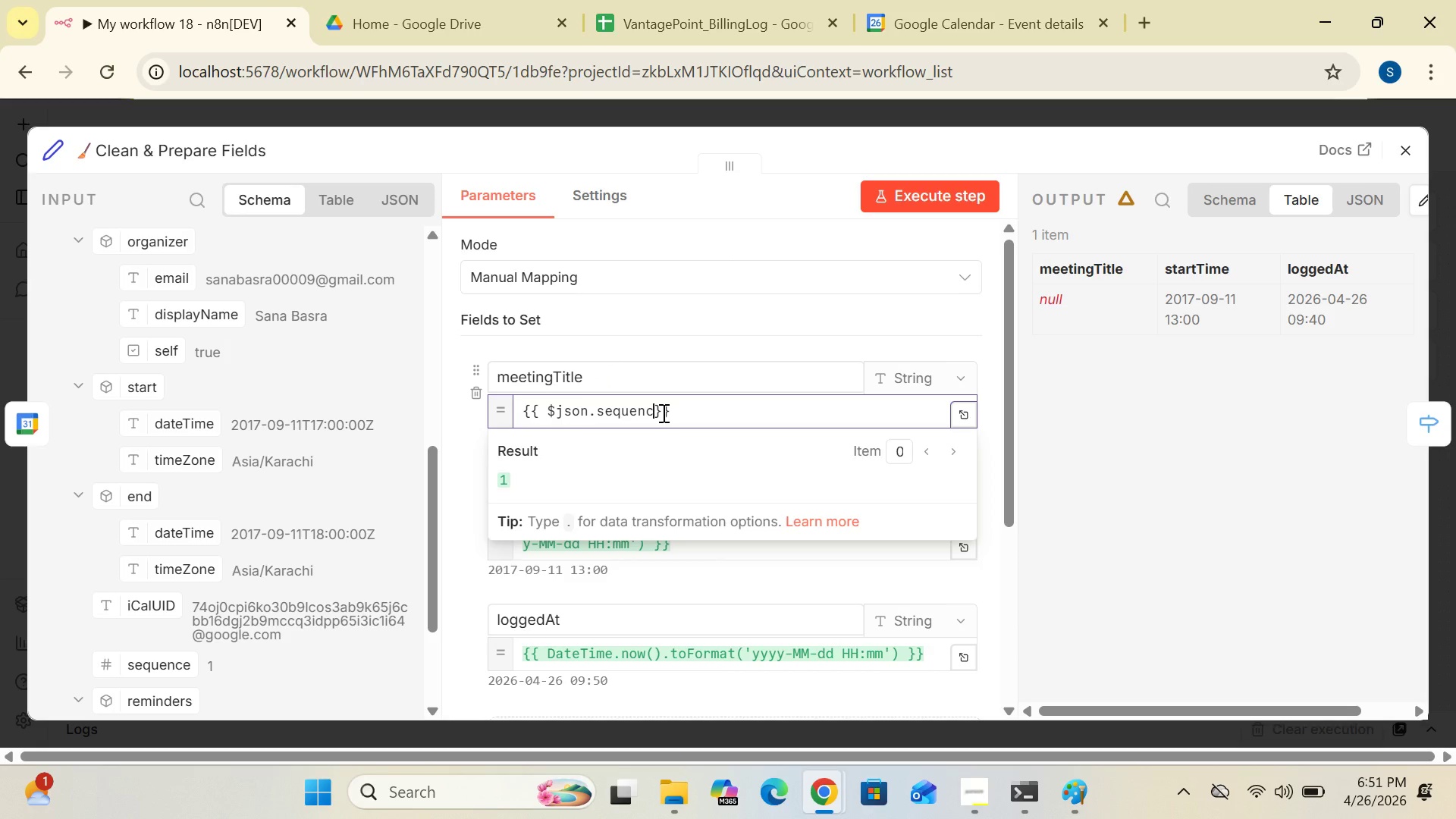 
key(Backspace)
 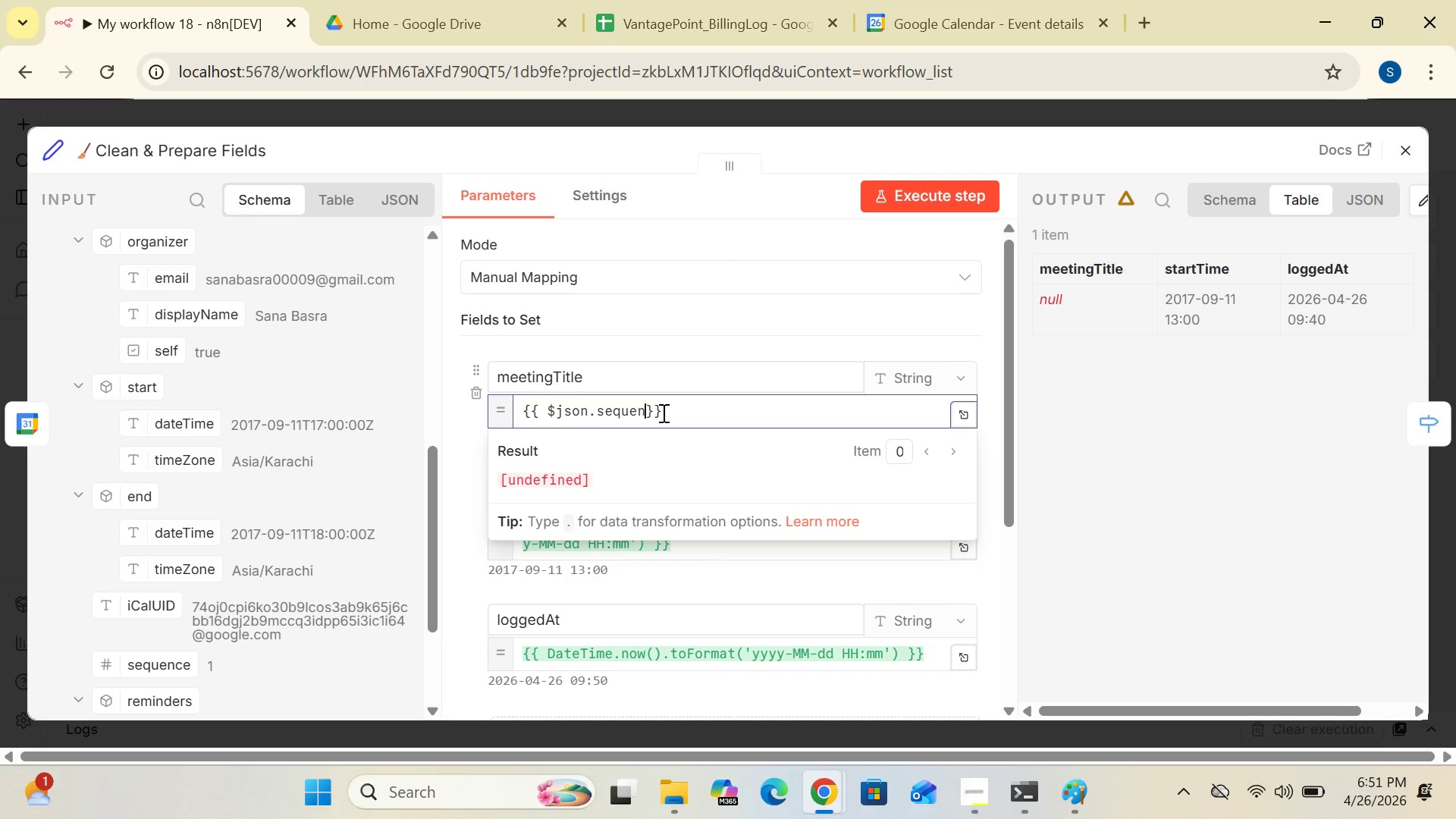 
key(Backspace)
 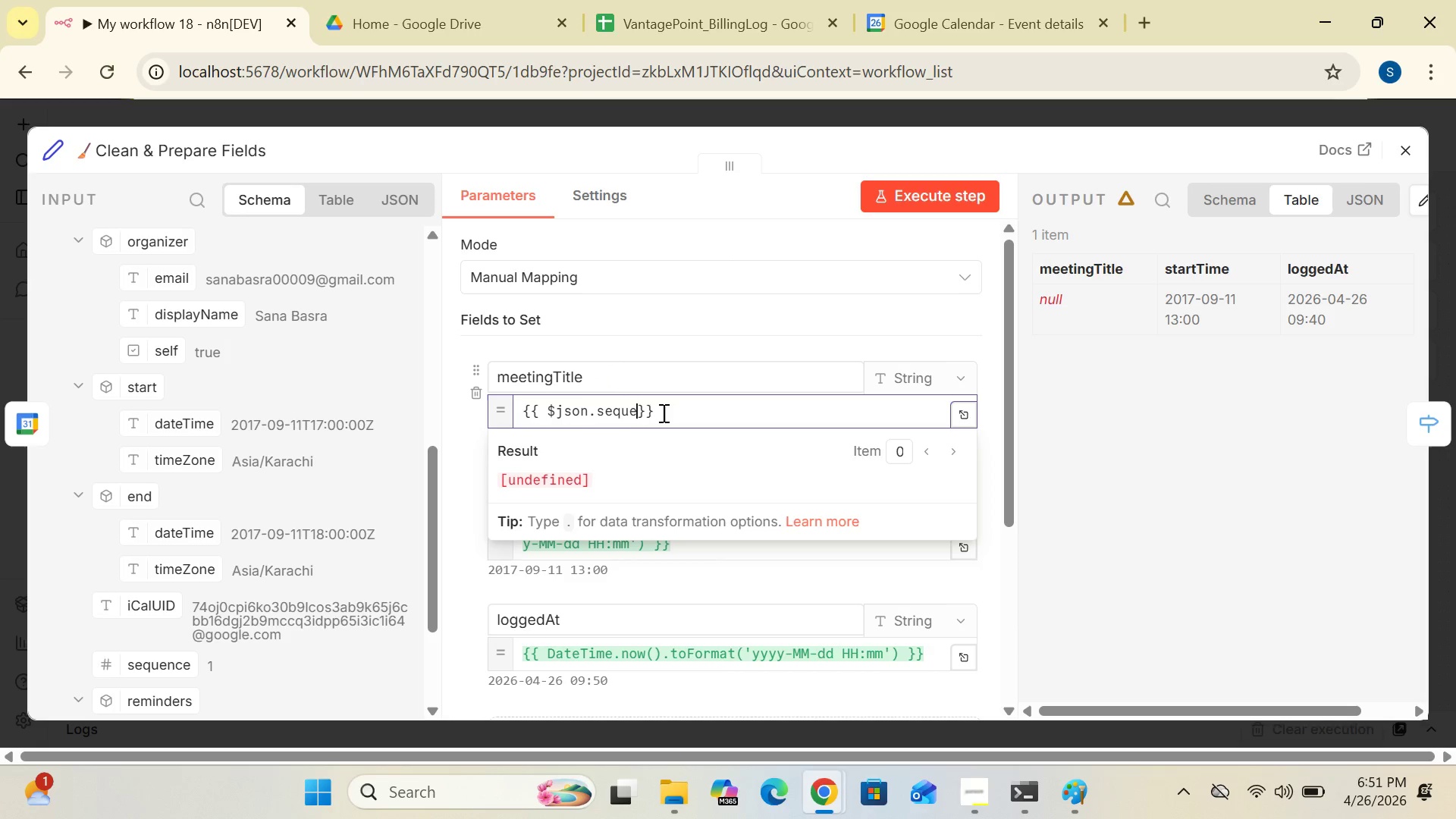 
key(Backspace)
 